 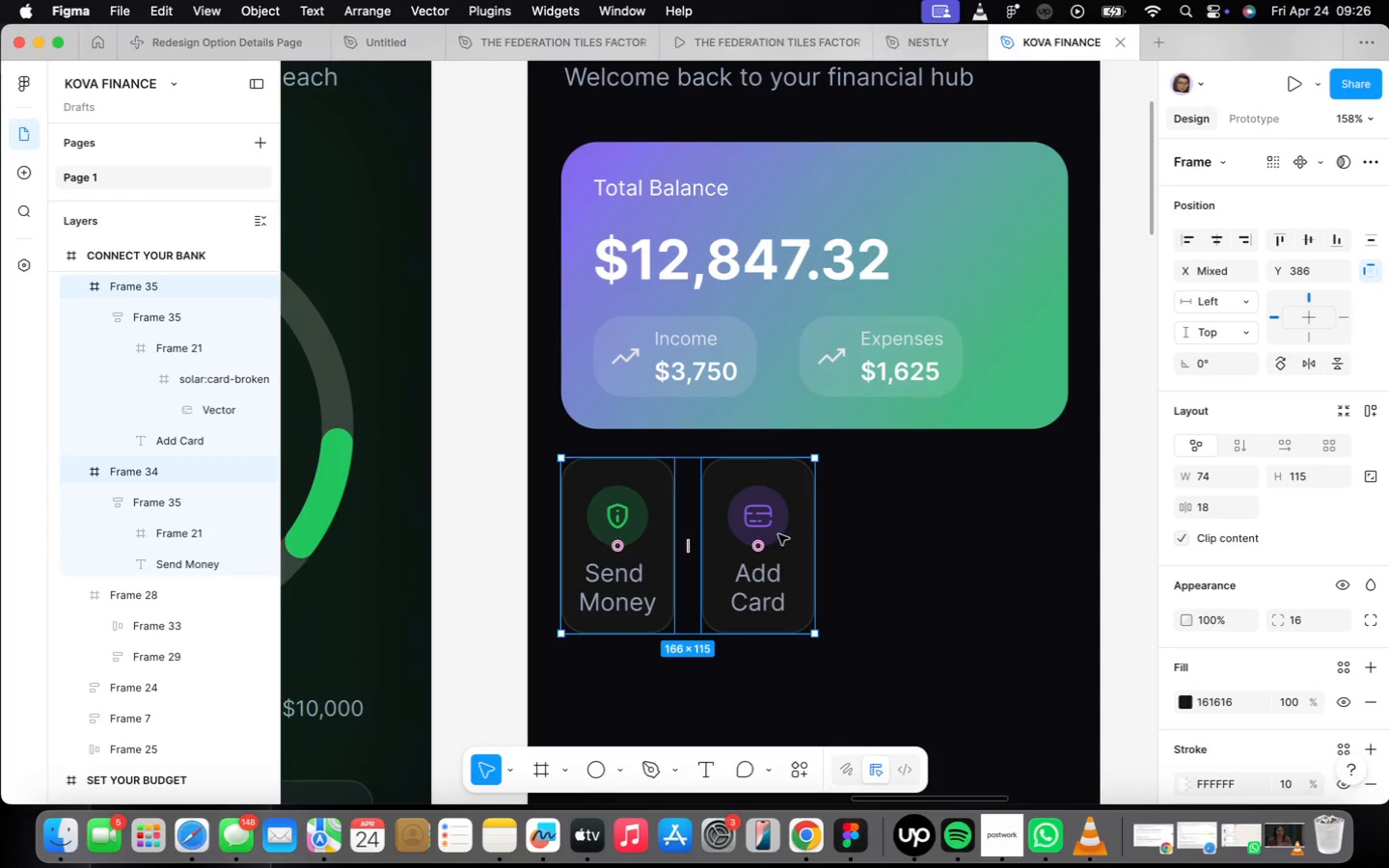 
key(Shift+ShiftLeft)
 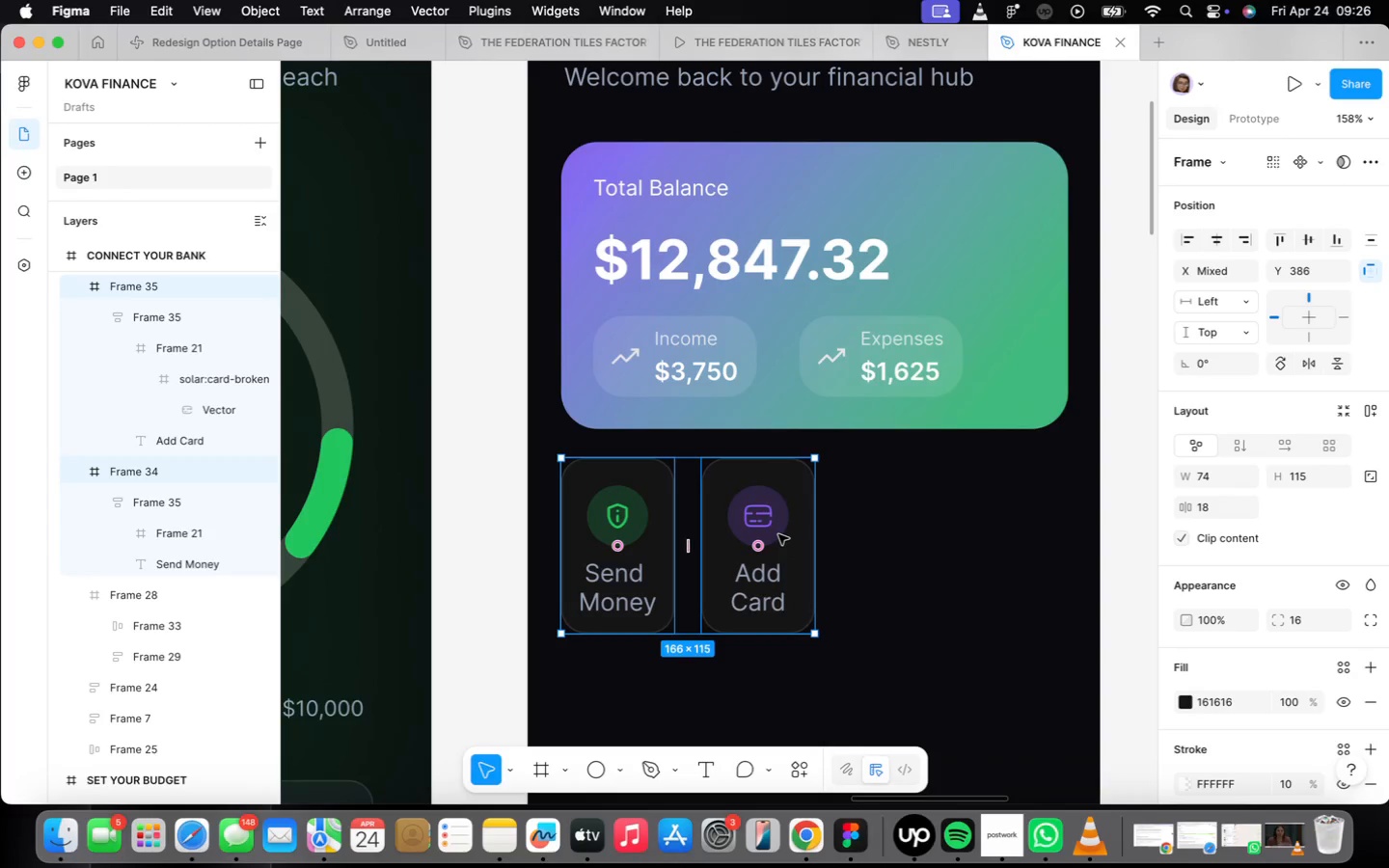 
key(Shift+A)
 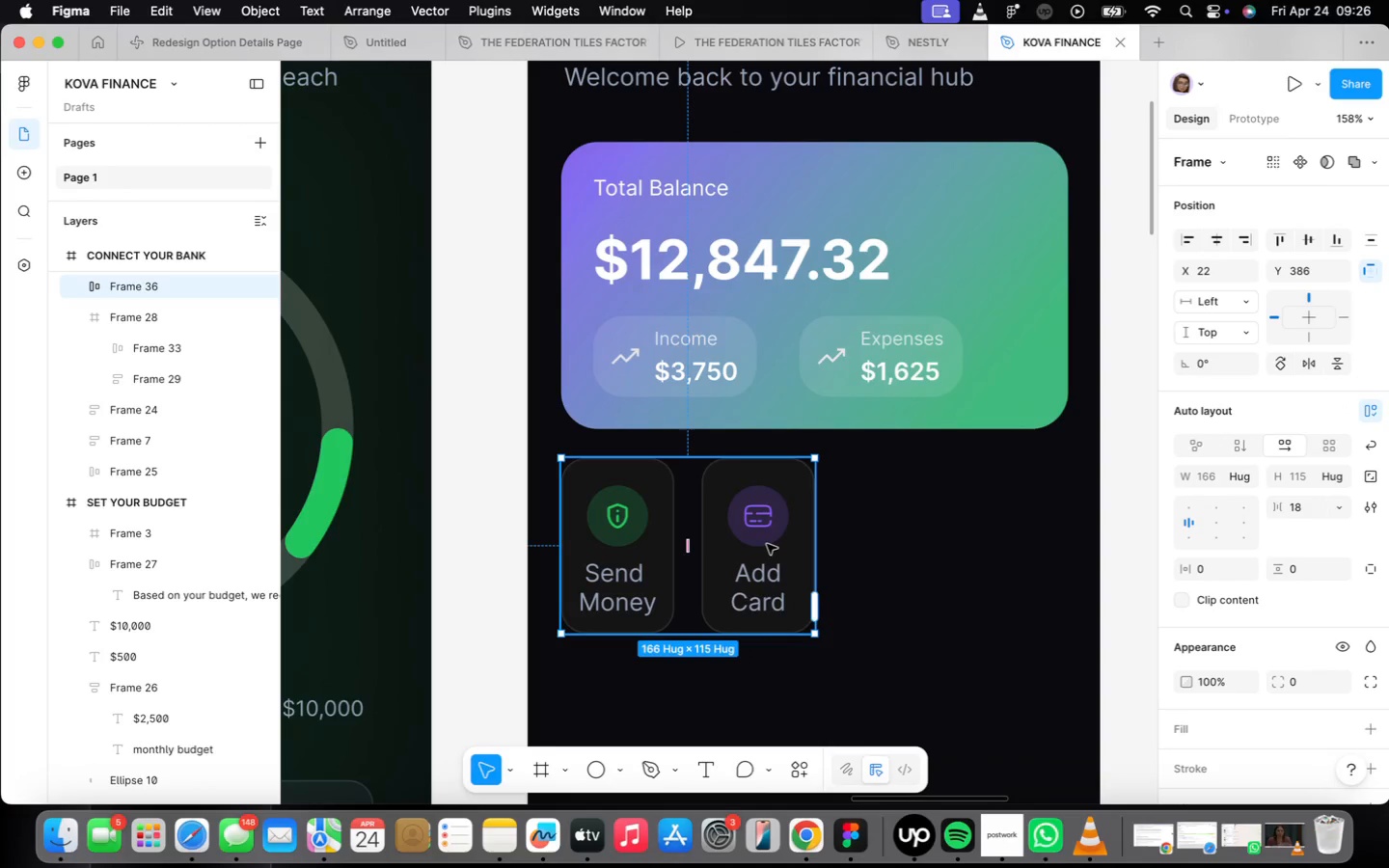 
double_click([767, 544])
 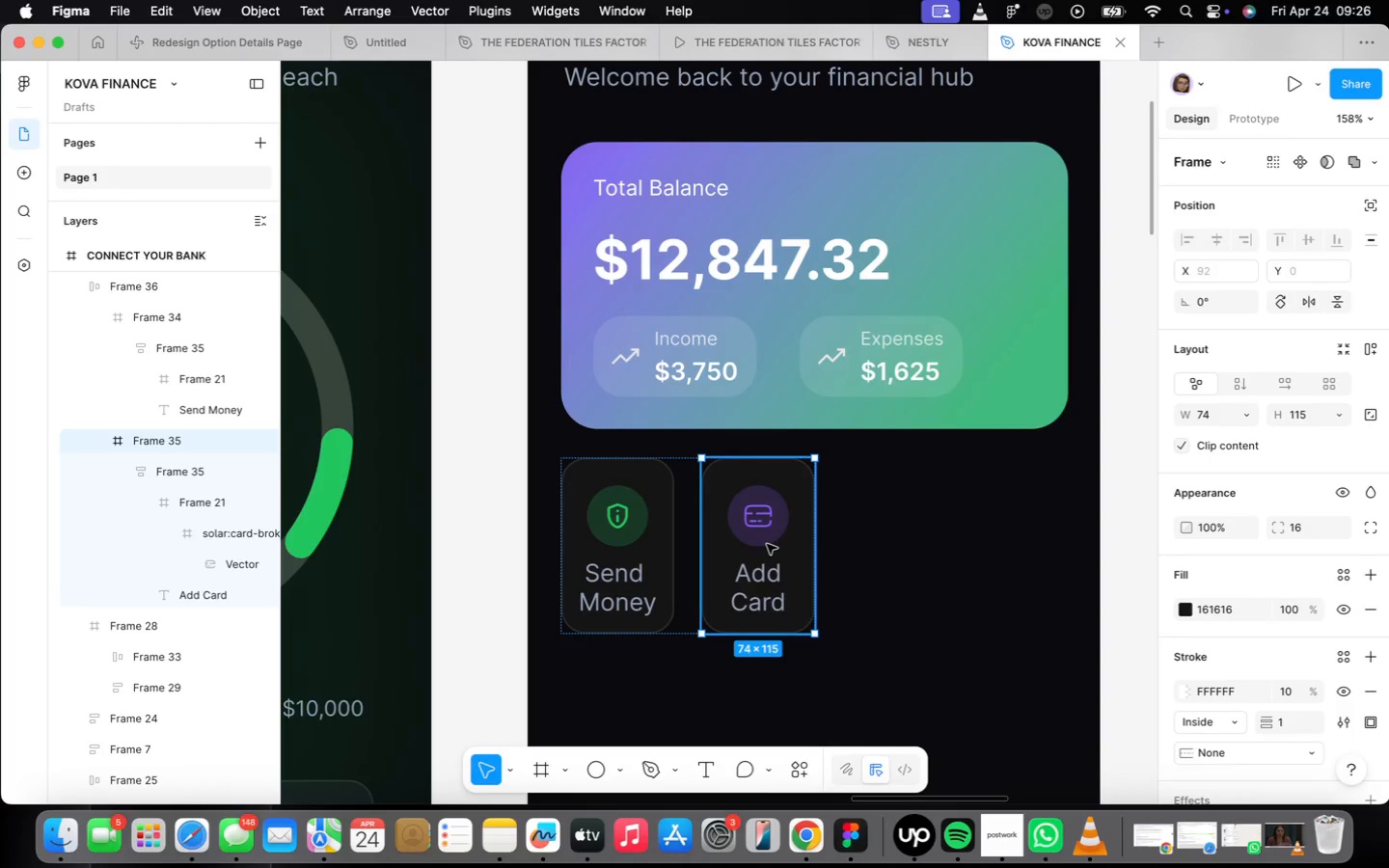 
key(Meta+CommandLeft)
 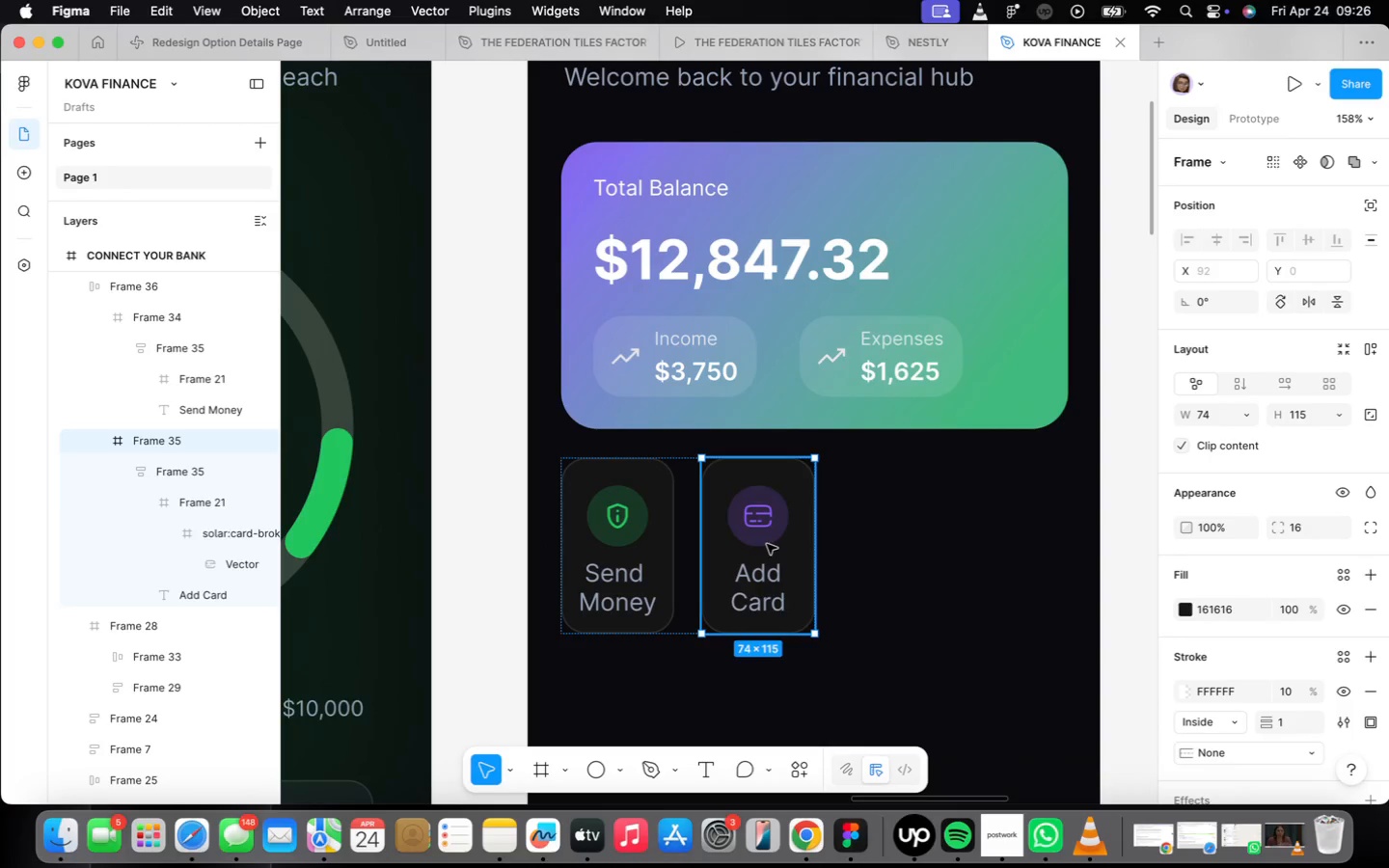 
key(Meta+D)
 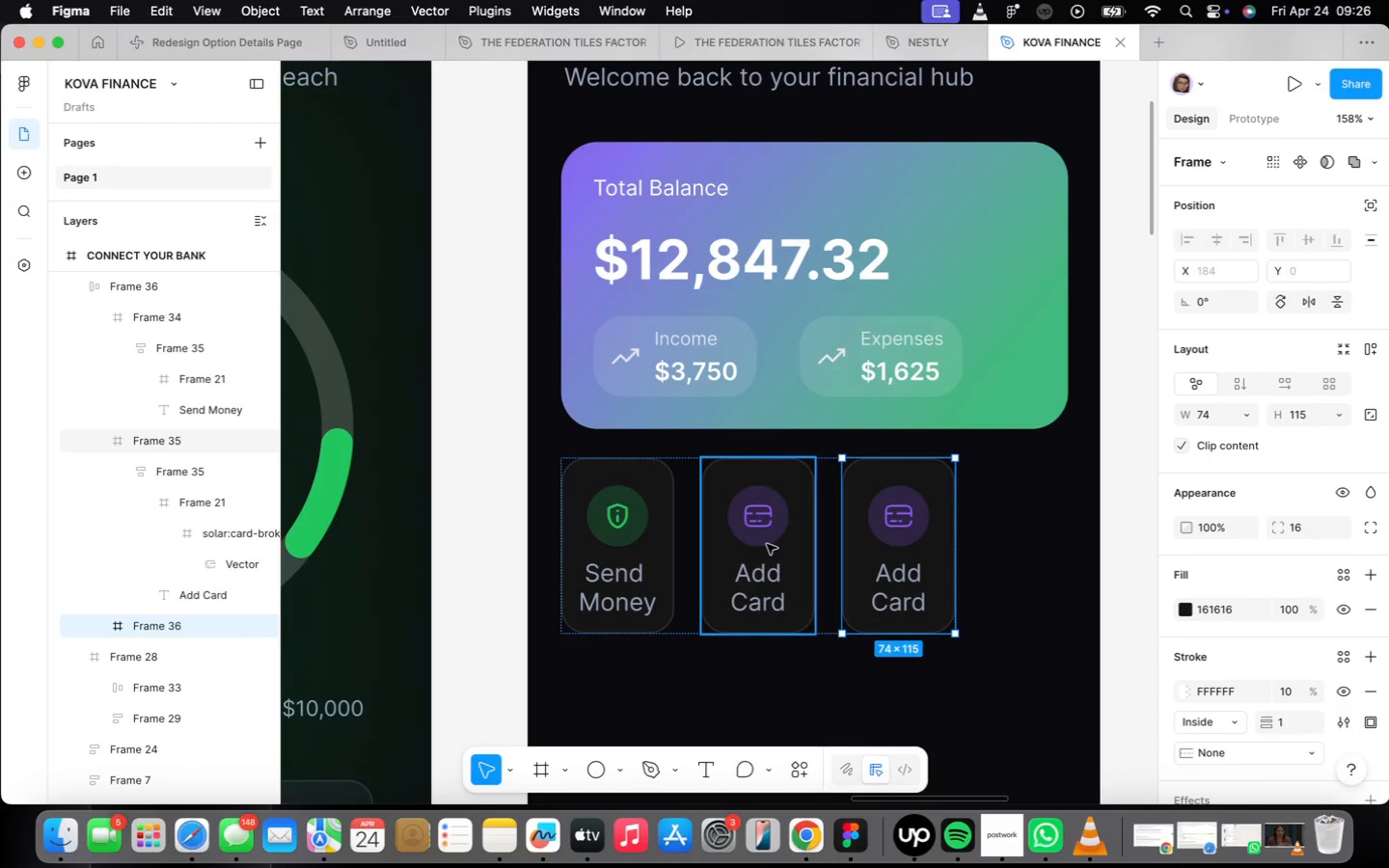 
key(Meta+CommandLeft)
 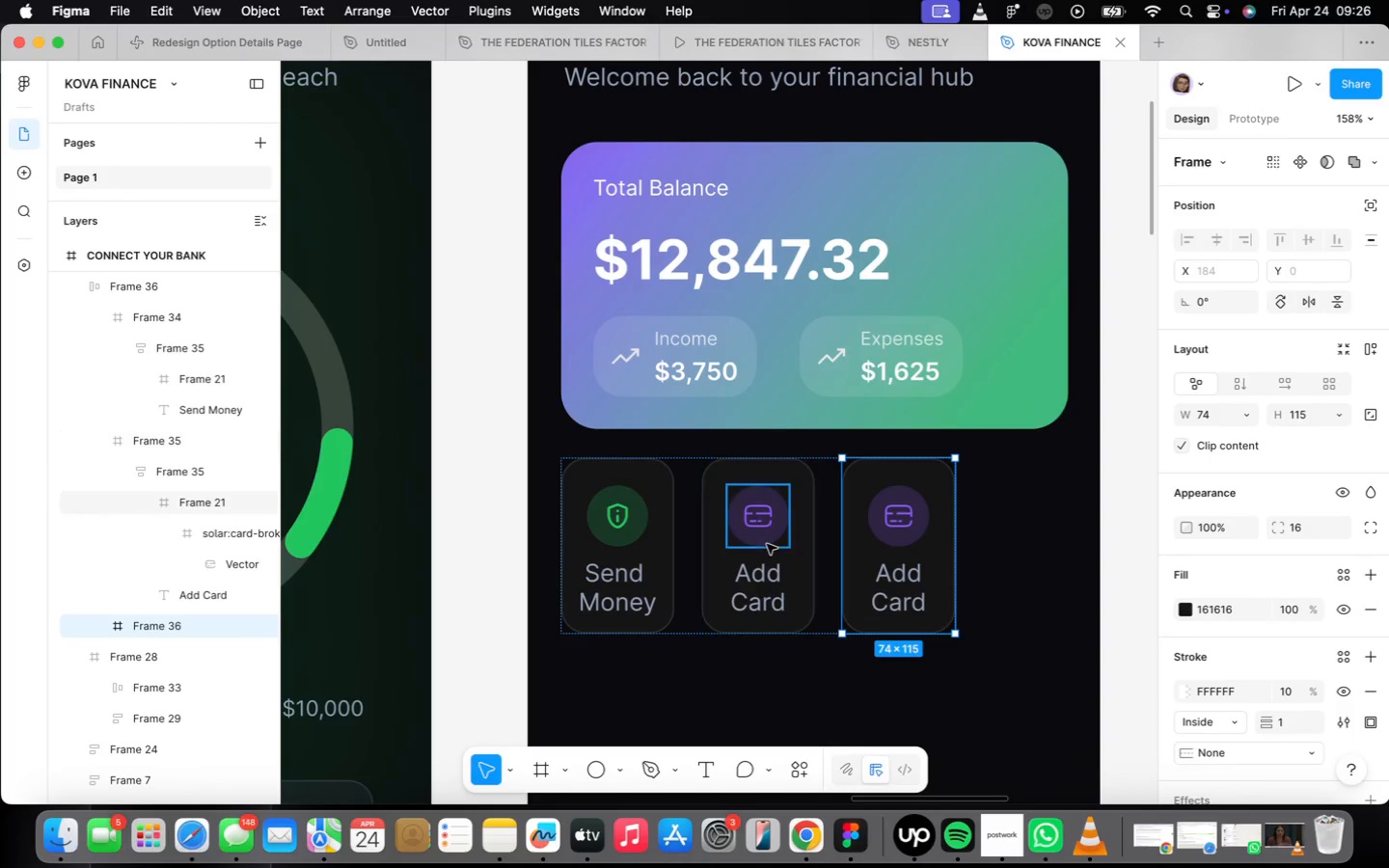 
key(Meta+D)
 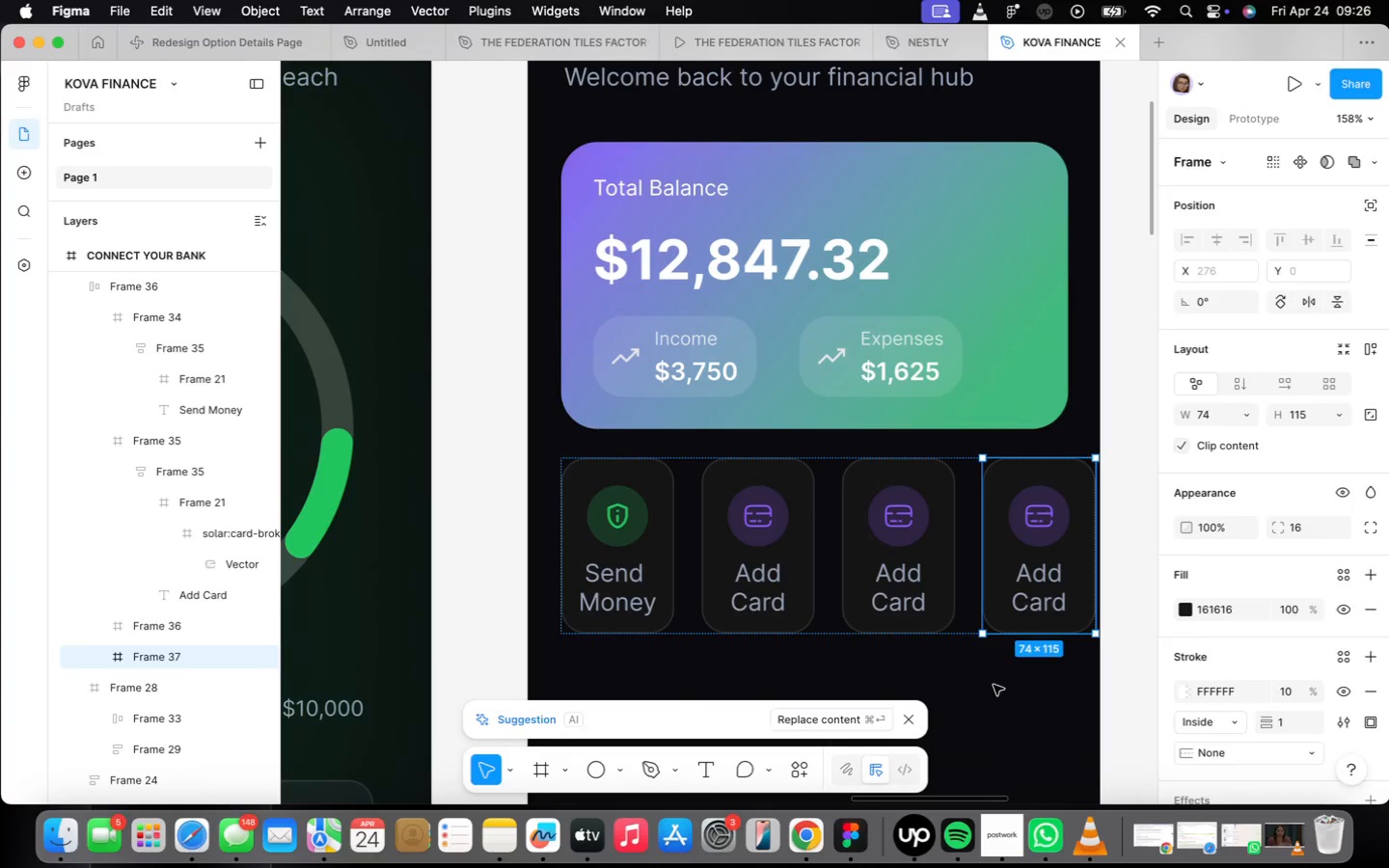 
double_click([940, 582])
 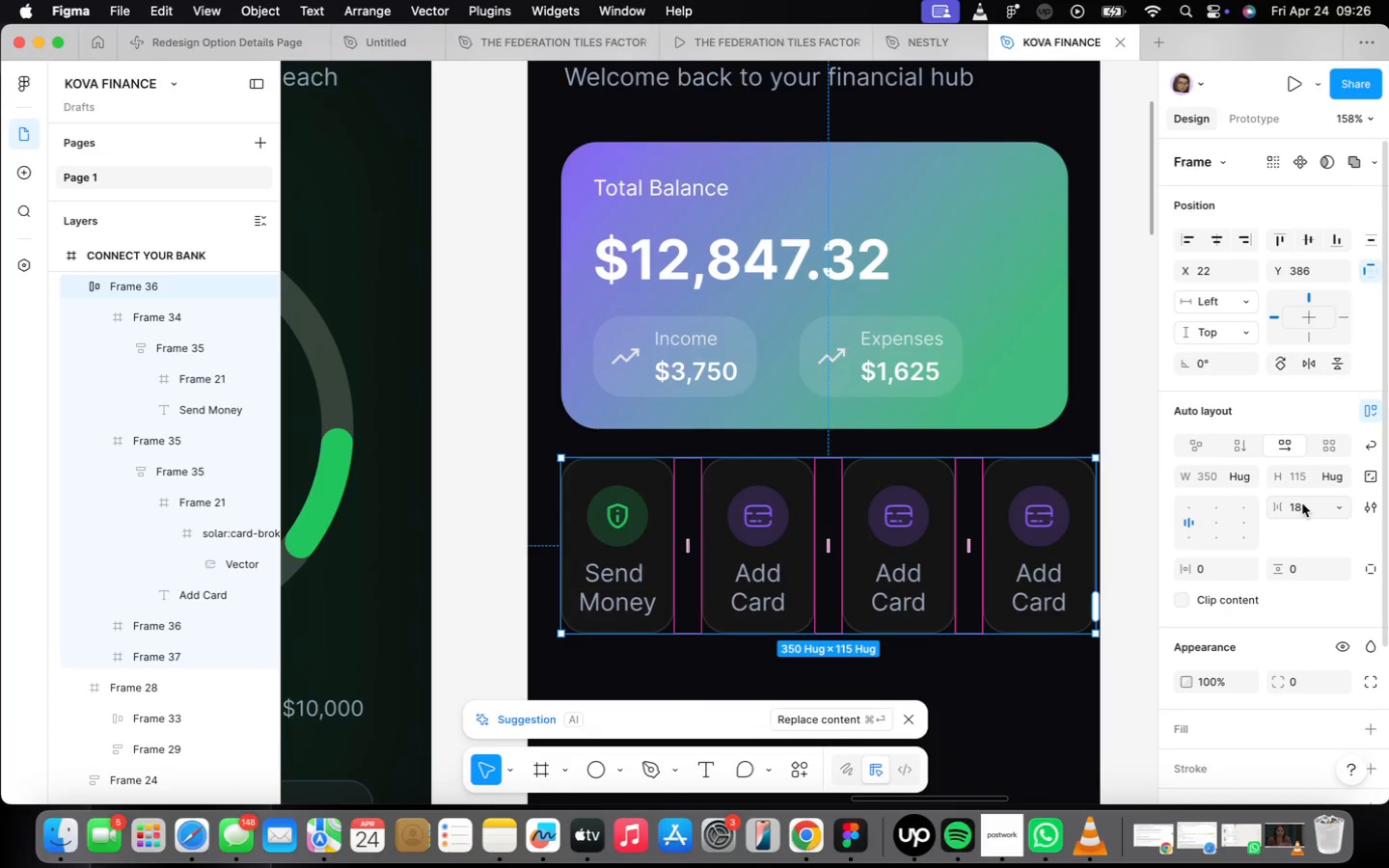 
key(1)
 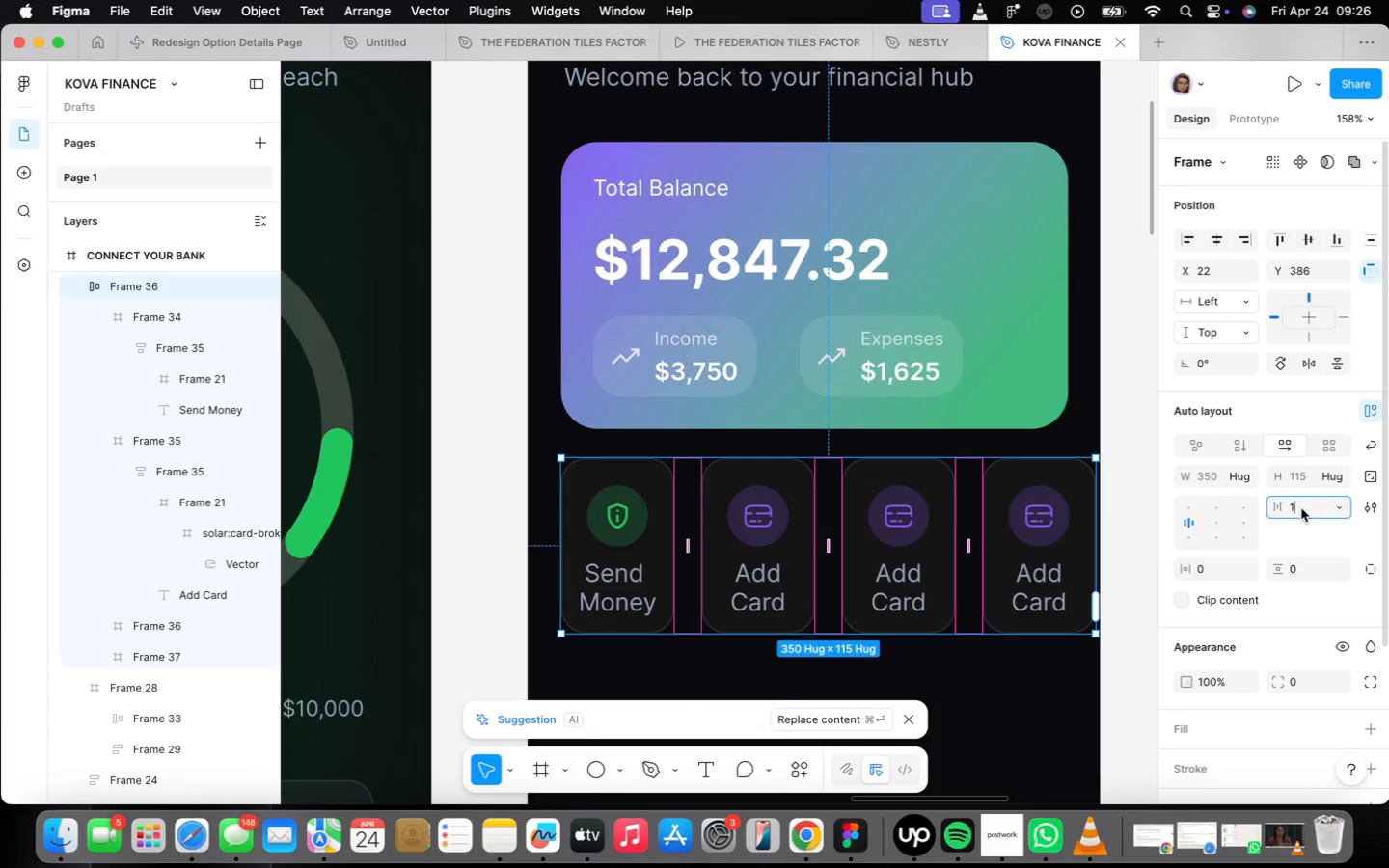 
key(6)
 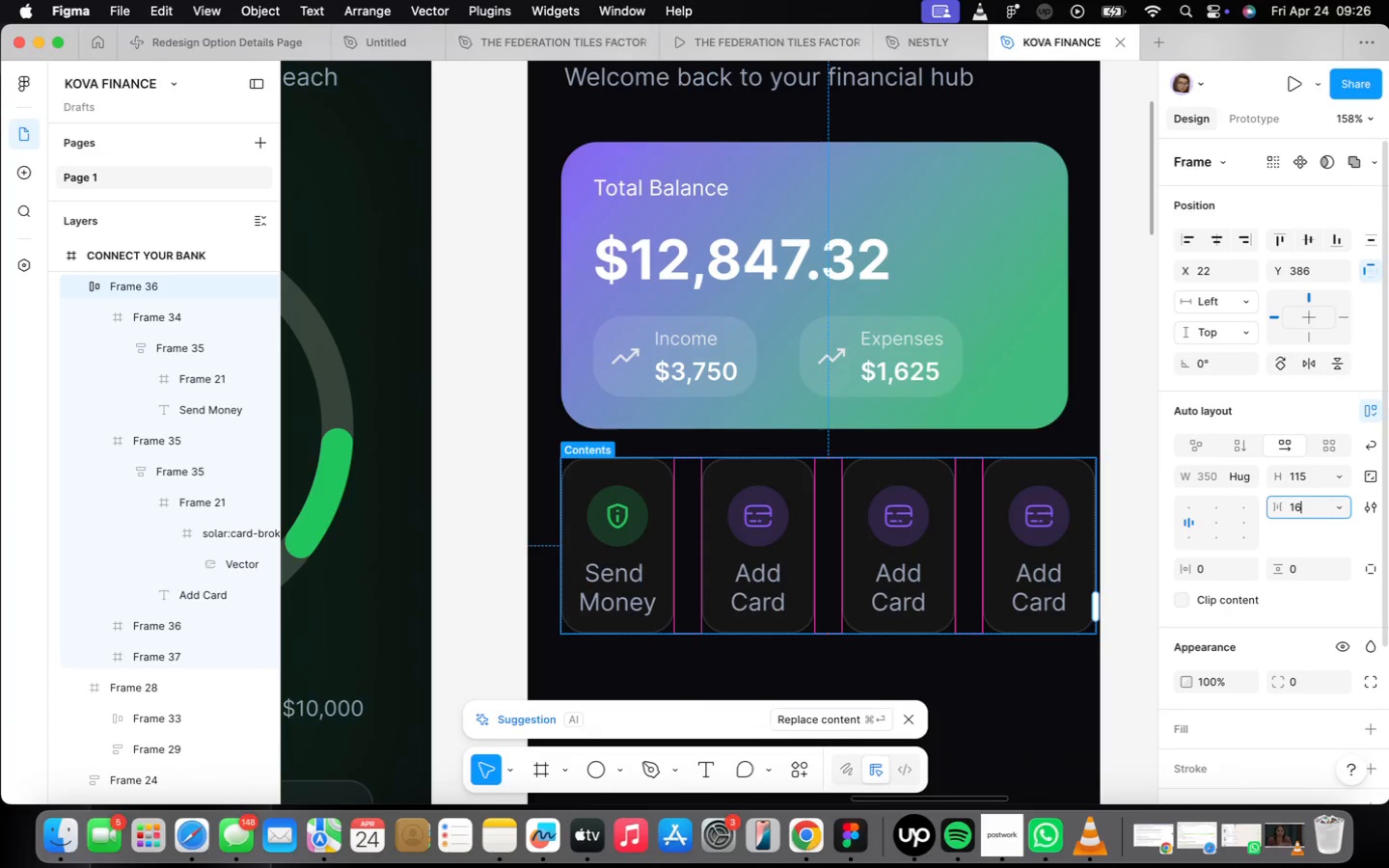 
key(Enter)
 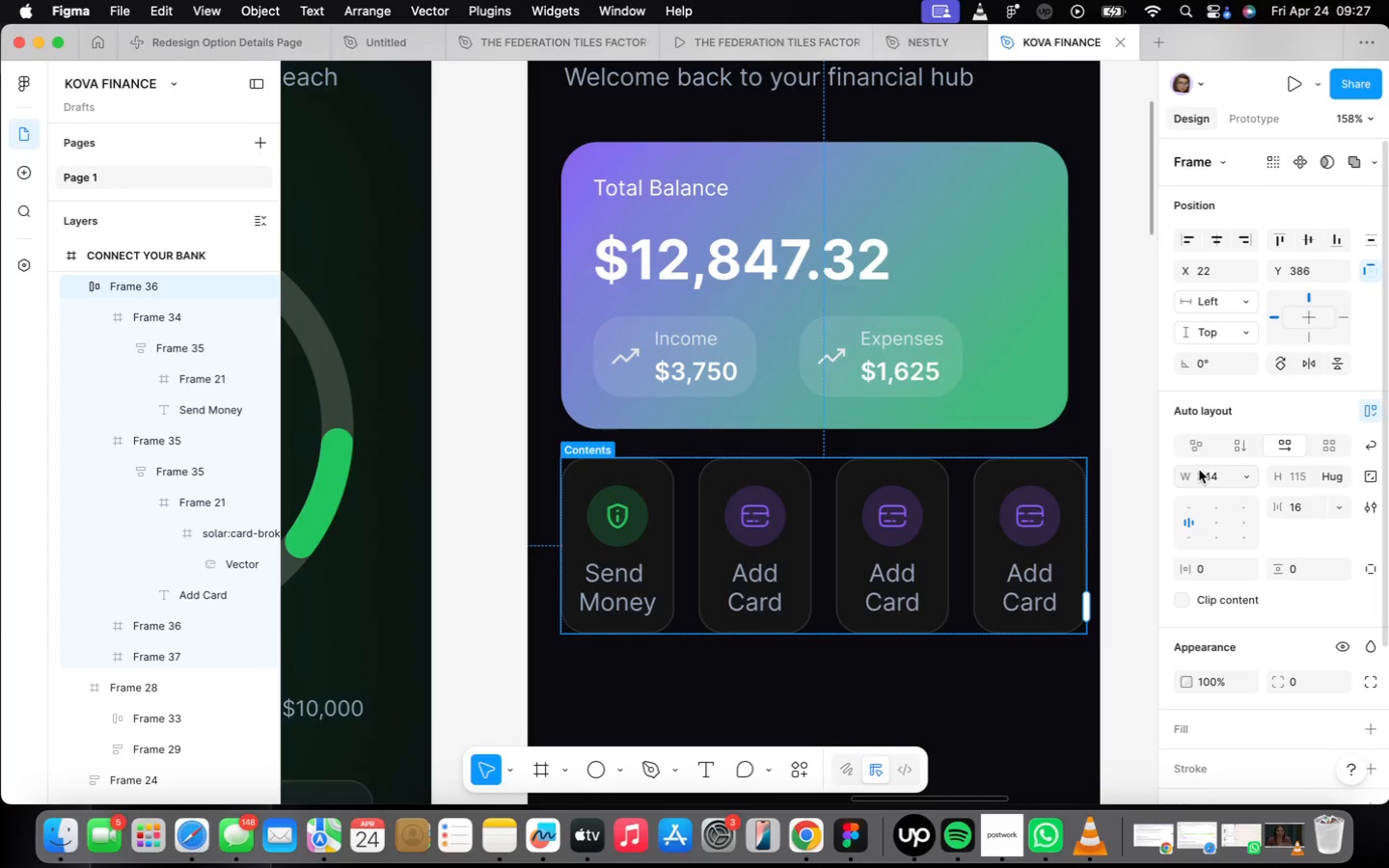 
wait(16.11)
 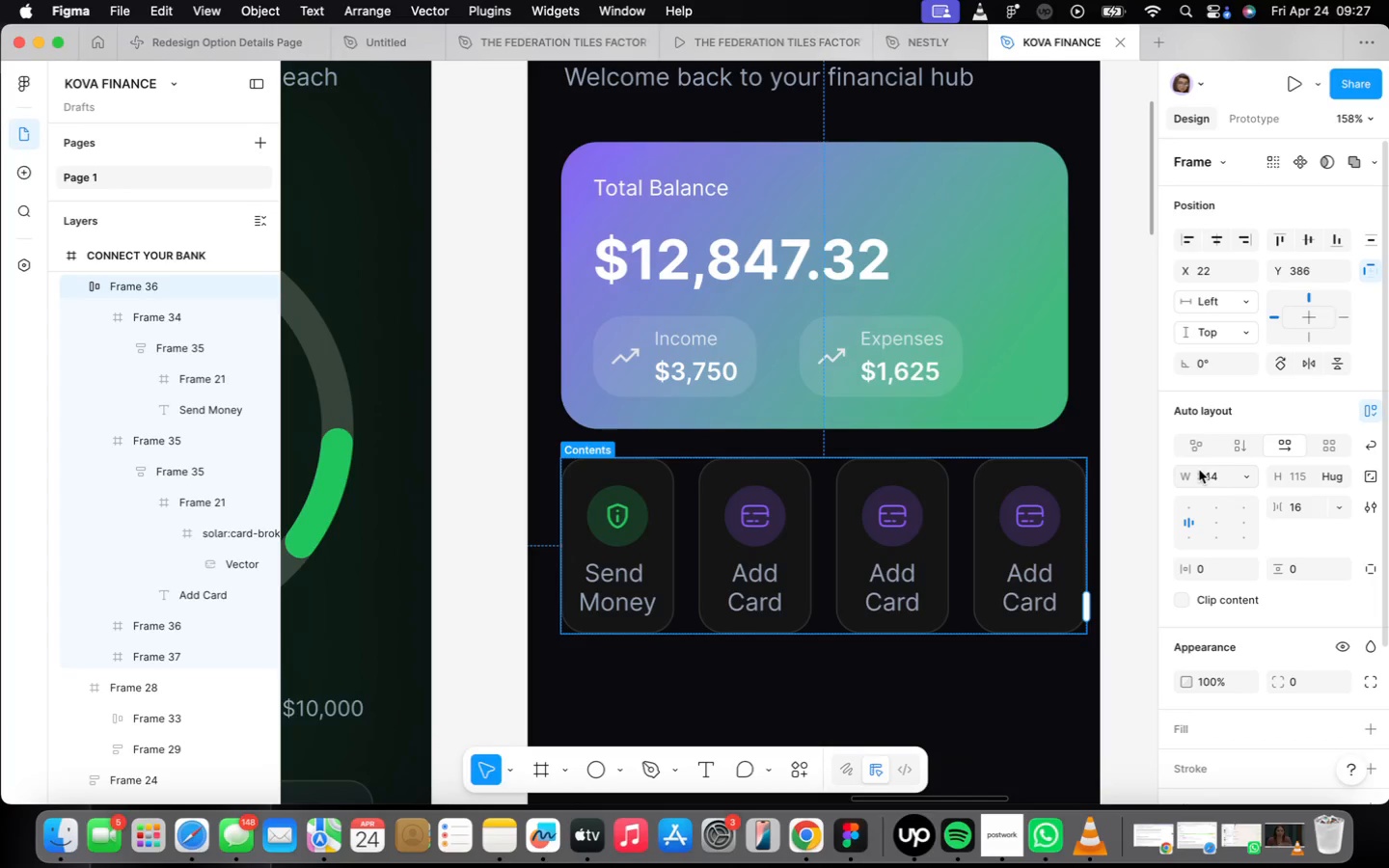 
left_click([1219, 232])
 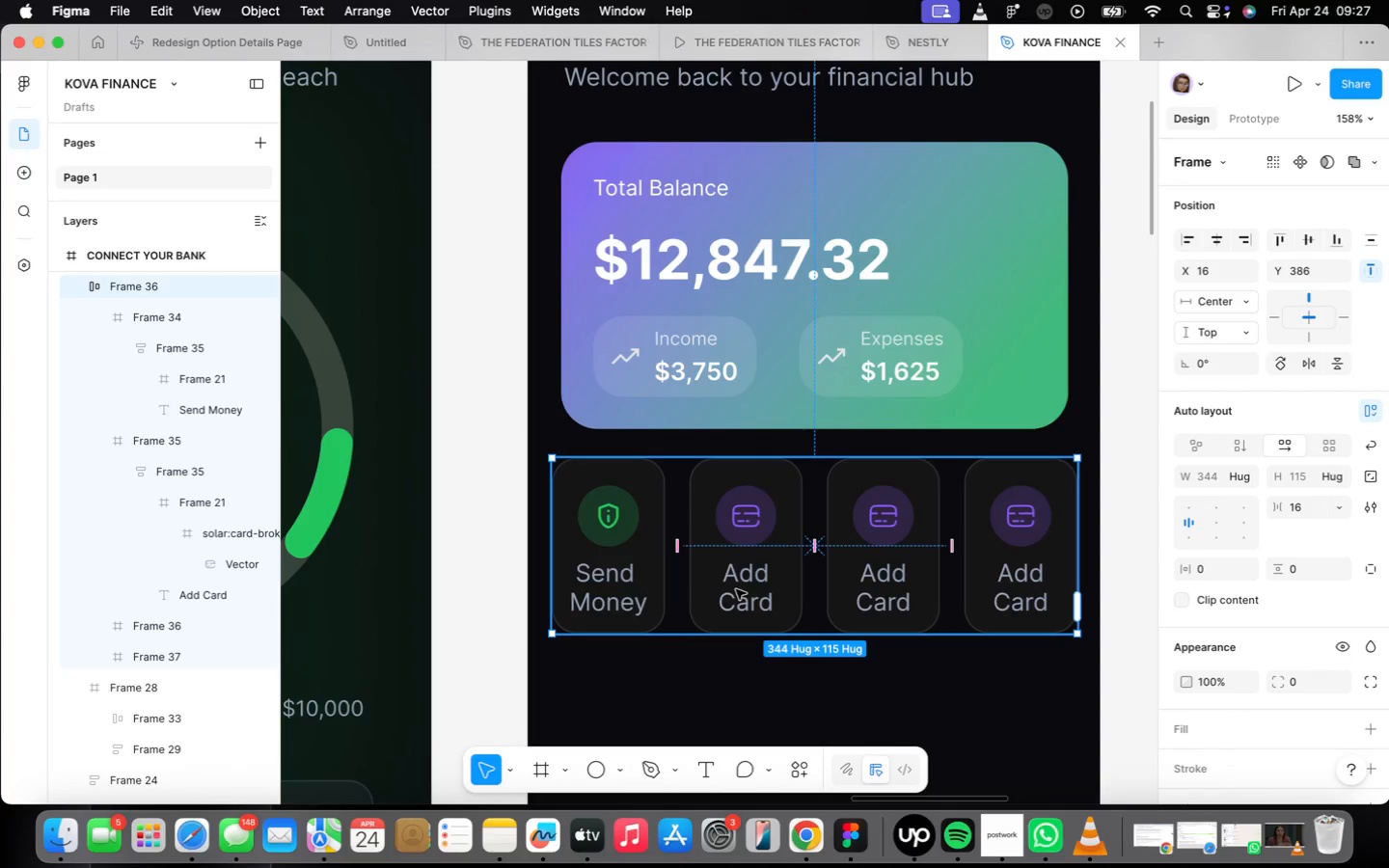 
double_click([874, 583])
 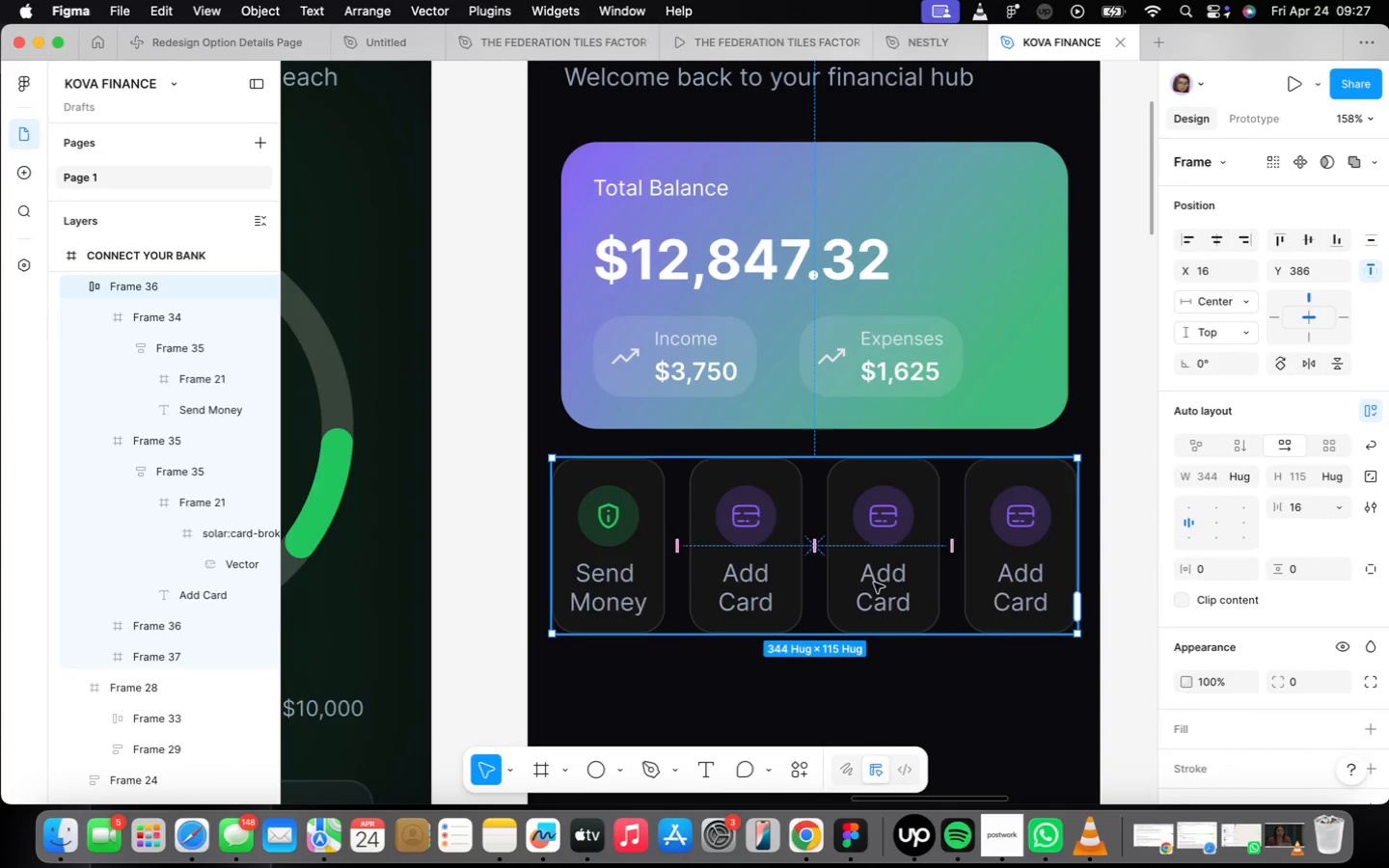 
triple_click([874, 583])
 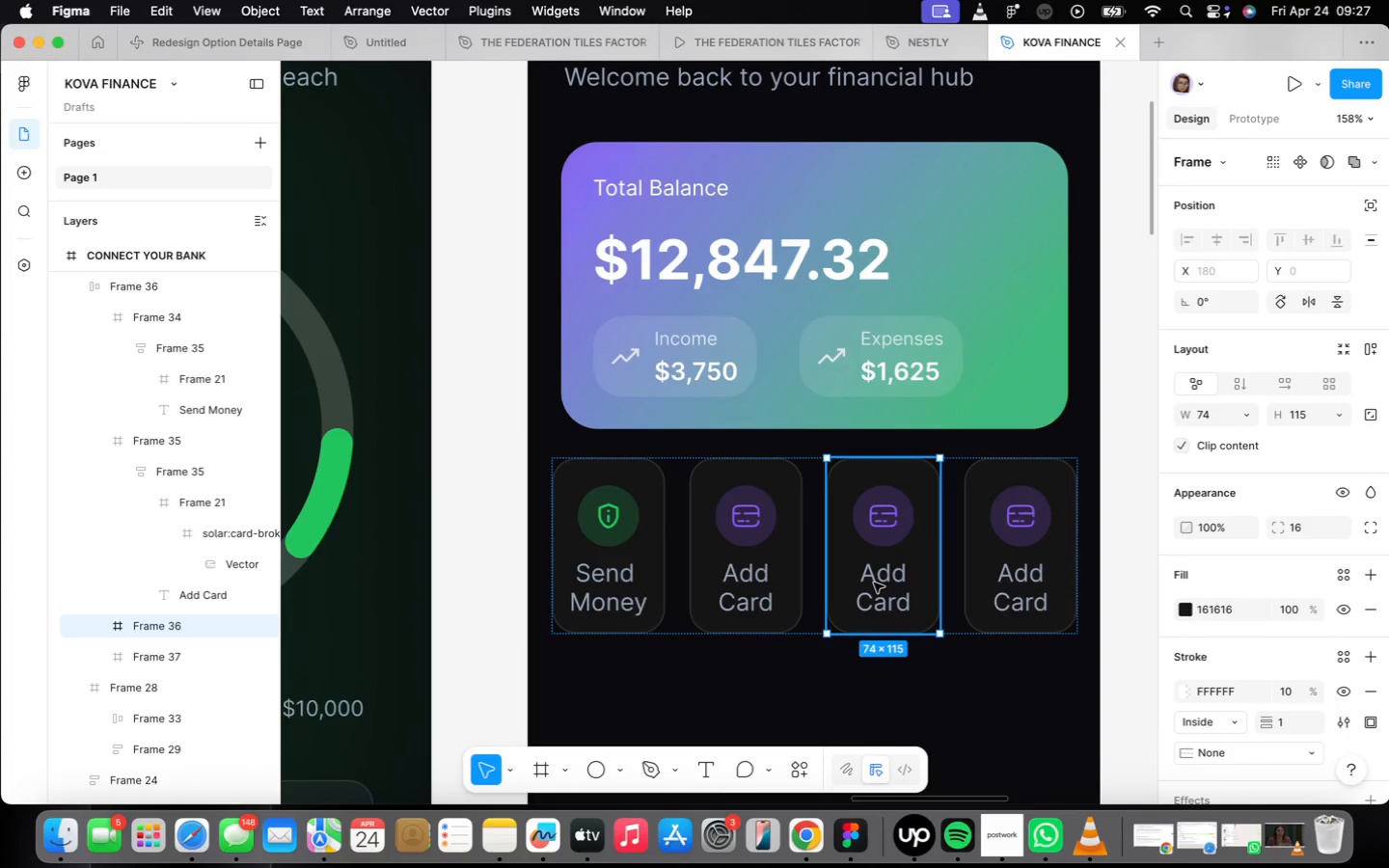 
triple_click([874, 583])
 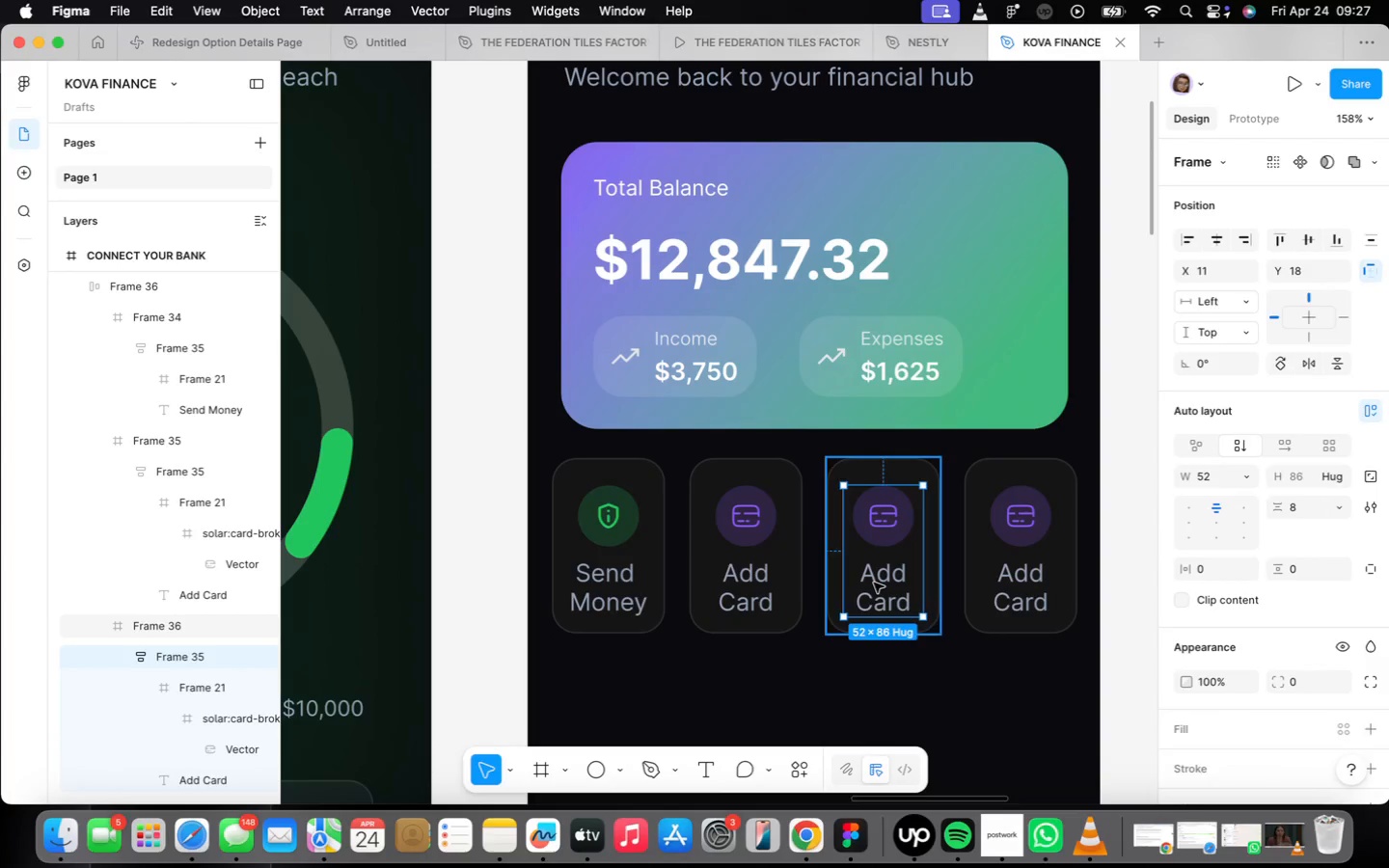 
triple_click([874, 583])
 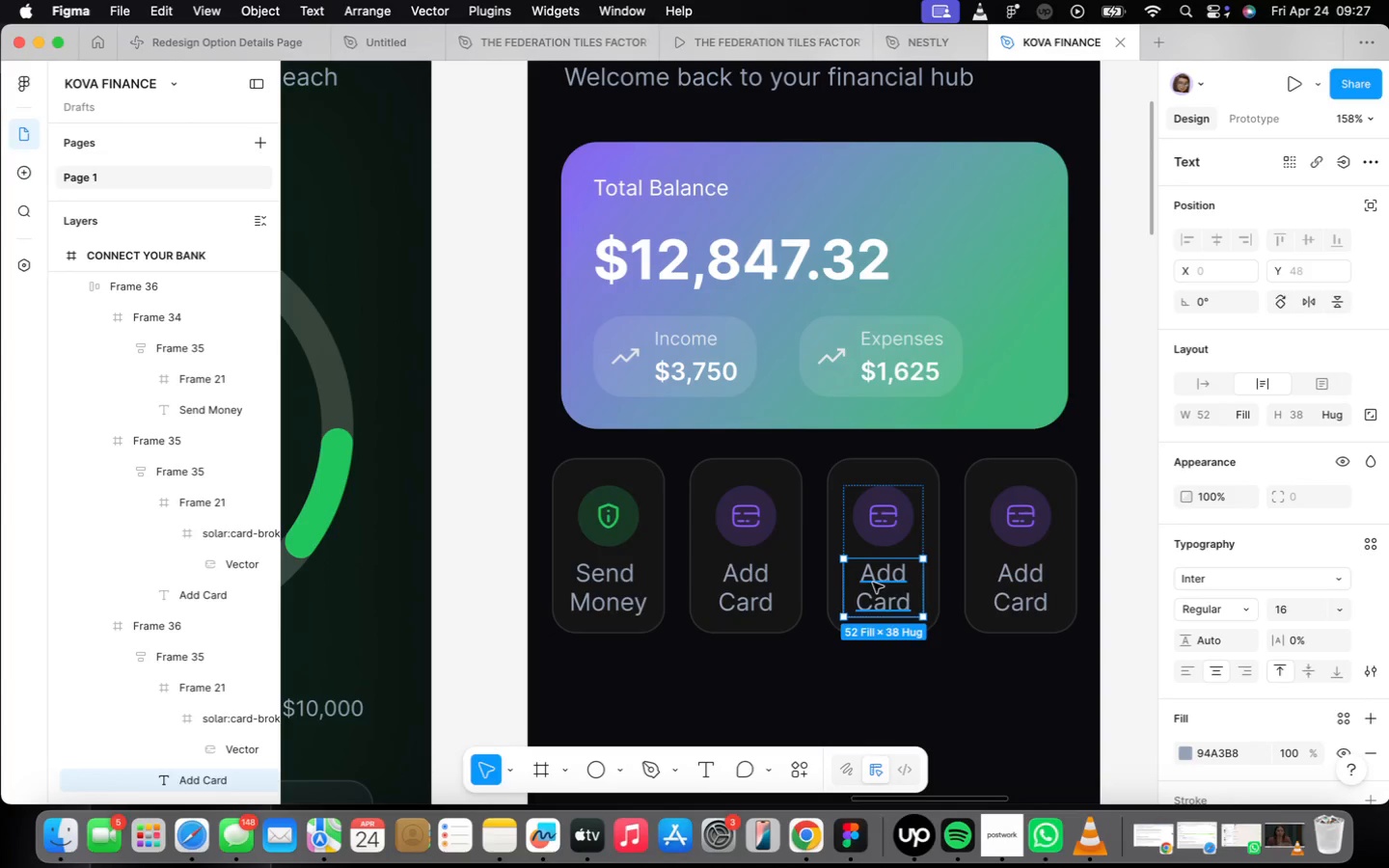 
triple_click([873, 583])
 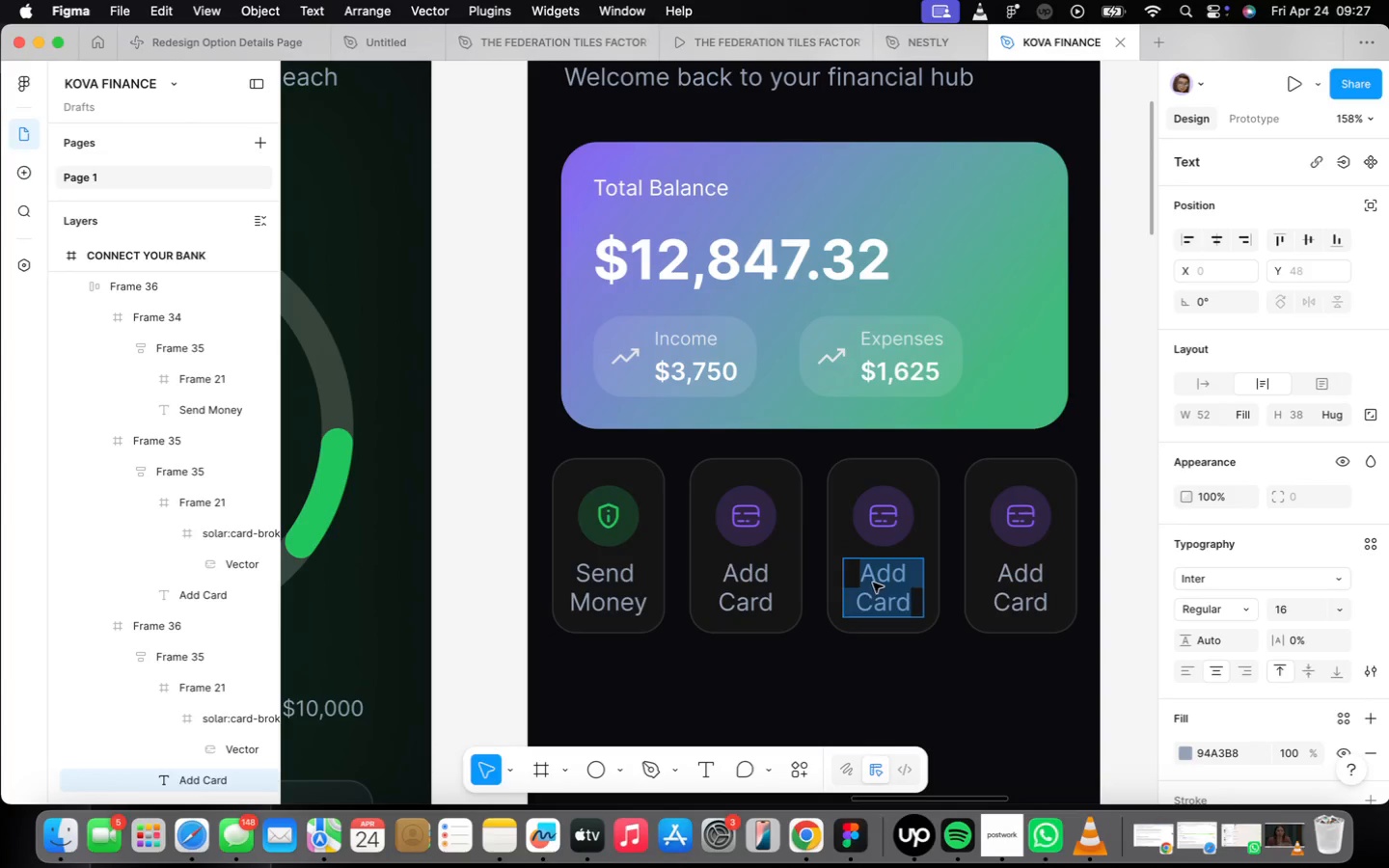 
triple_click([873, 583])
 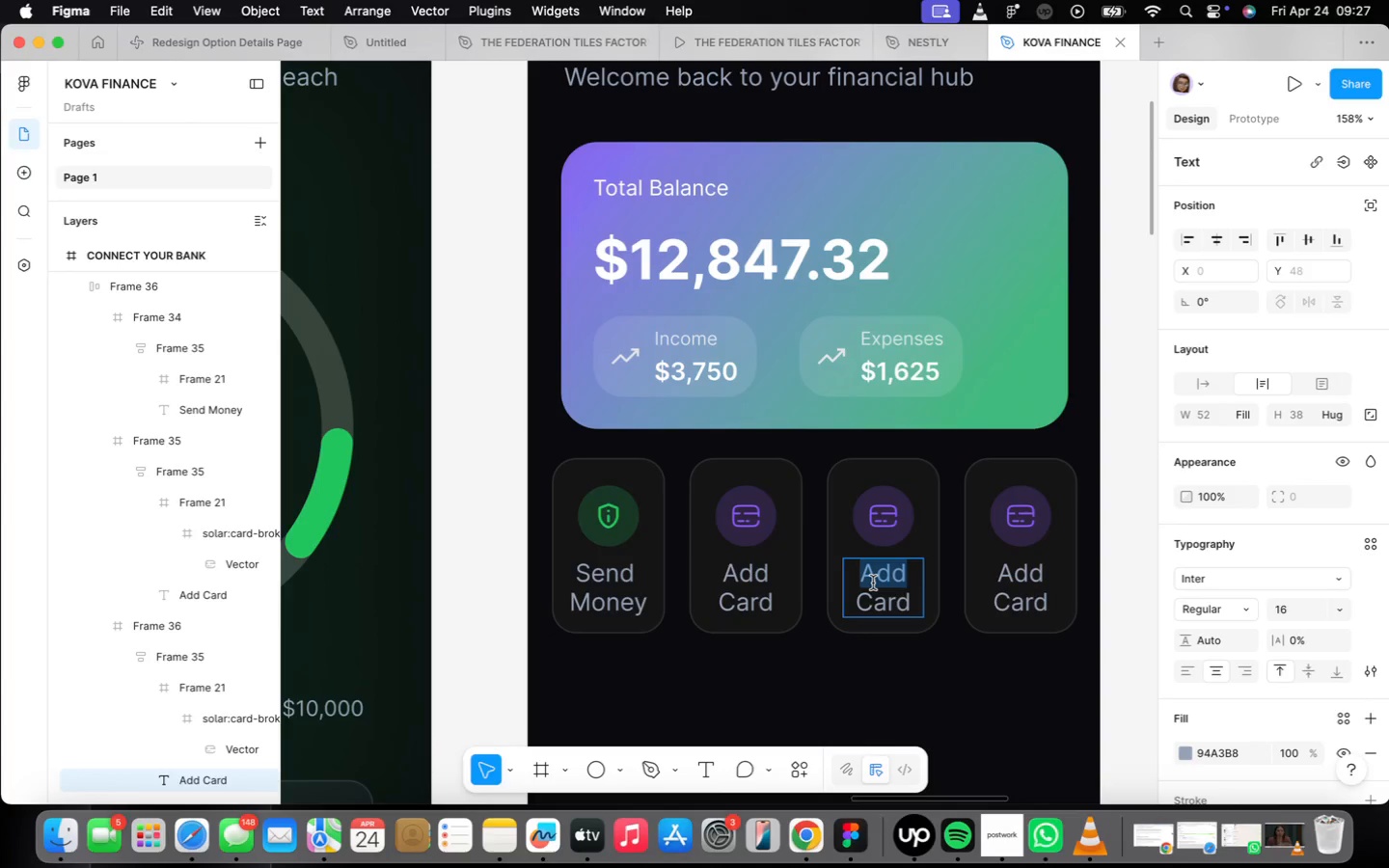 
triple_click([873, 583])
 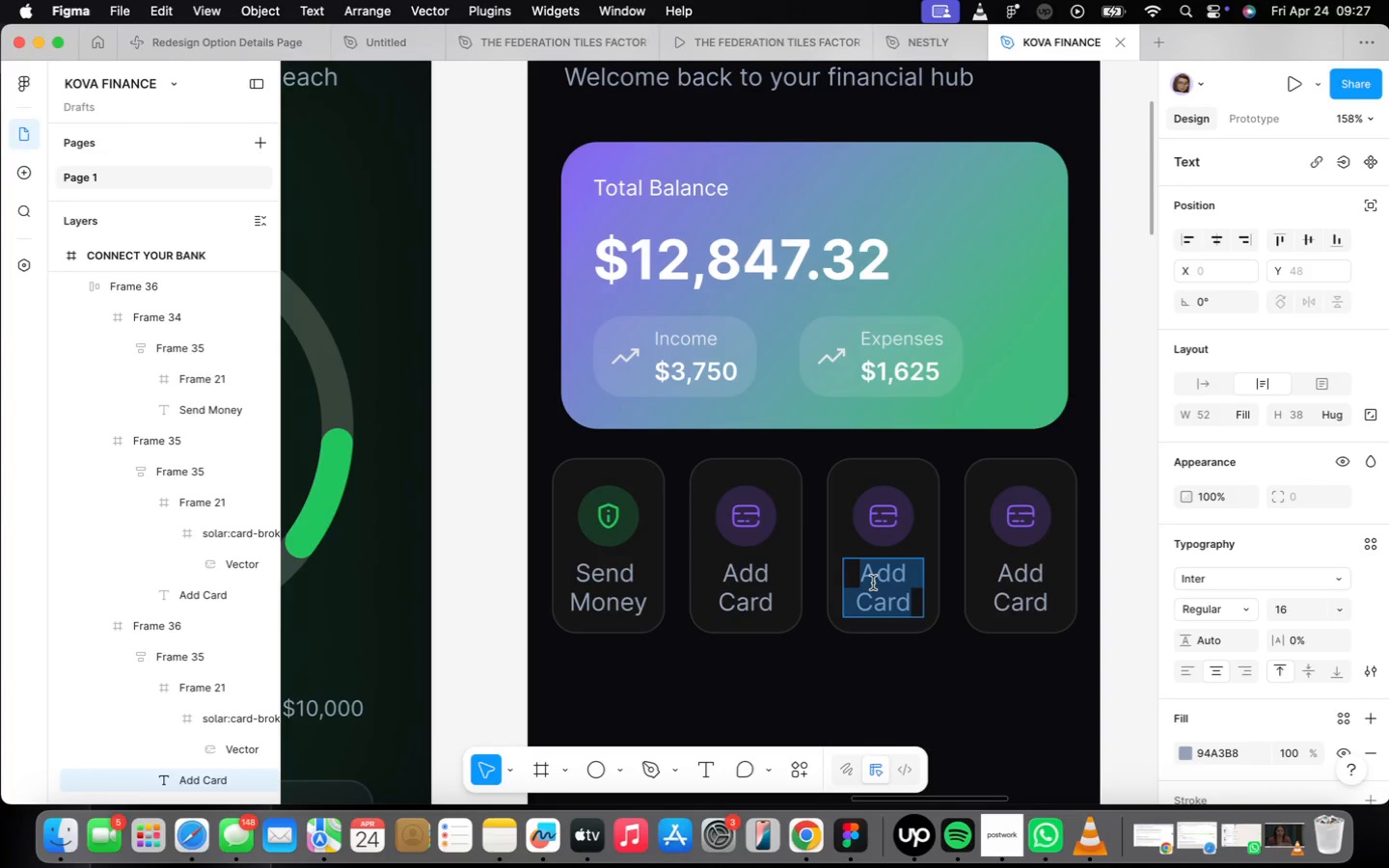 
triple_click([873, 583])
 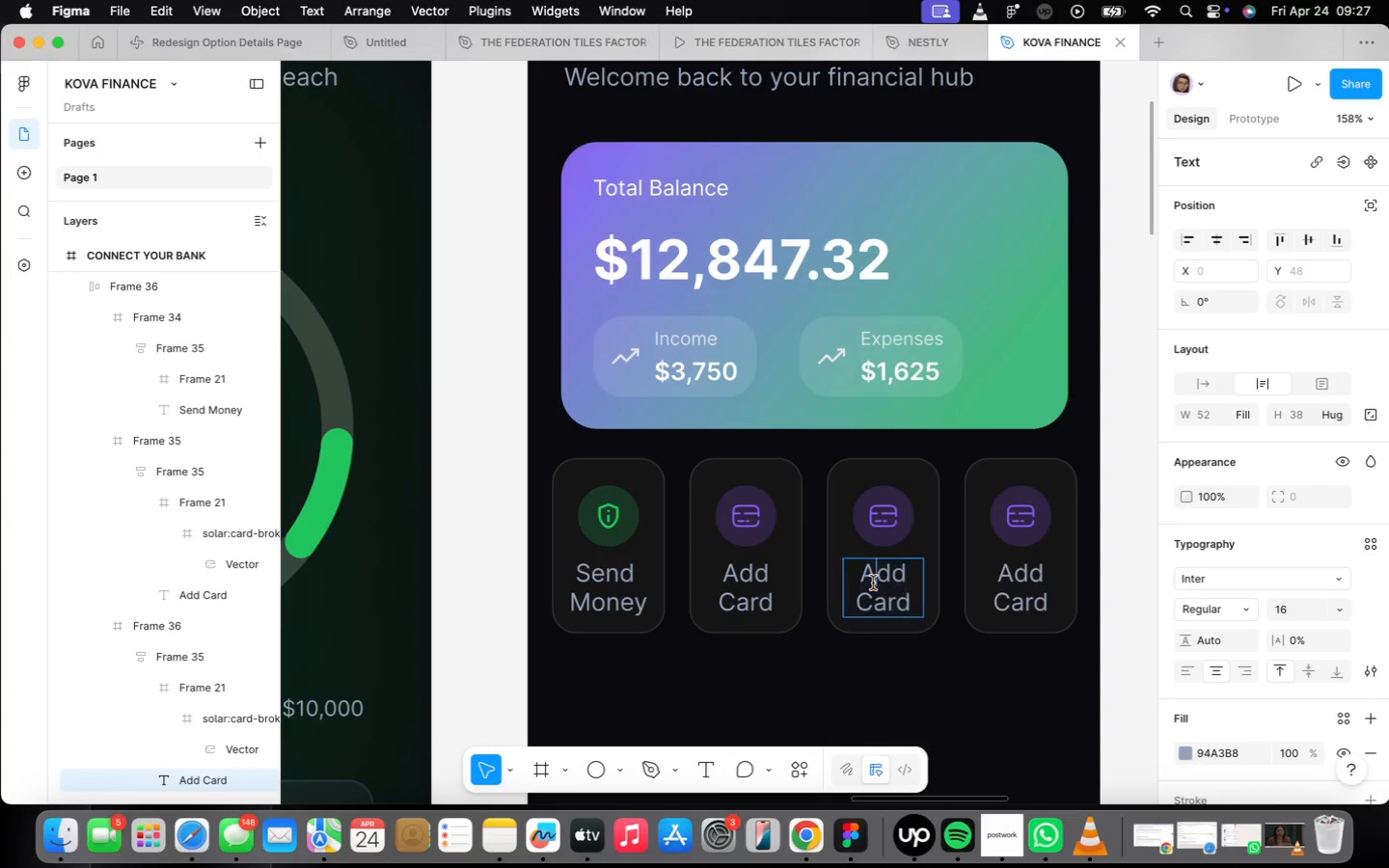 
triple_click([874, 583])
 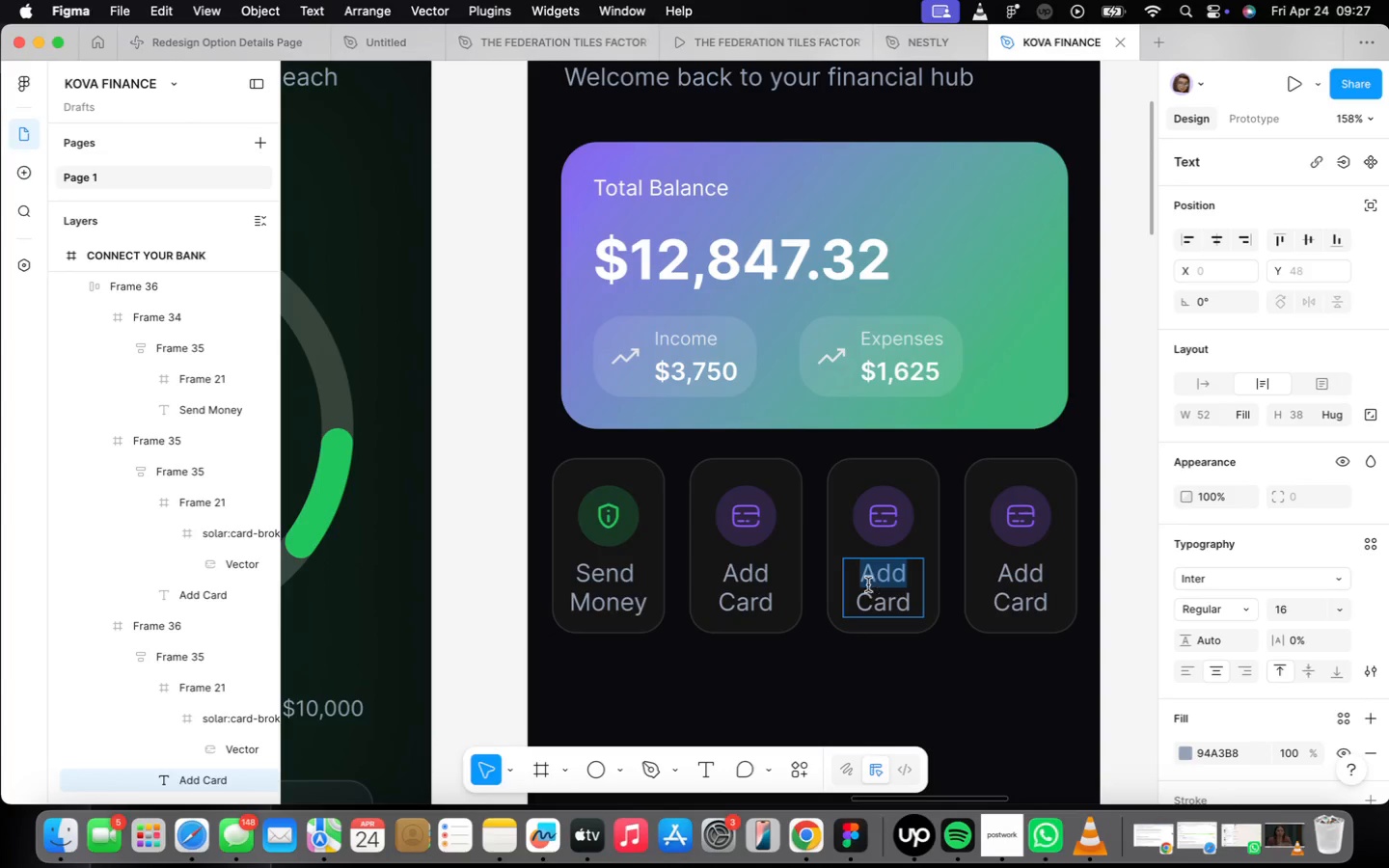 
double_click([876, 583])
 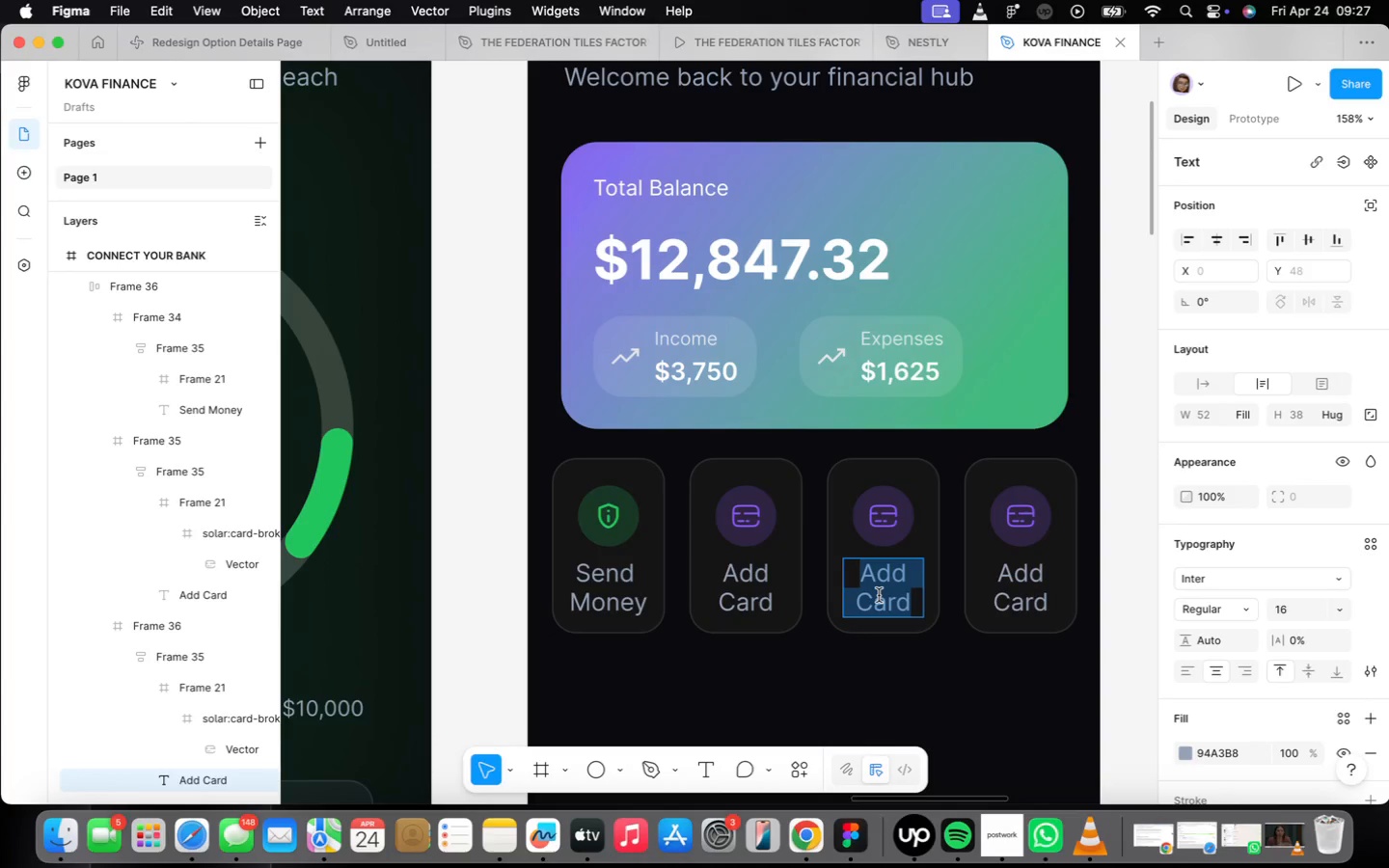 
type(Pay)
 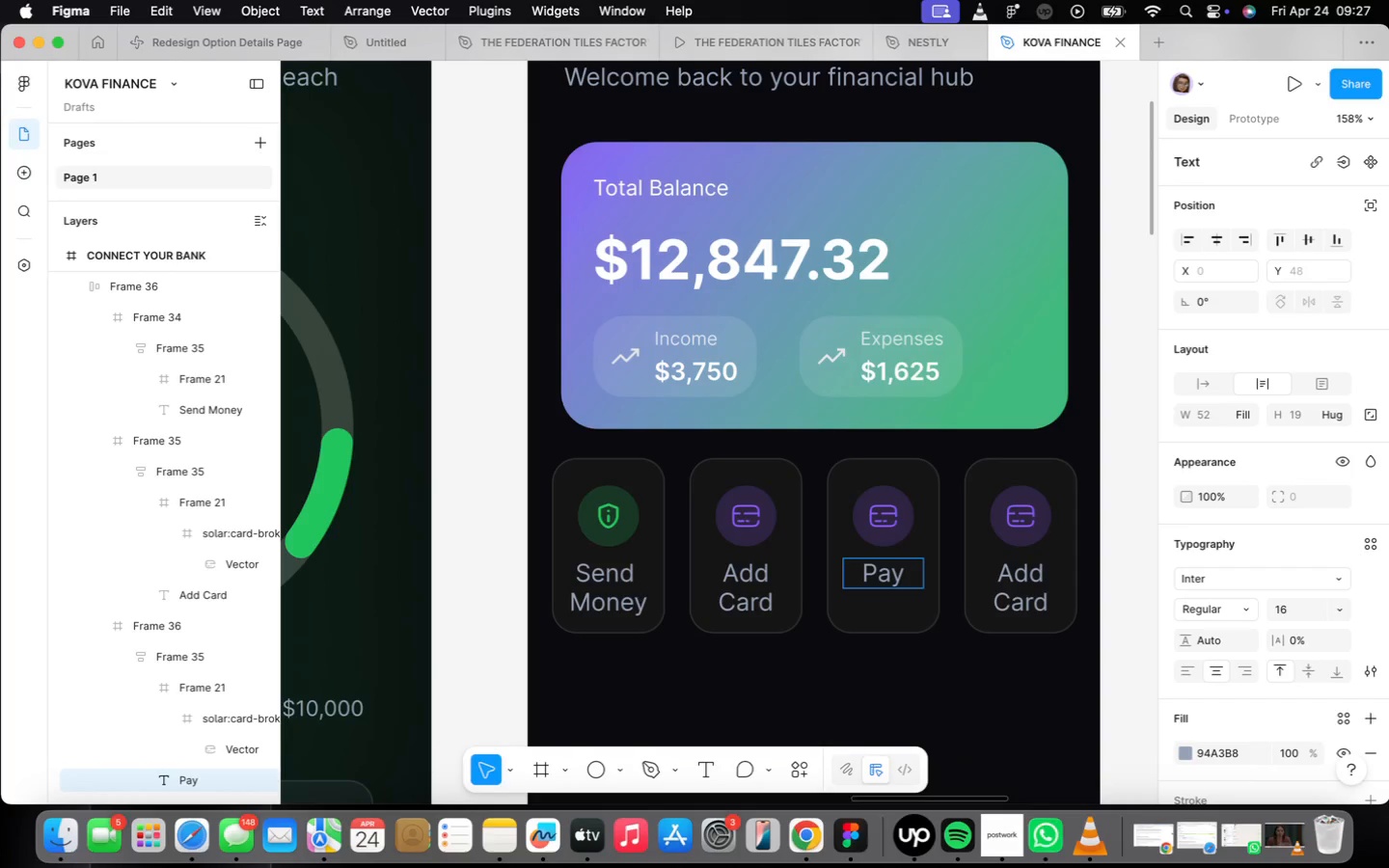 
key(Enter)
 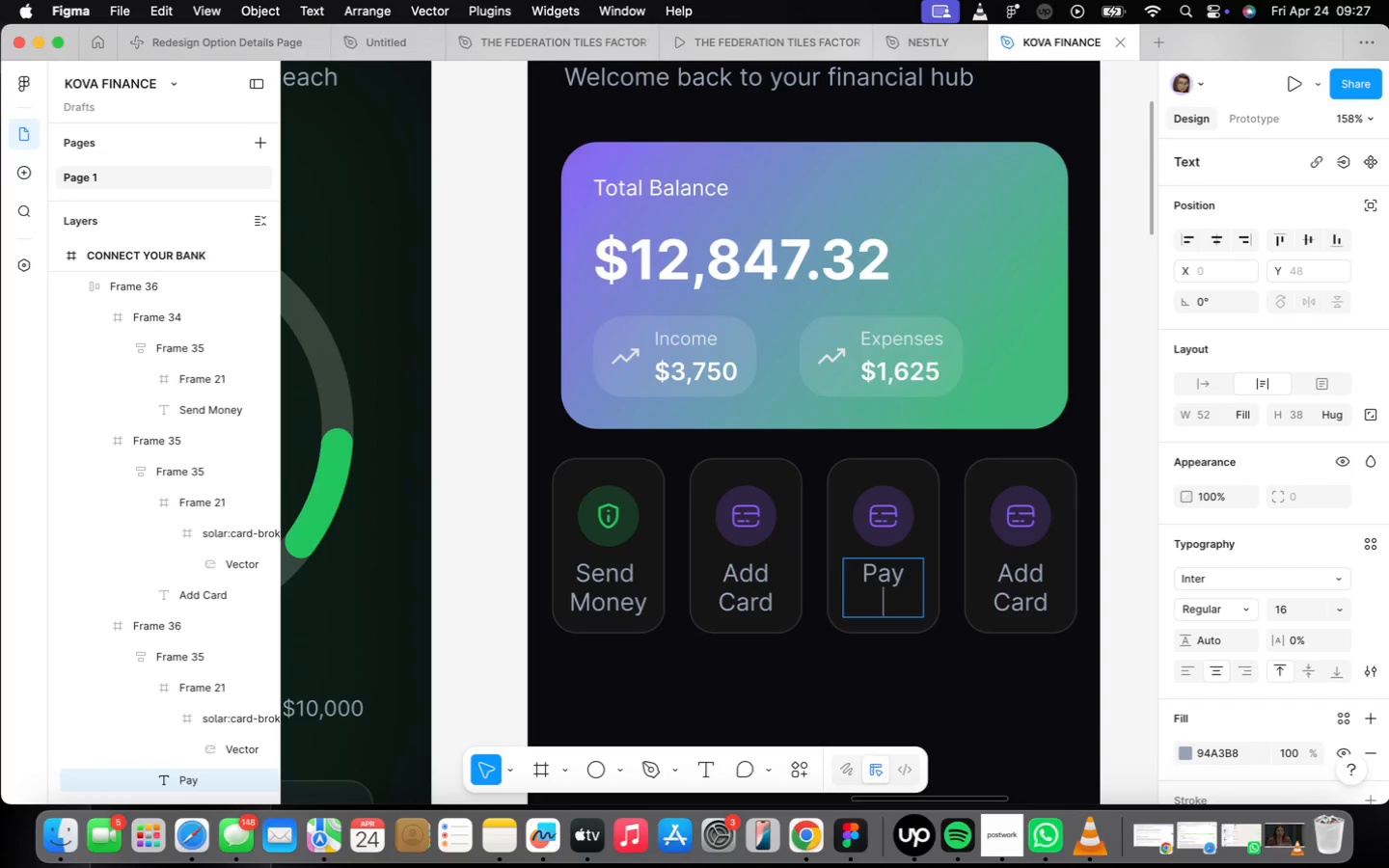 
type(Bills)
 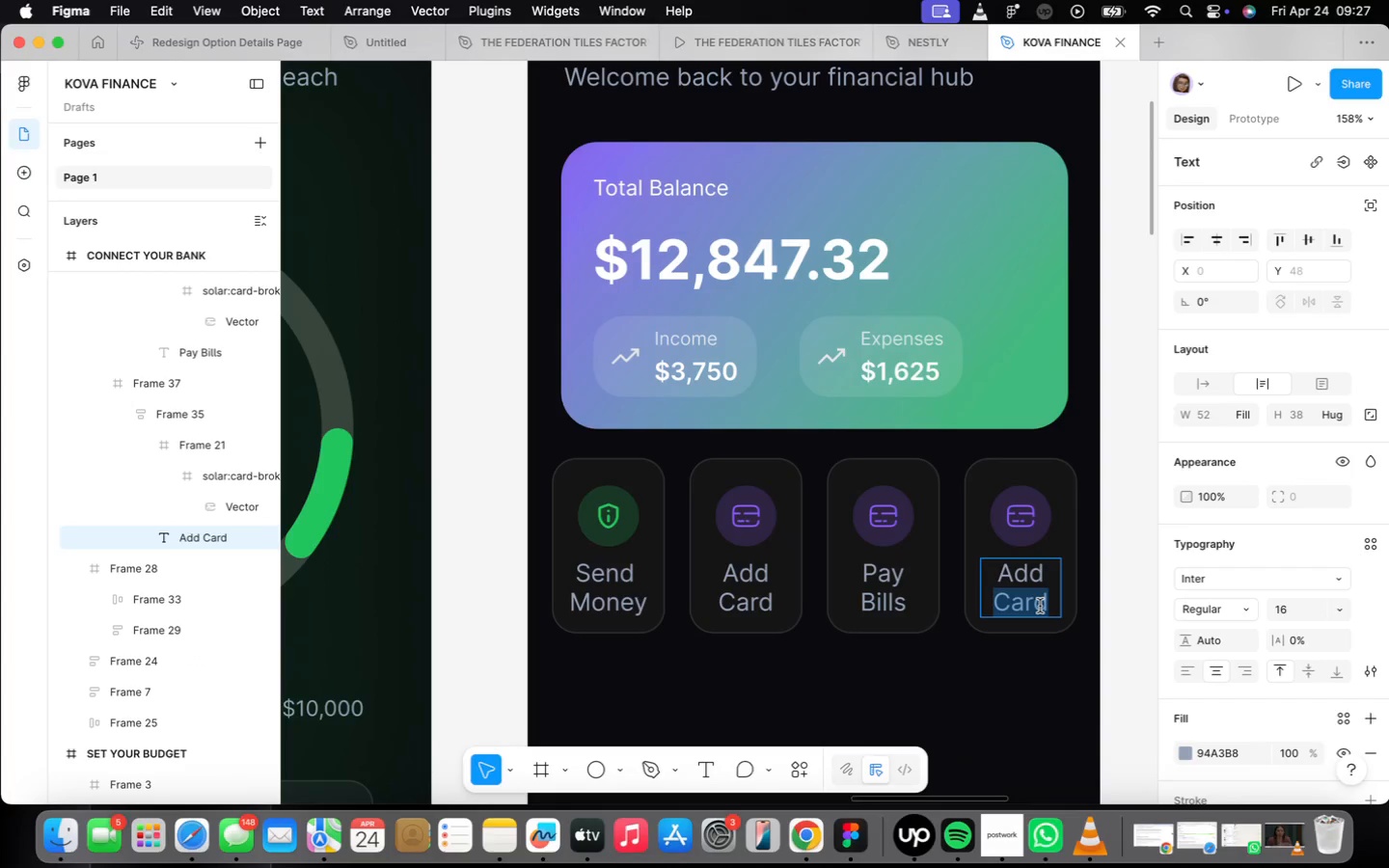 
left_click_drag(start_coordinate=[1039, 605], to_coordinate=[1037, 610])
 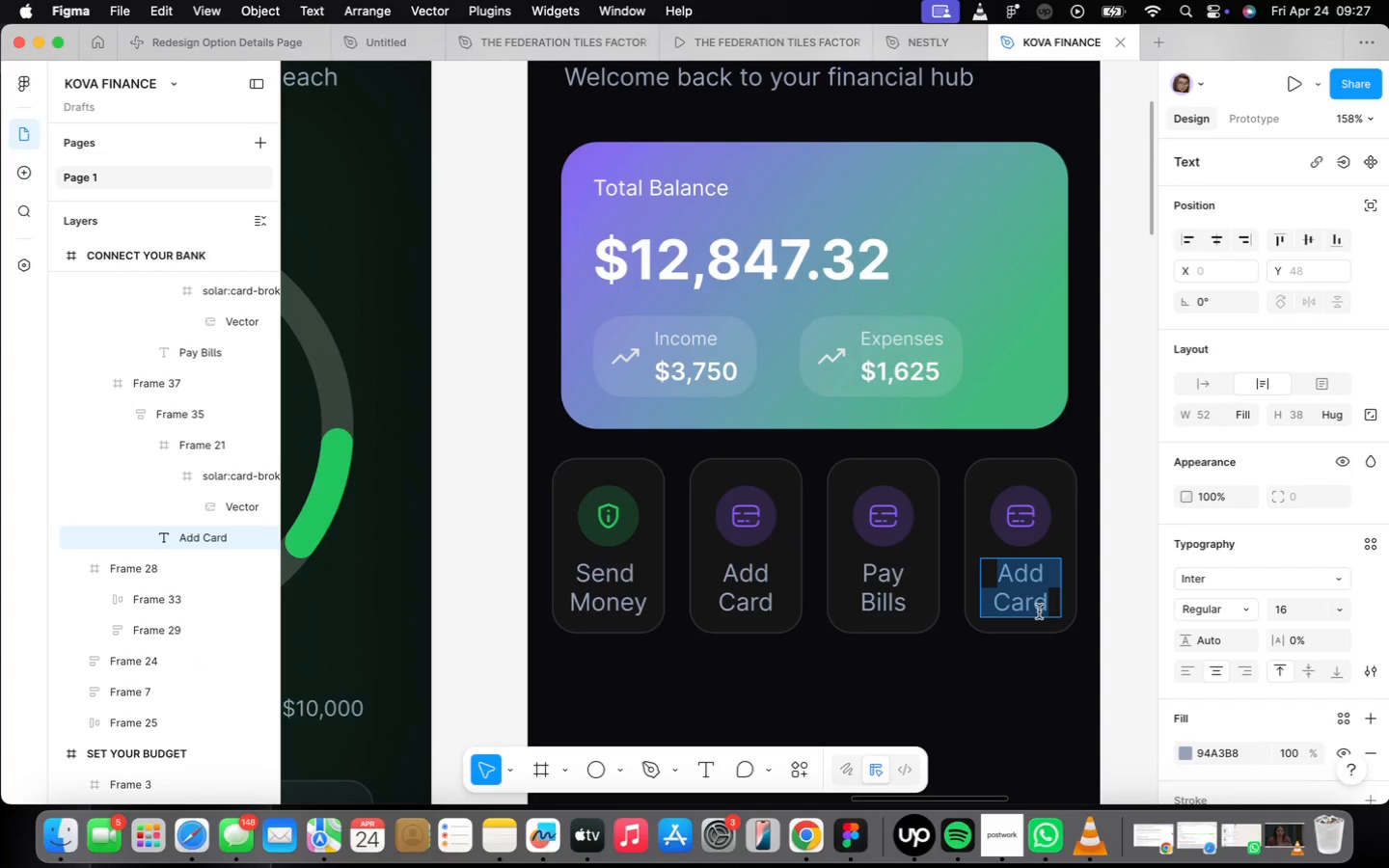 
type(Save)
 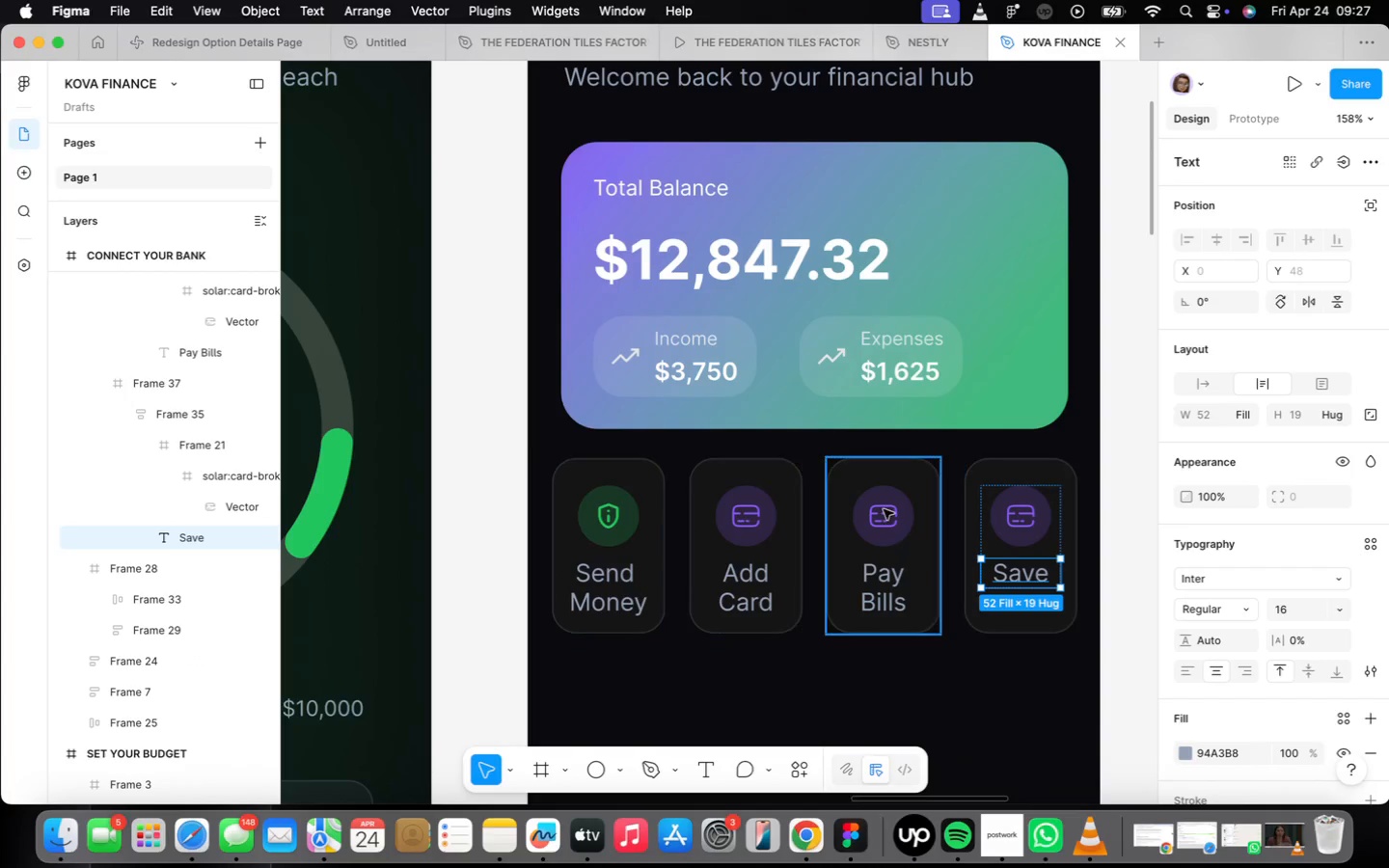 
double_click([884, 509])
 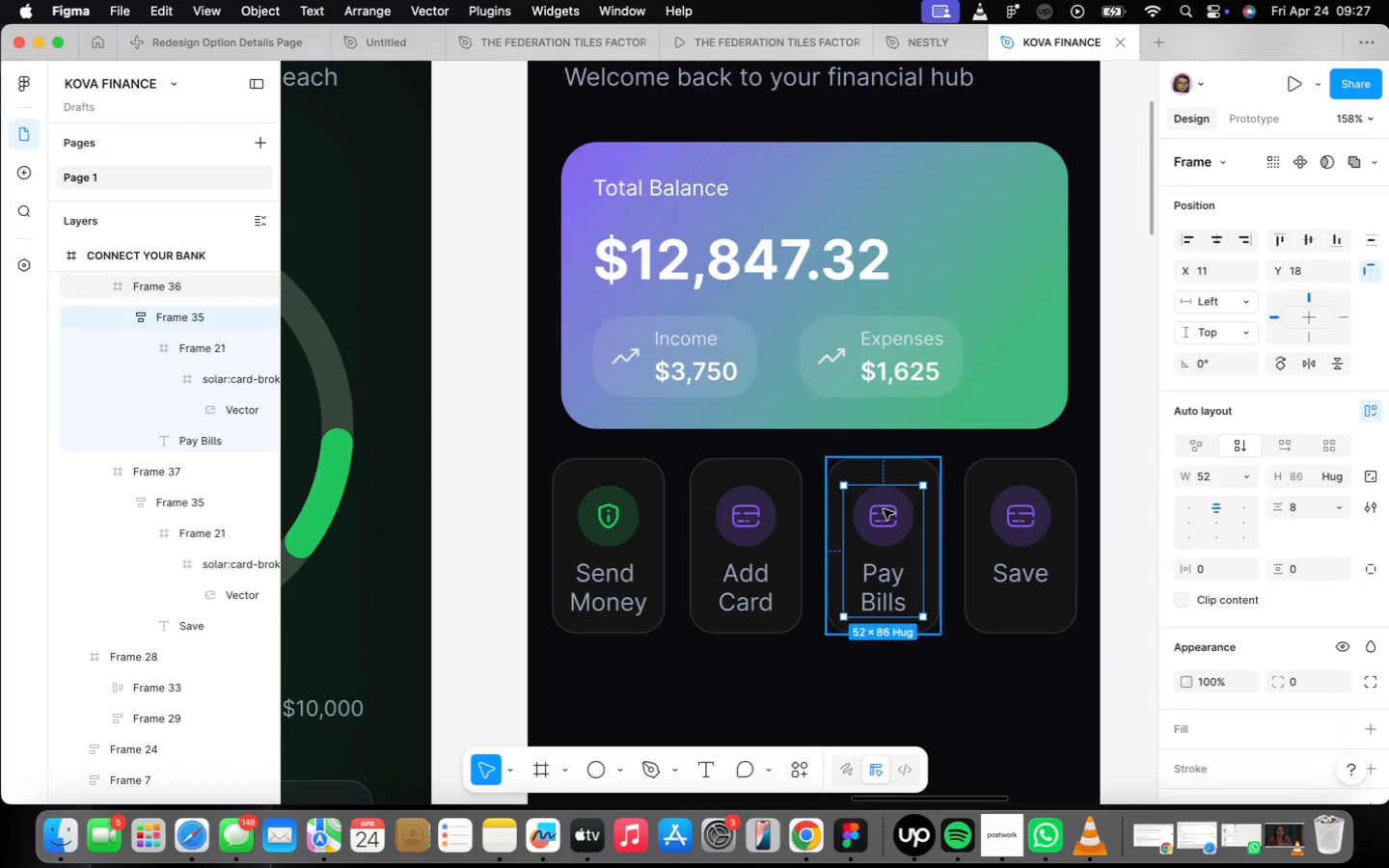 
triple_click([884, 509])
 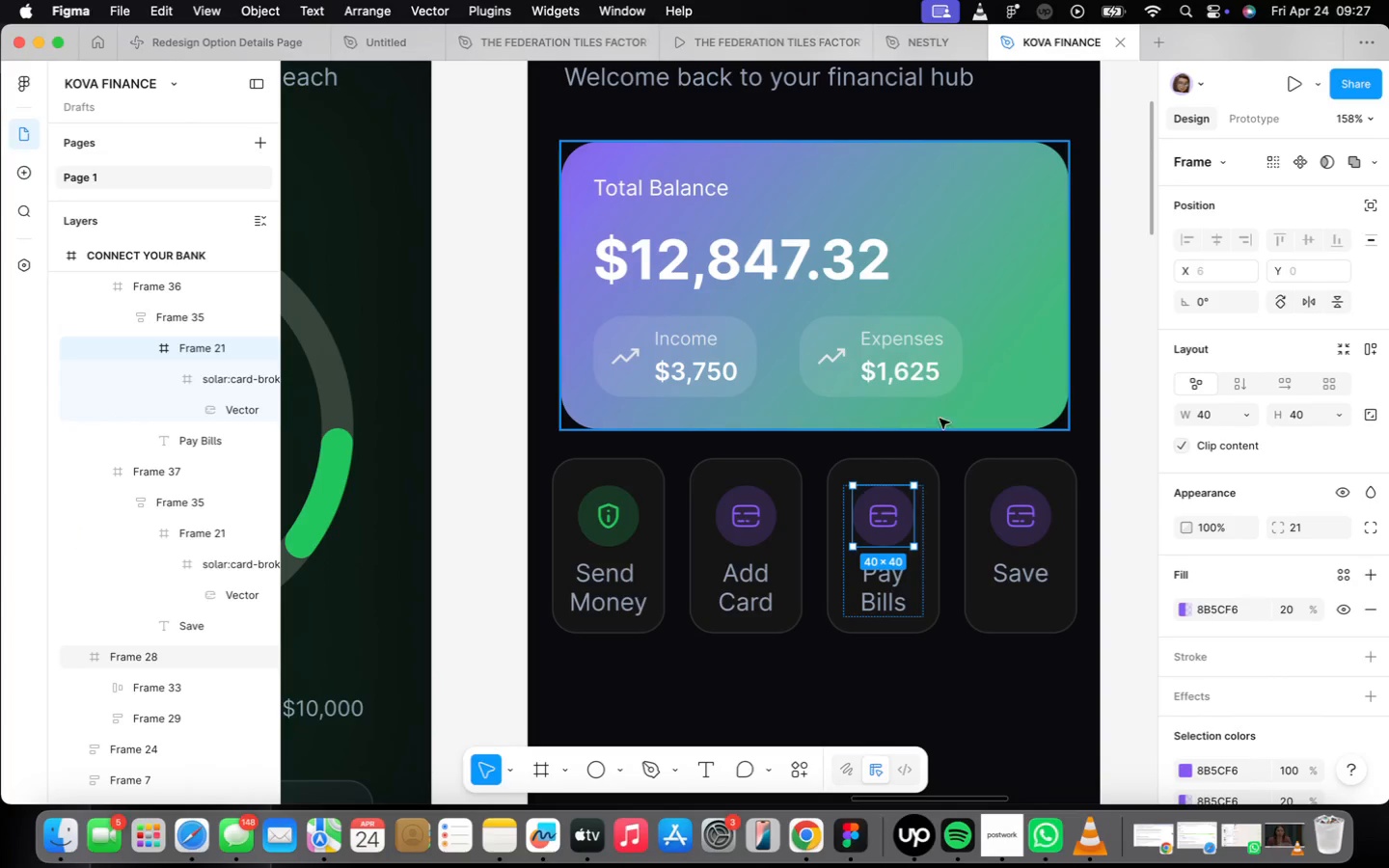 
wait(6.28)
 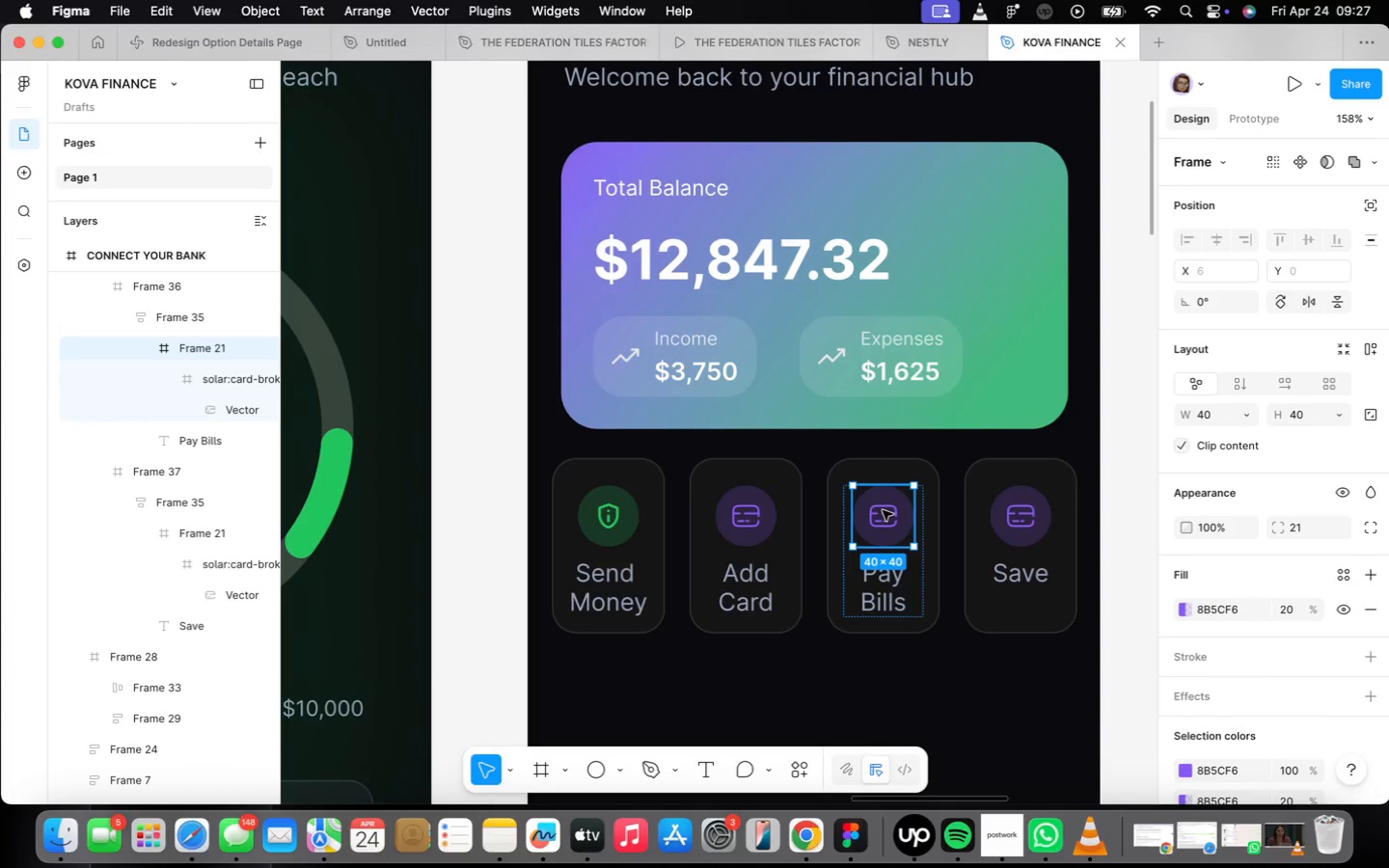 
left_click([1227, 608])
 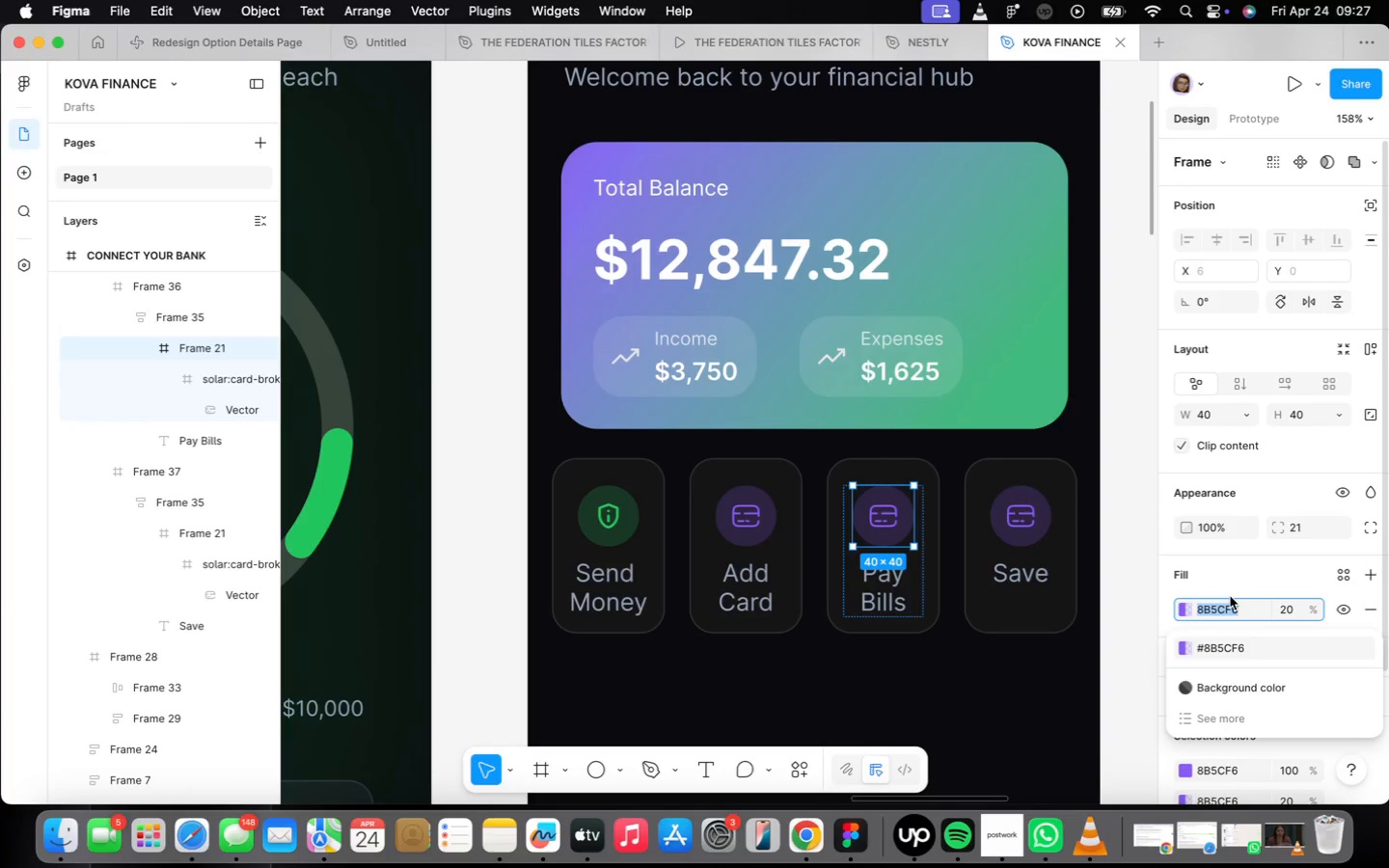 
type(f9)
key(Backspace)
type(59e0b)
 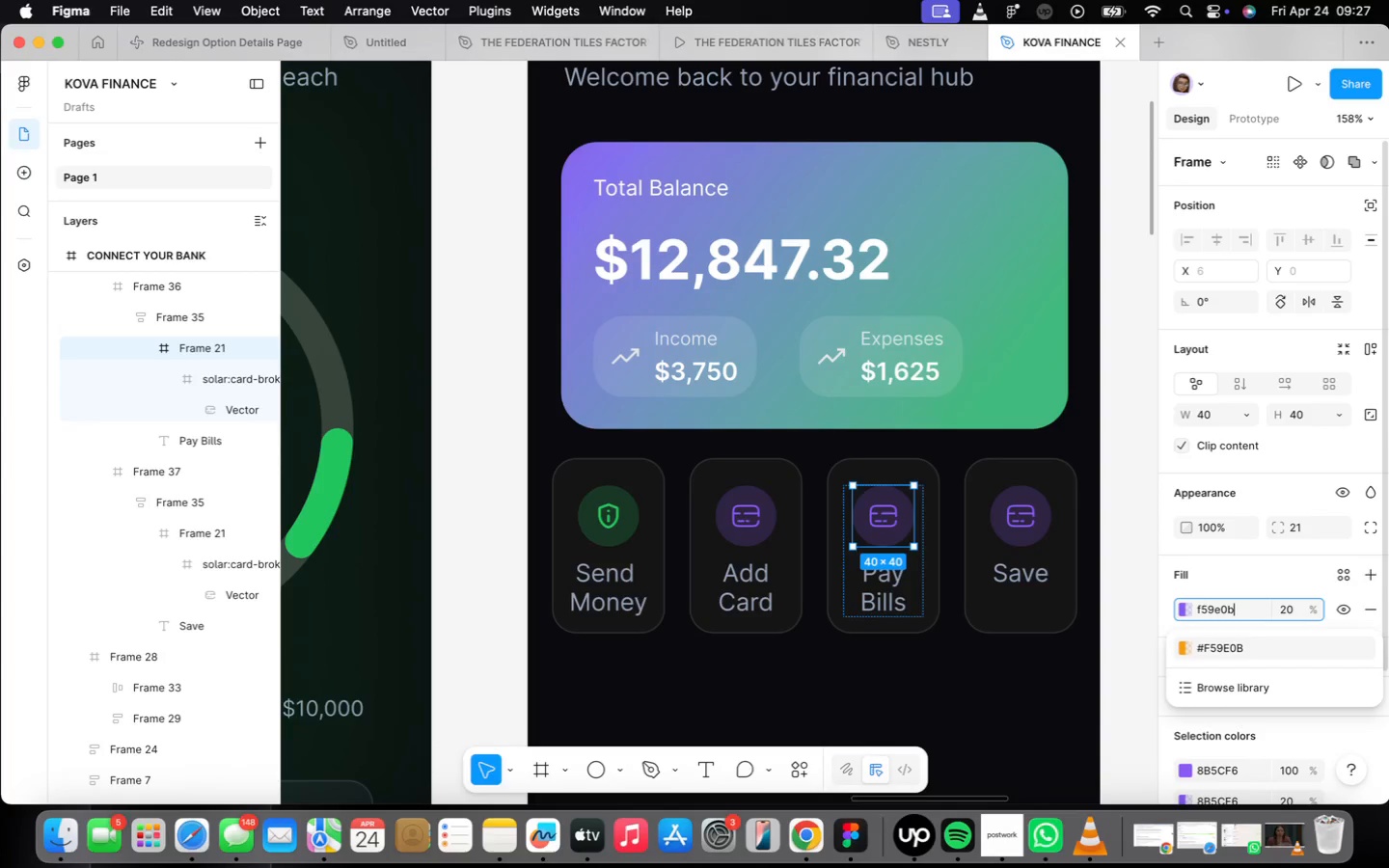 
key(Enter)
 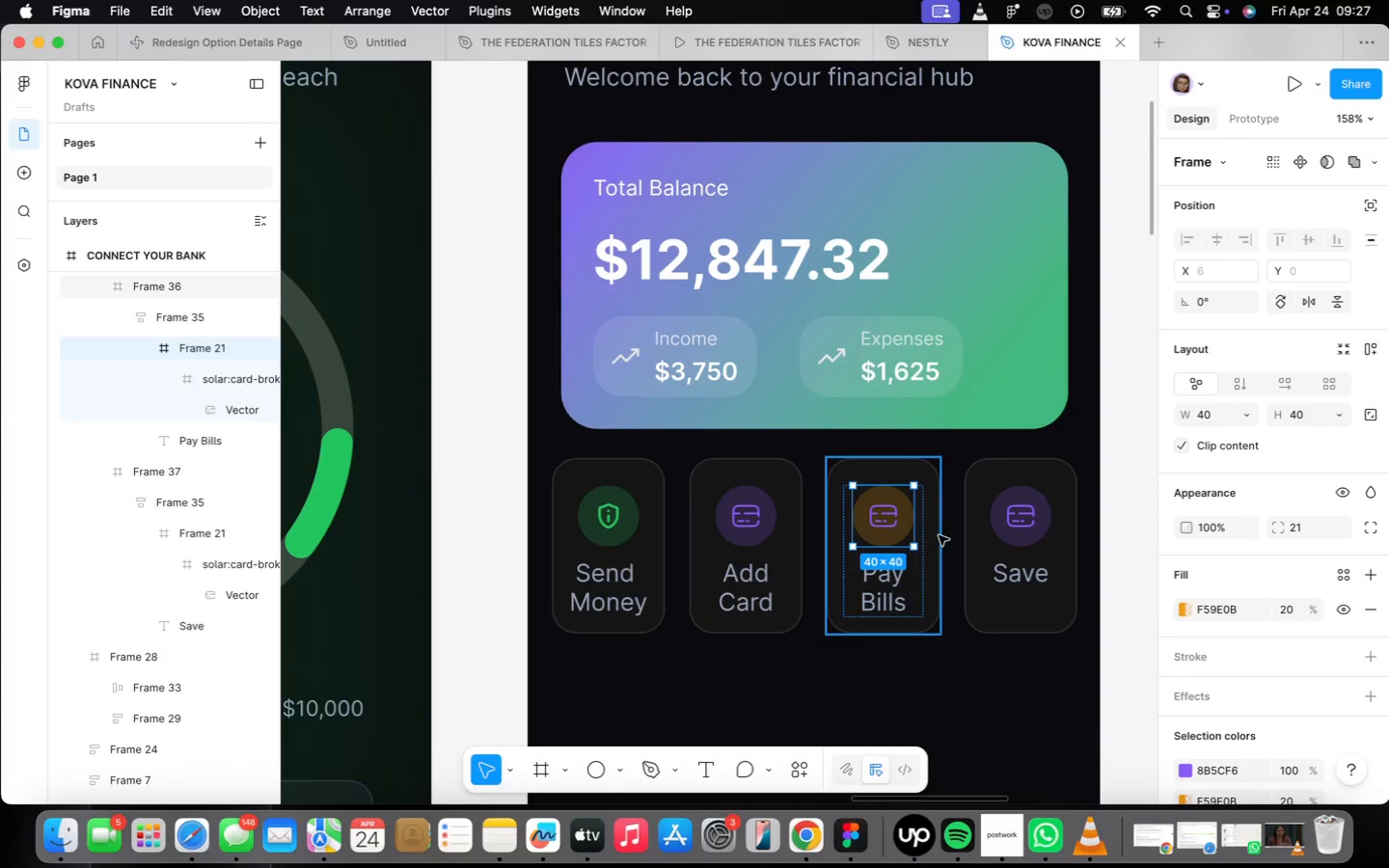 
scroll: coordinate [1237, 715], scroll_direction: down, amount: 3.0
 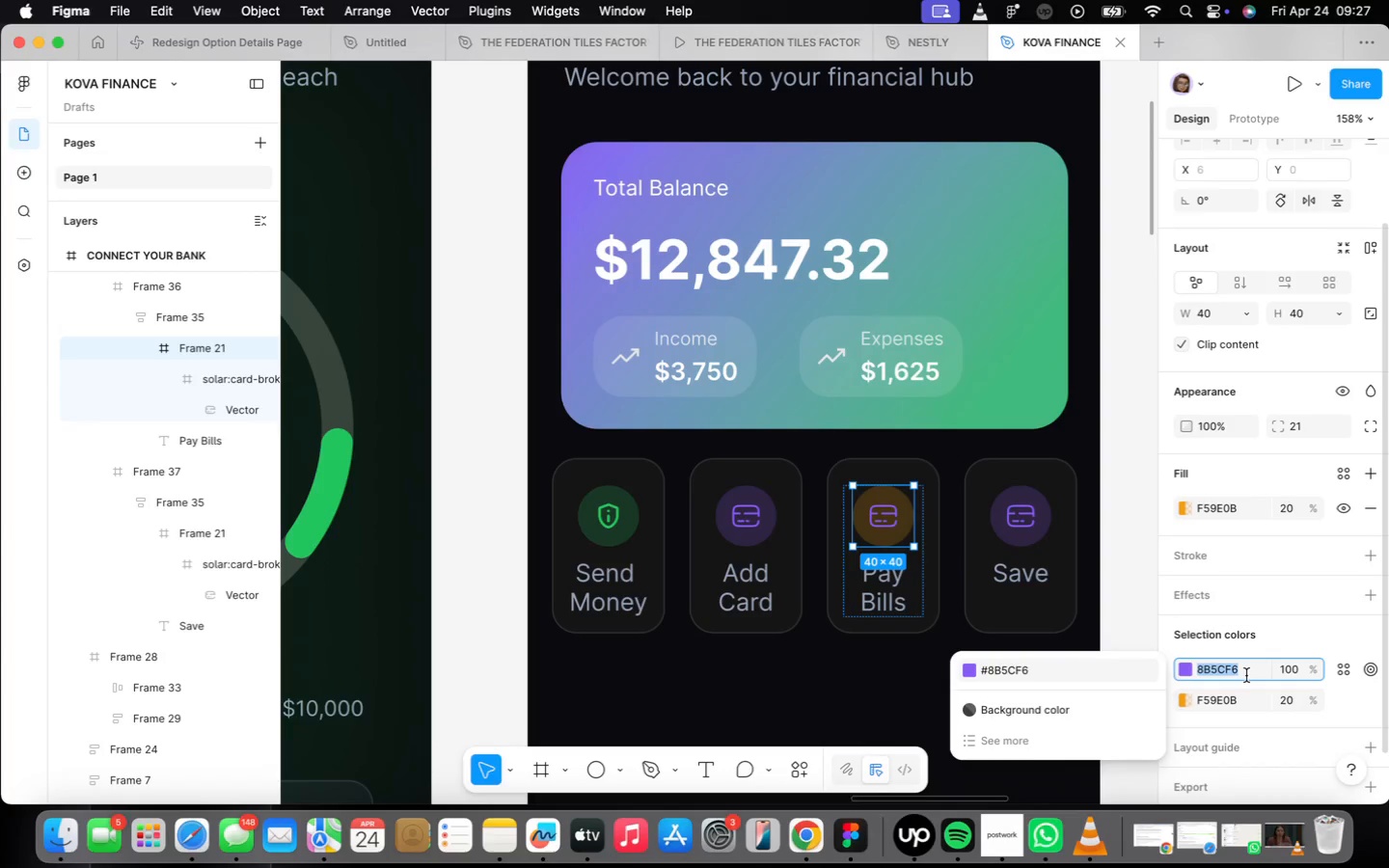 
type(f59e0b)
 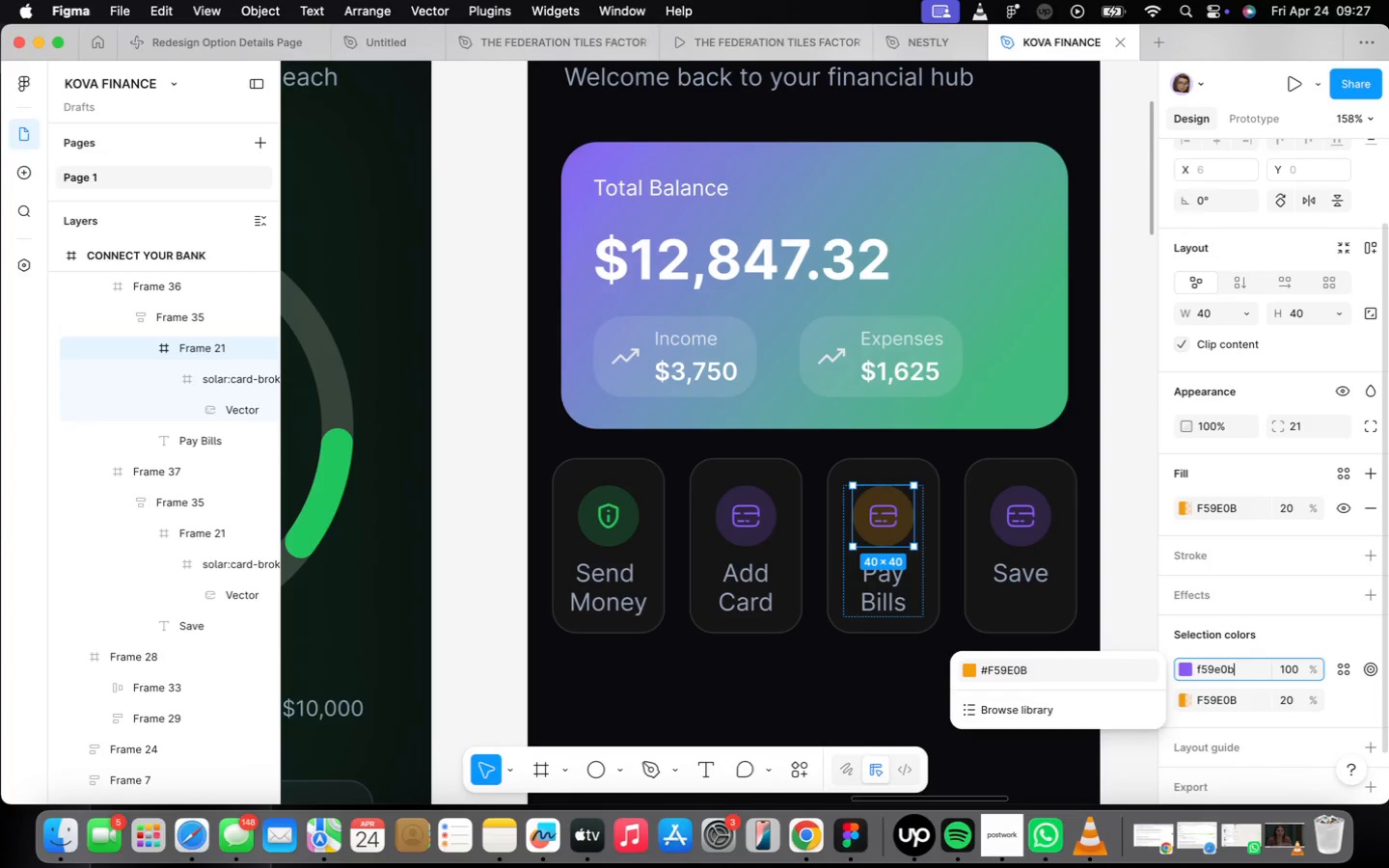 
key(Enter)
 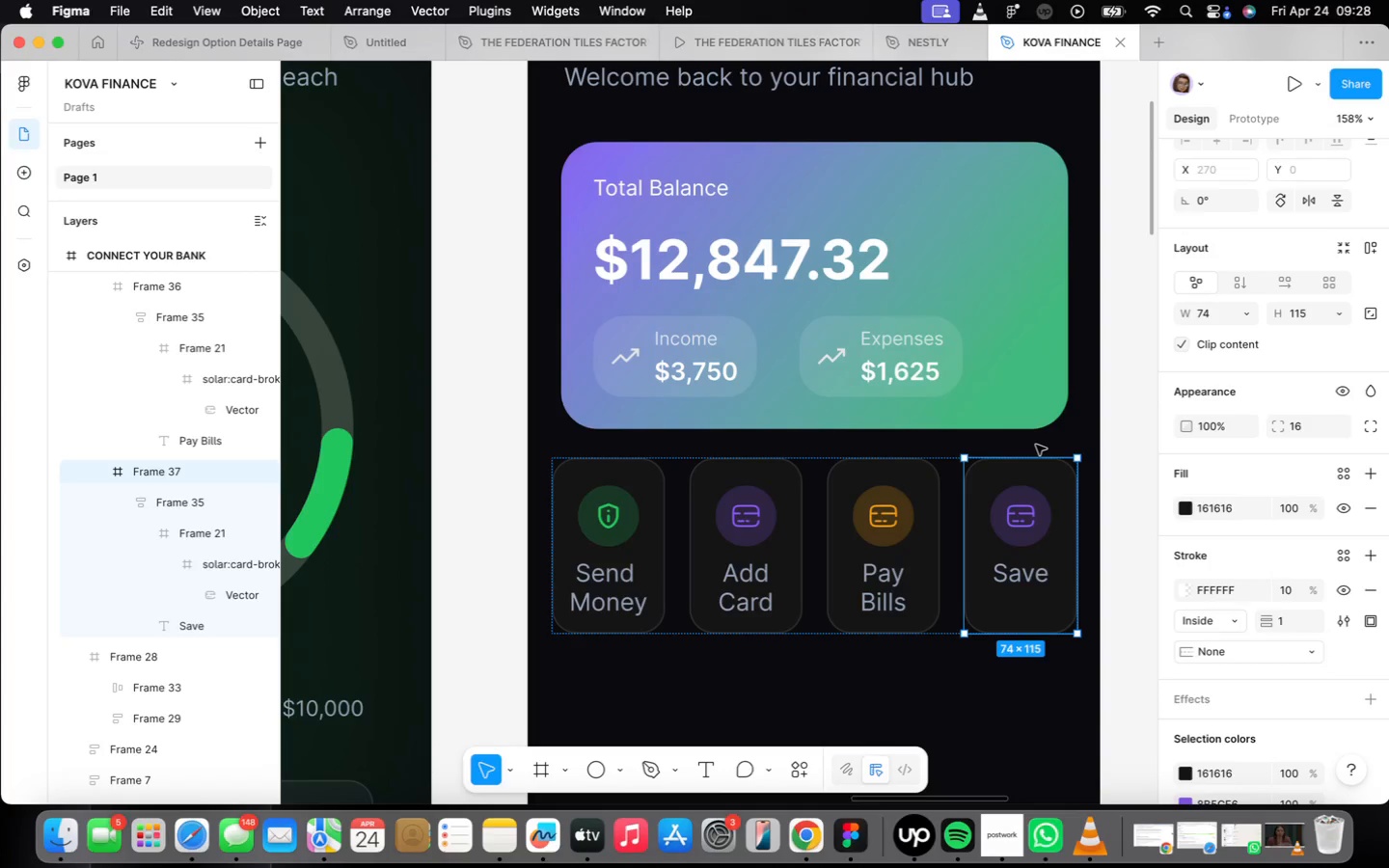 
wait(12.69)
 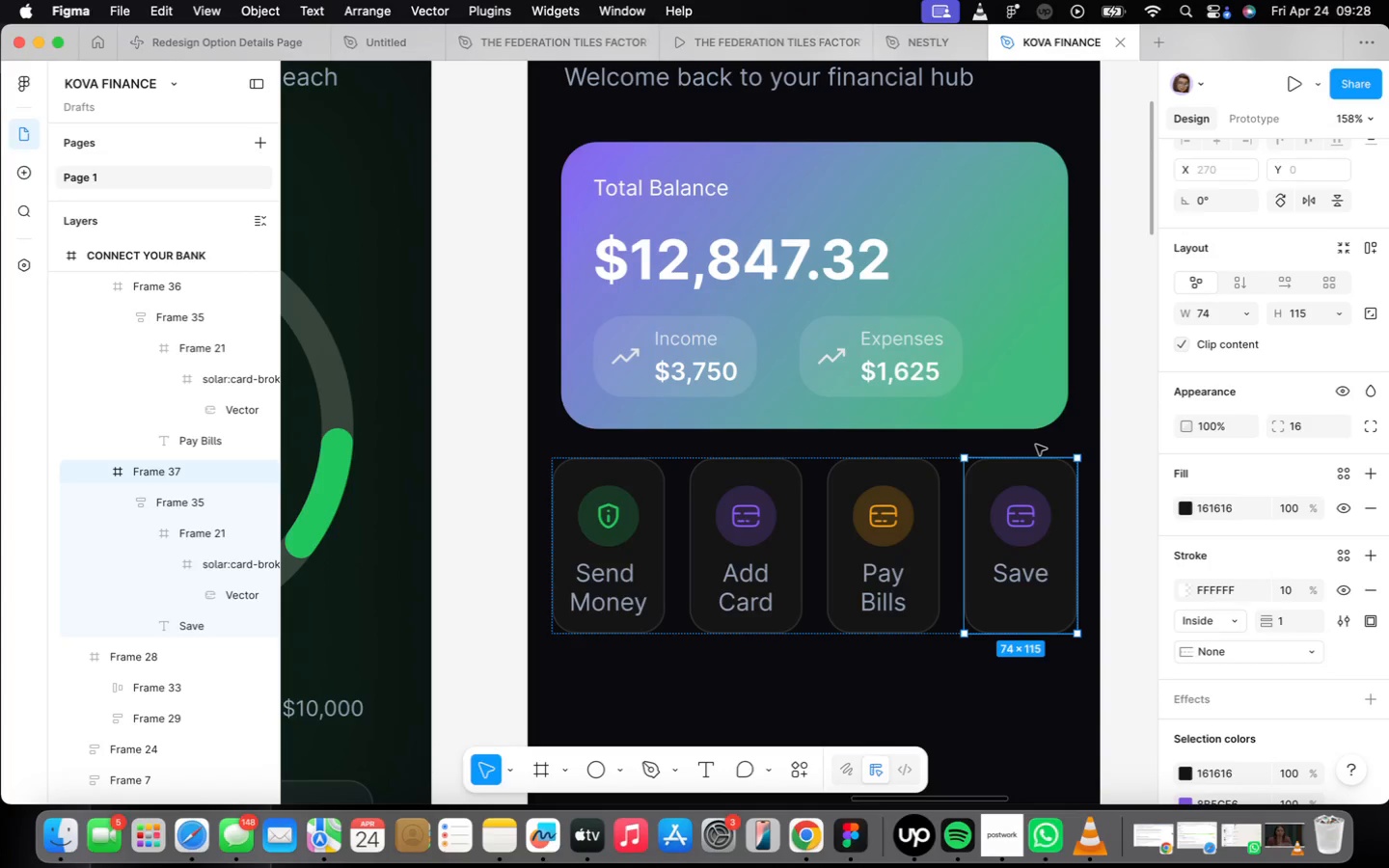 
double_click([1043, 524])
 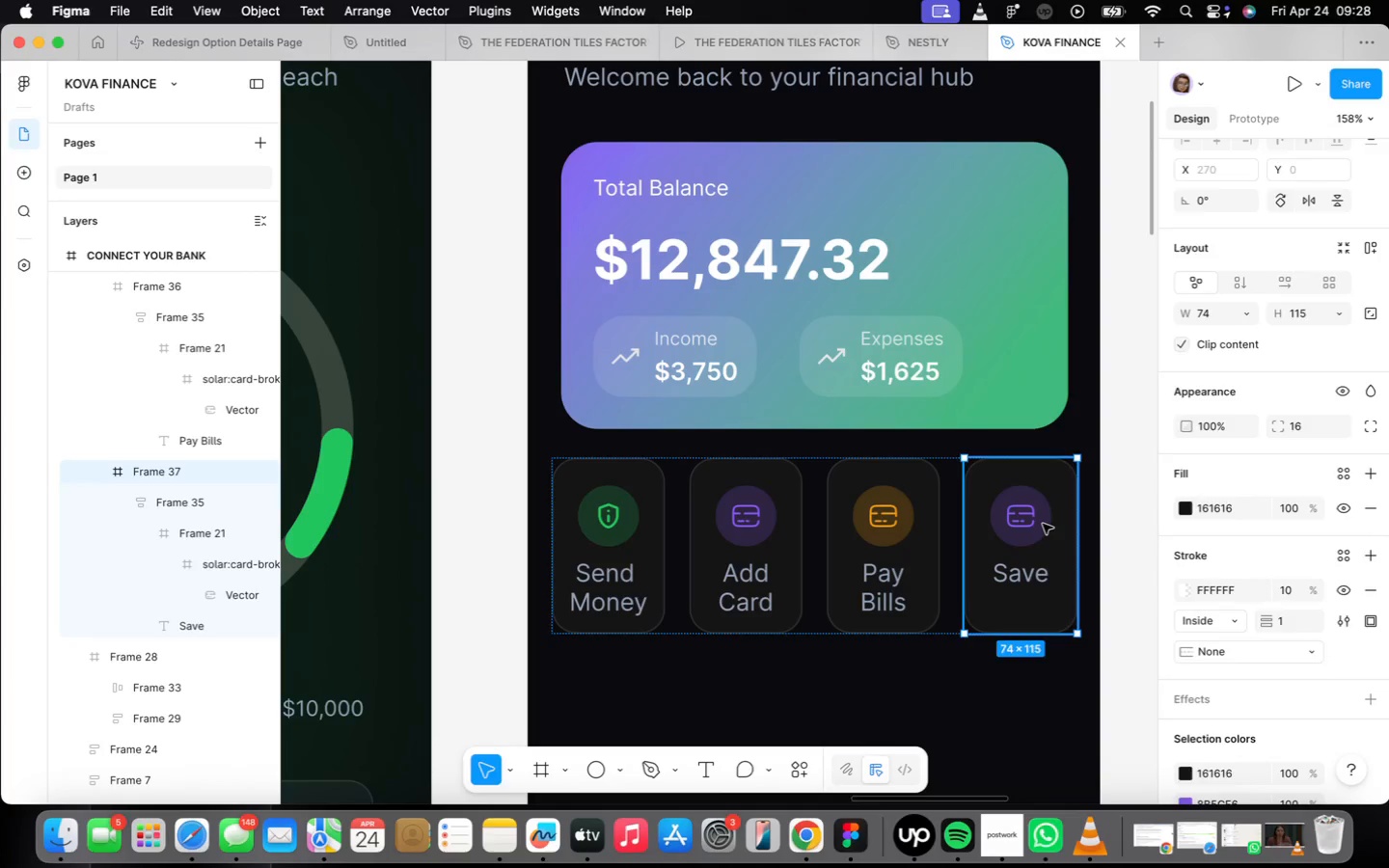 
triple_click([1043, 524])
 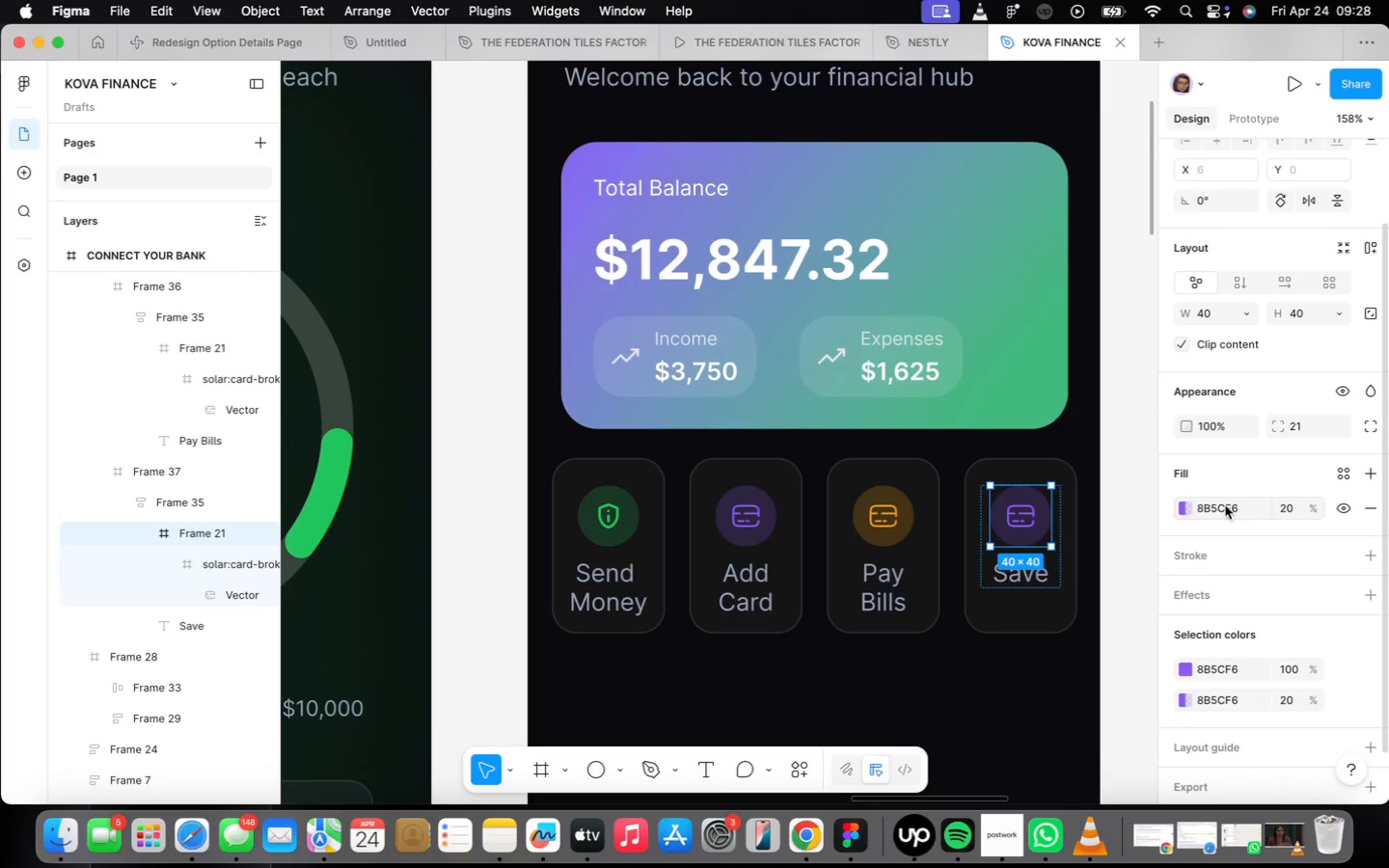 
left_click([1255, 510])
 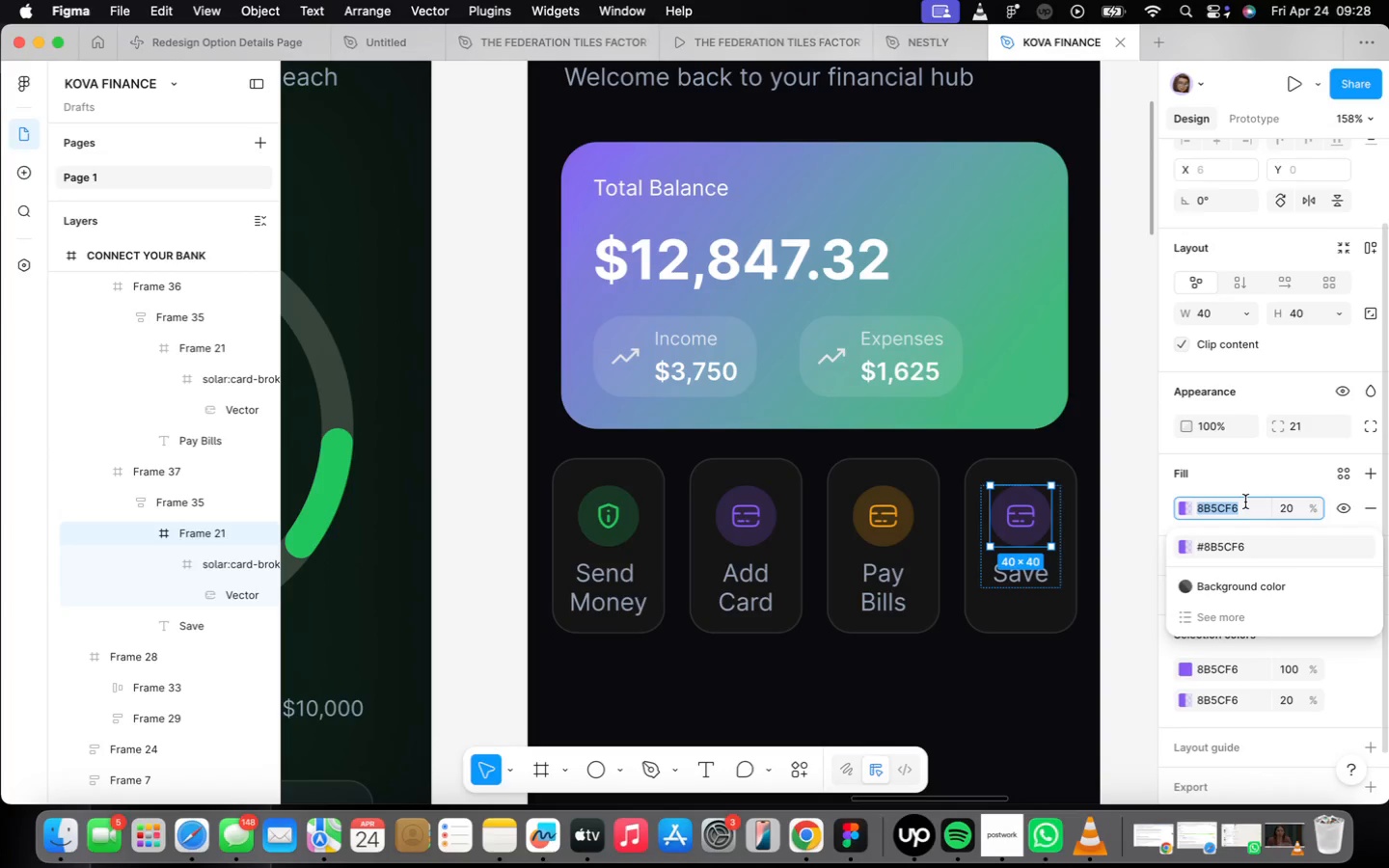 
type(3b82f7)
key(Backspace)
type(6)
 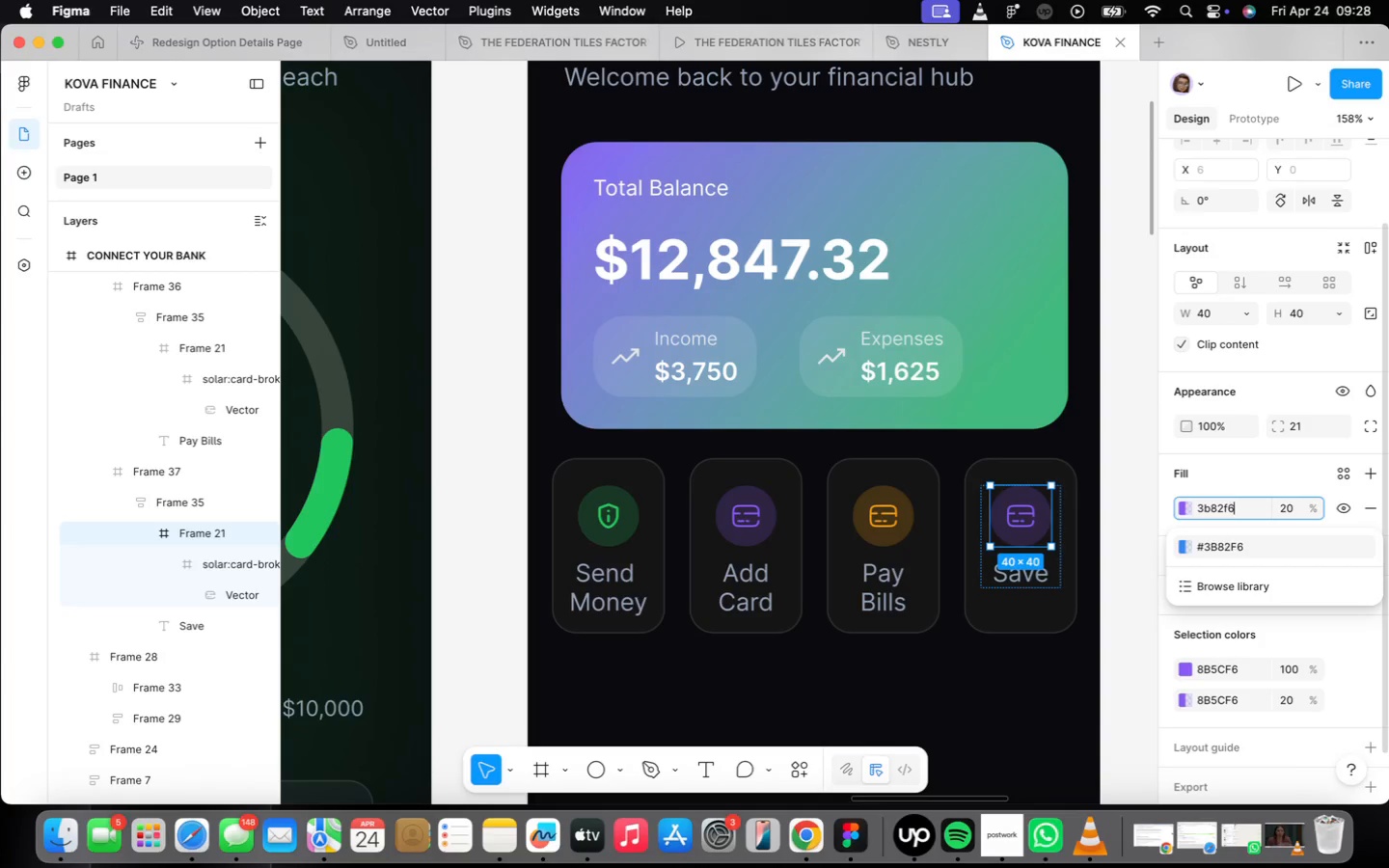 
key(Enter)
 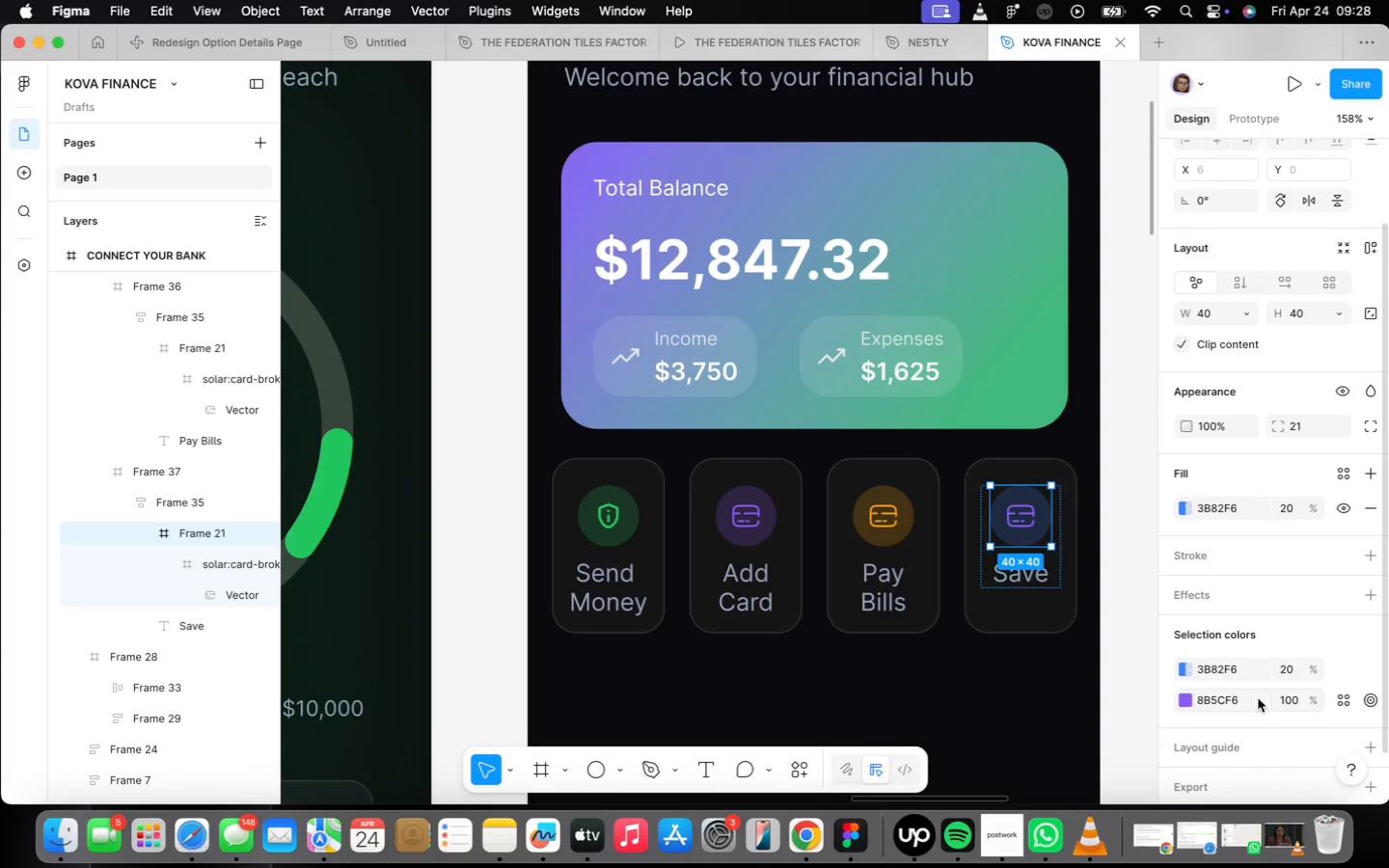 
left_click([1239, 704])
 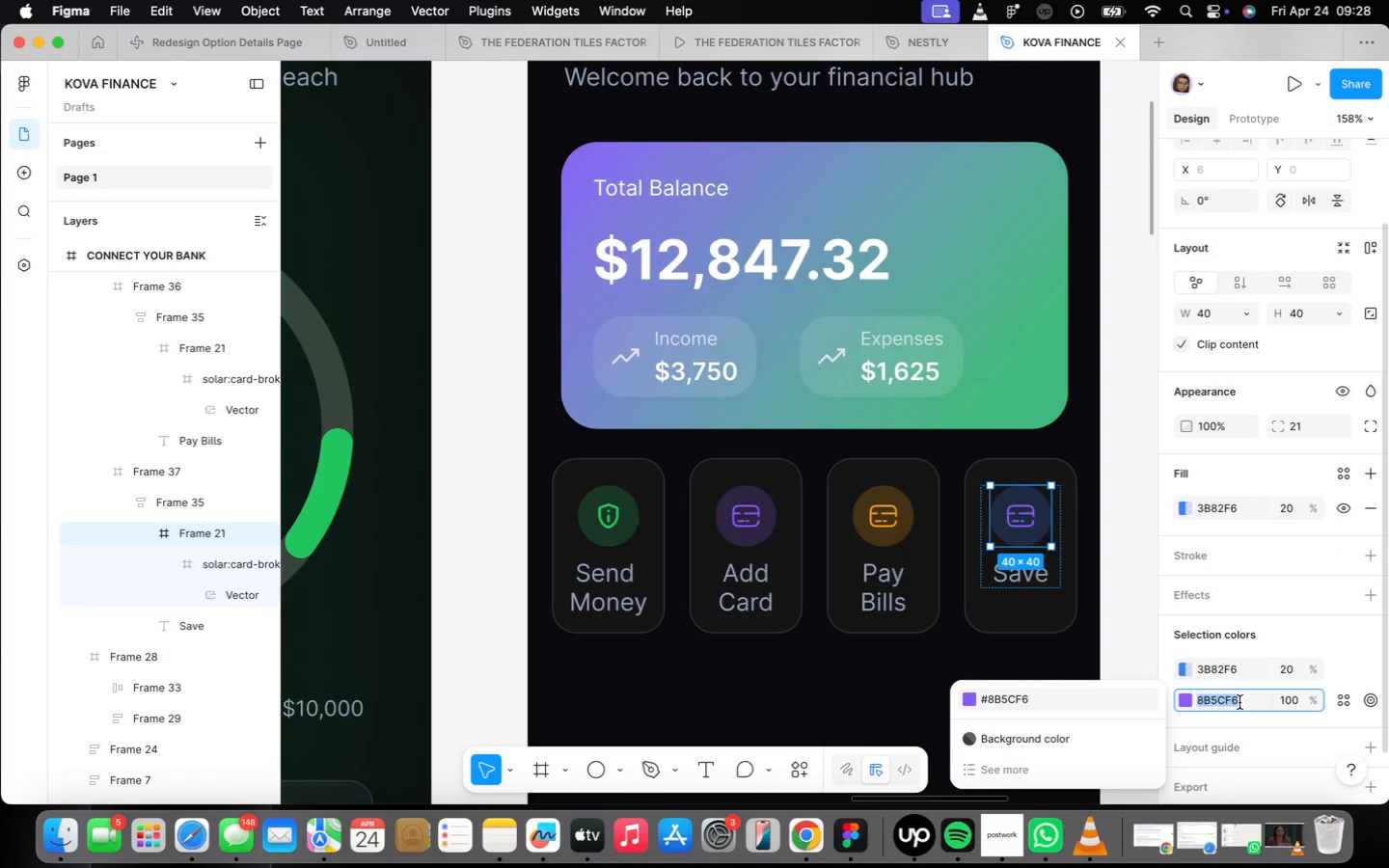 
type(3b82f6)
 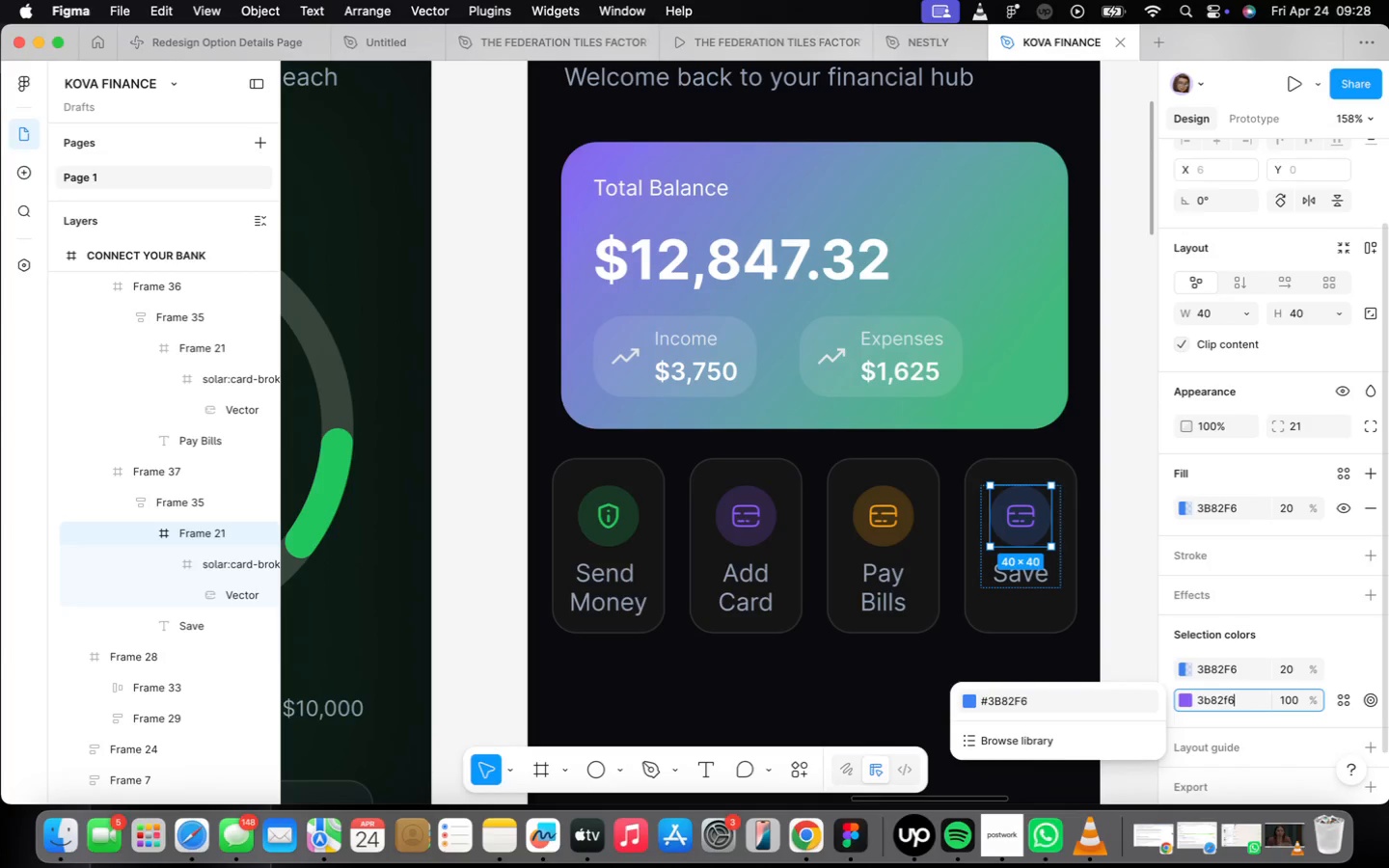 
key(Enter)
 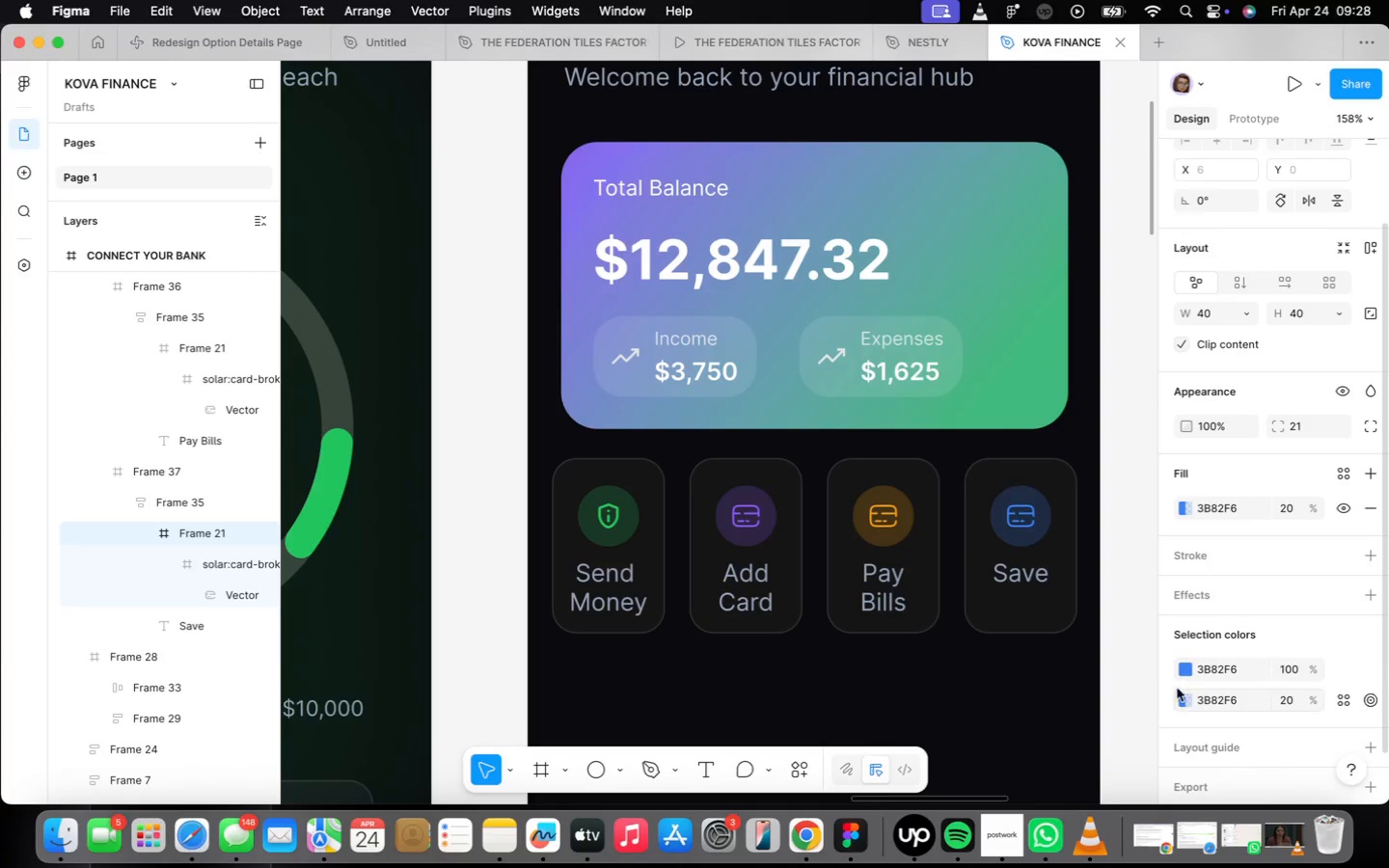 
scroll: coordinate [970, 594], scroll_direction: down, amount: 2.0
 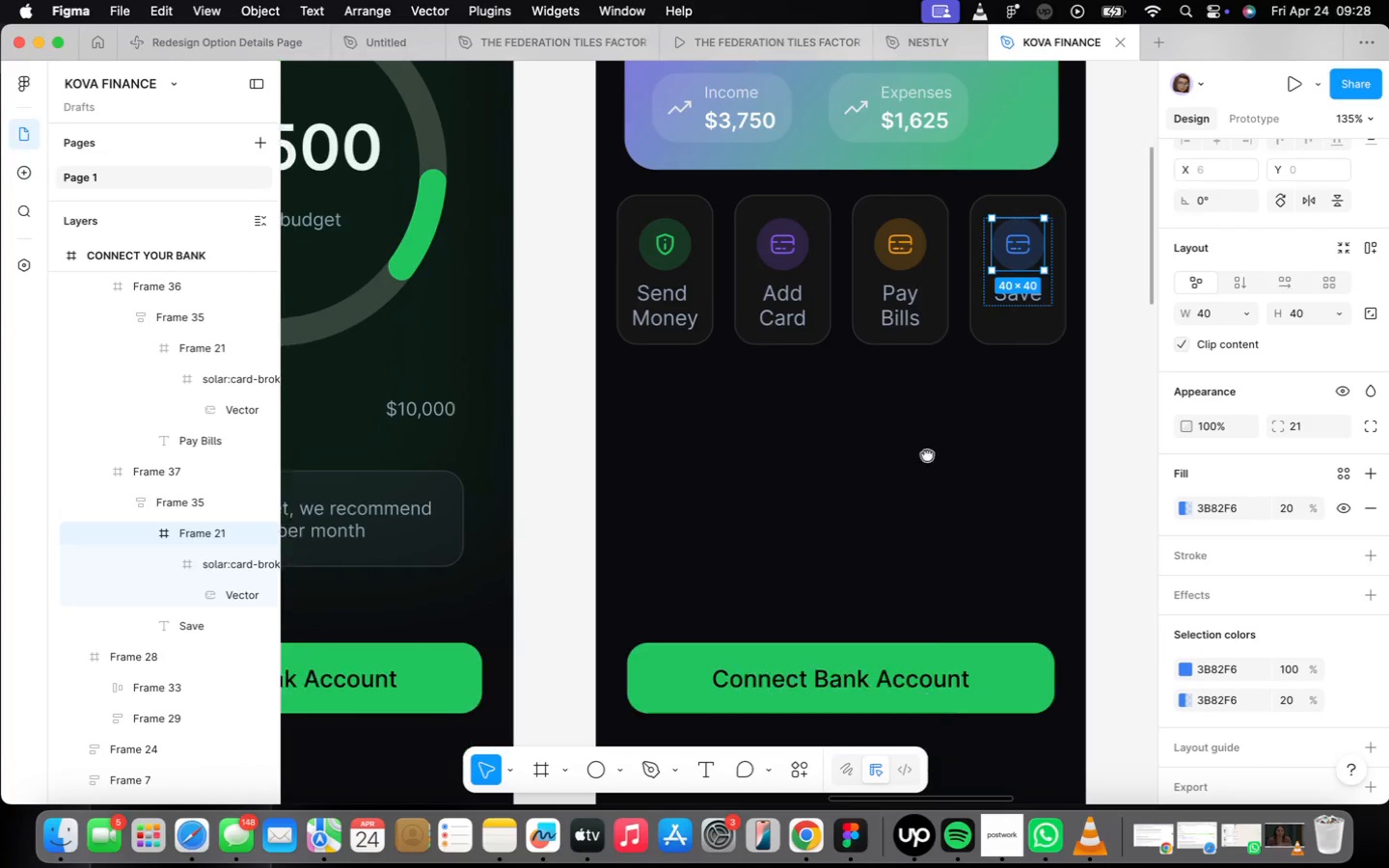 
left_click([822, 606])
 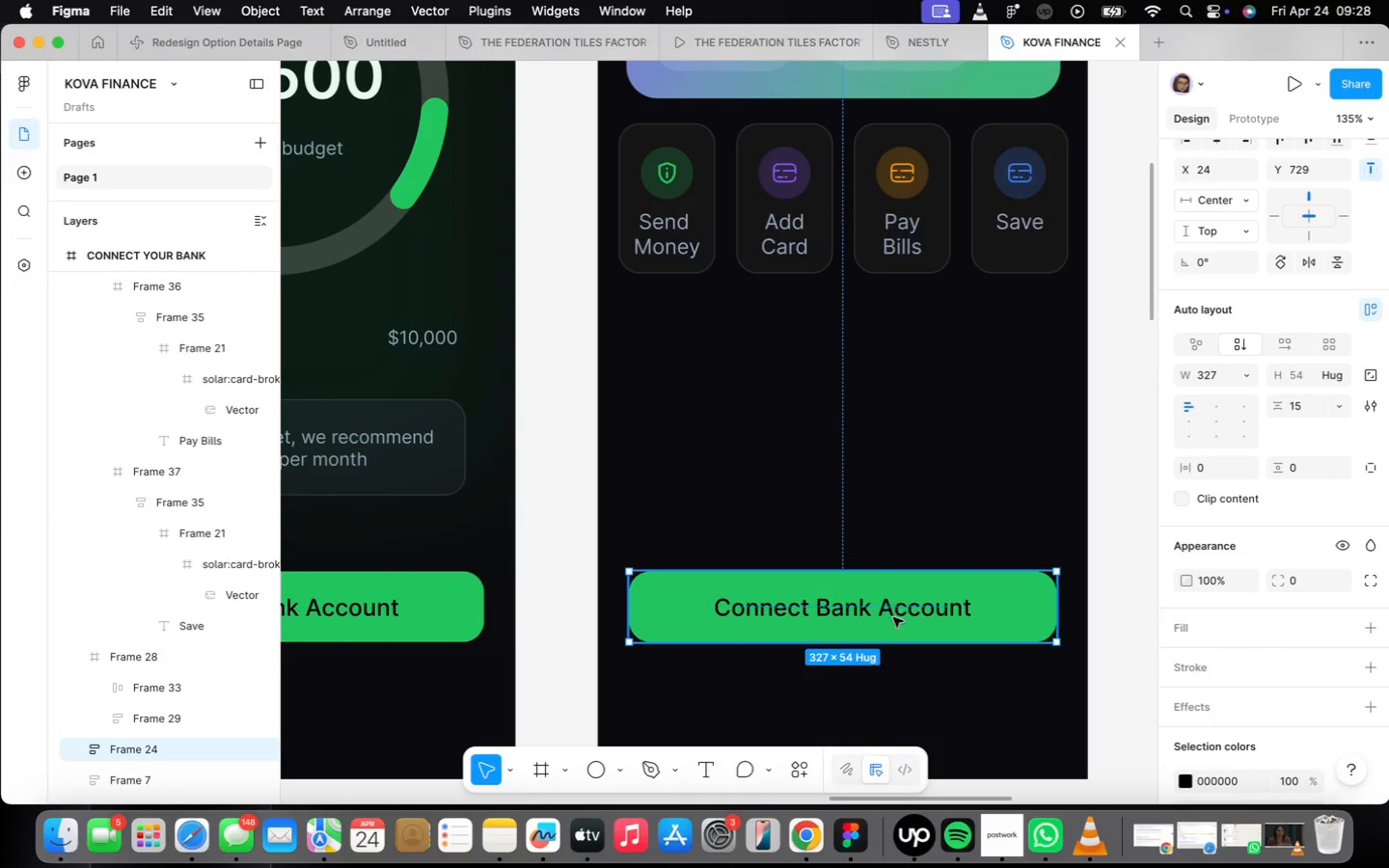 
left_click_drag(start_coordinate=[883, 604], to_coordinate=[896, 716])
 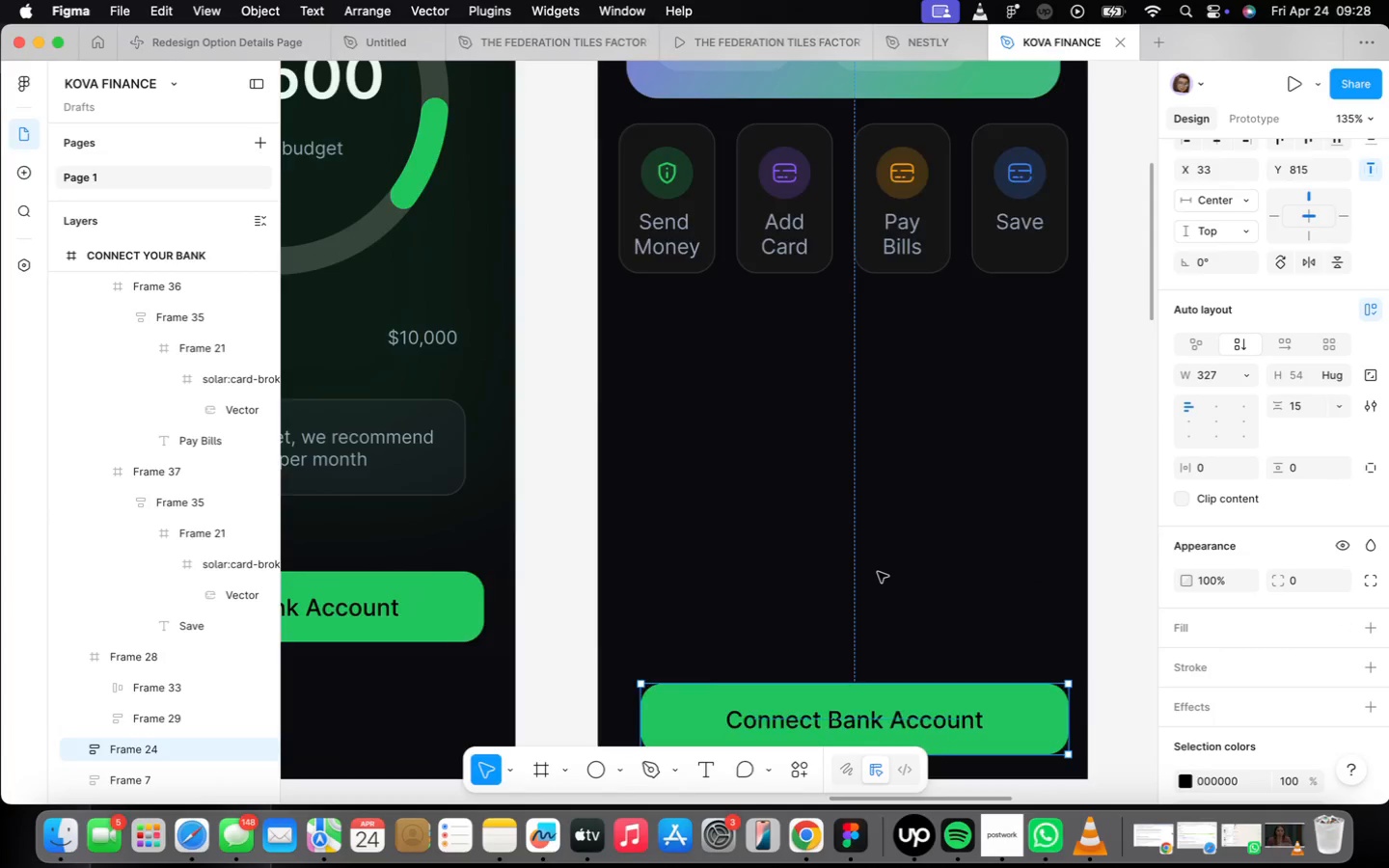 
scroll: coordinate [876, 568], scroll_direction: down, amount: 7.0
 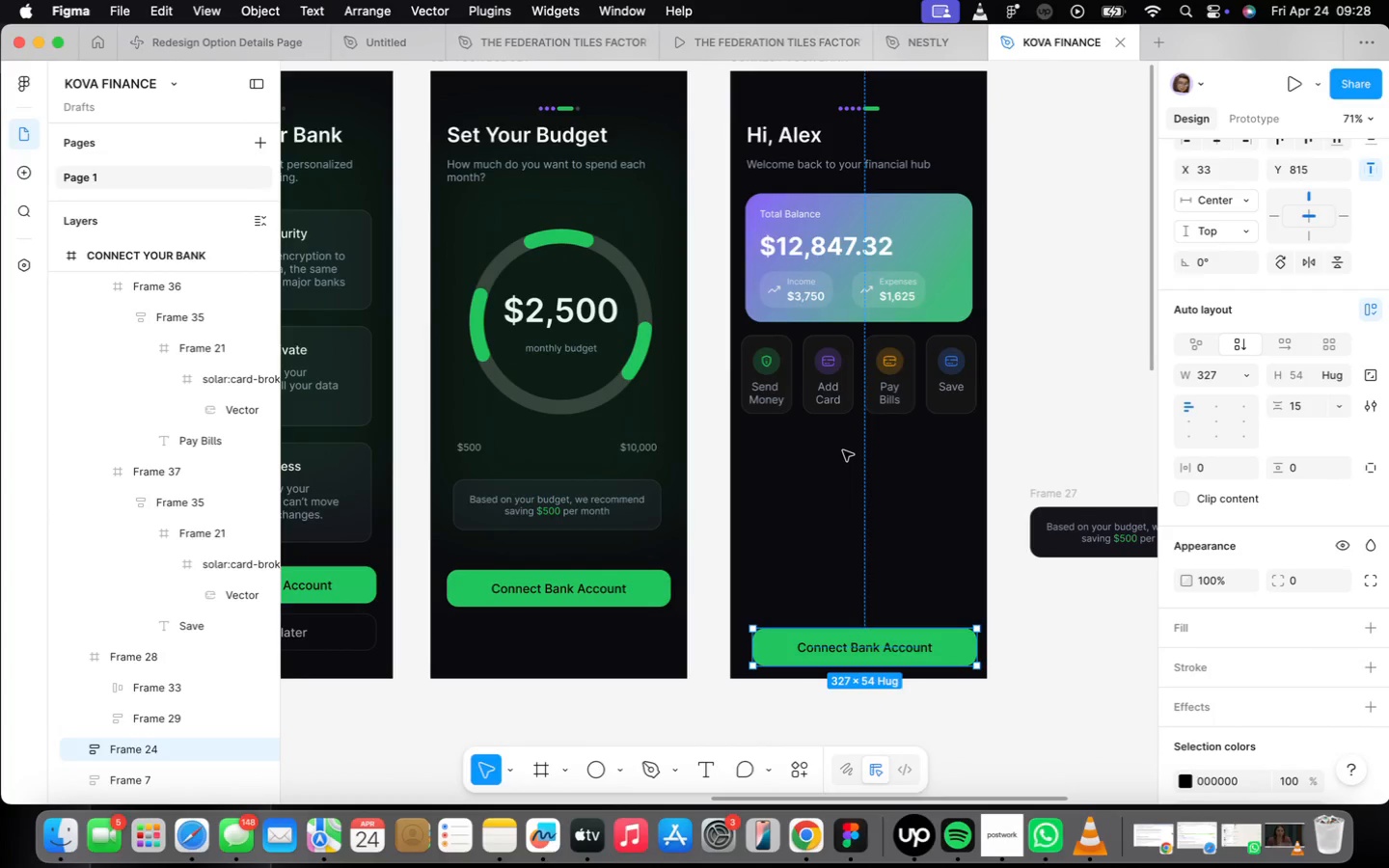 
scroll: coordinate [831, 479], scroll_direction: up, amount: 6.0
 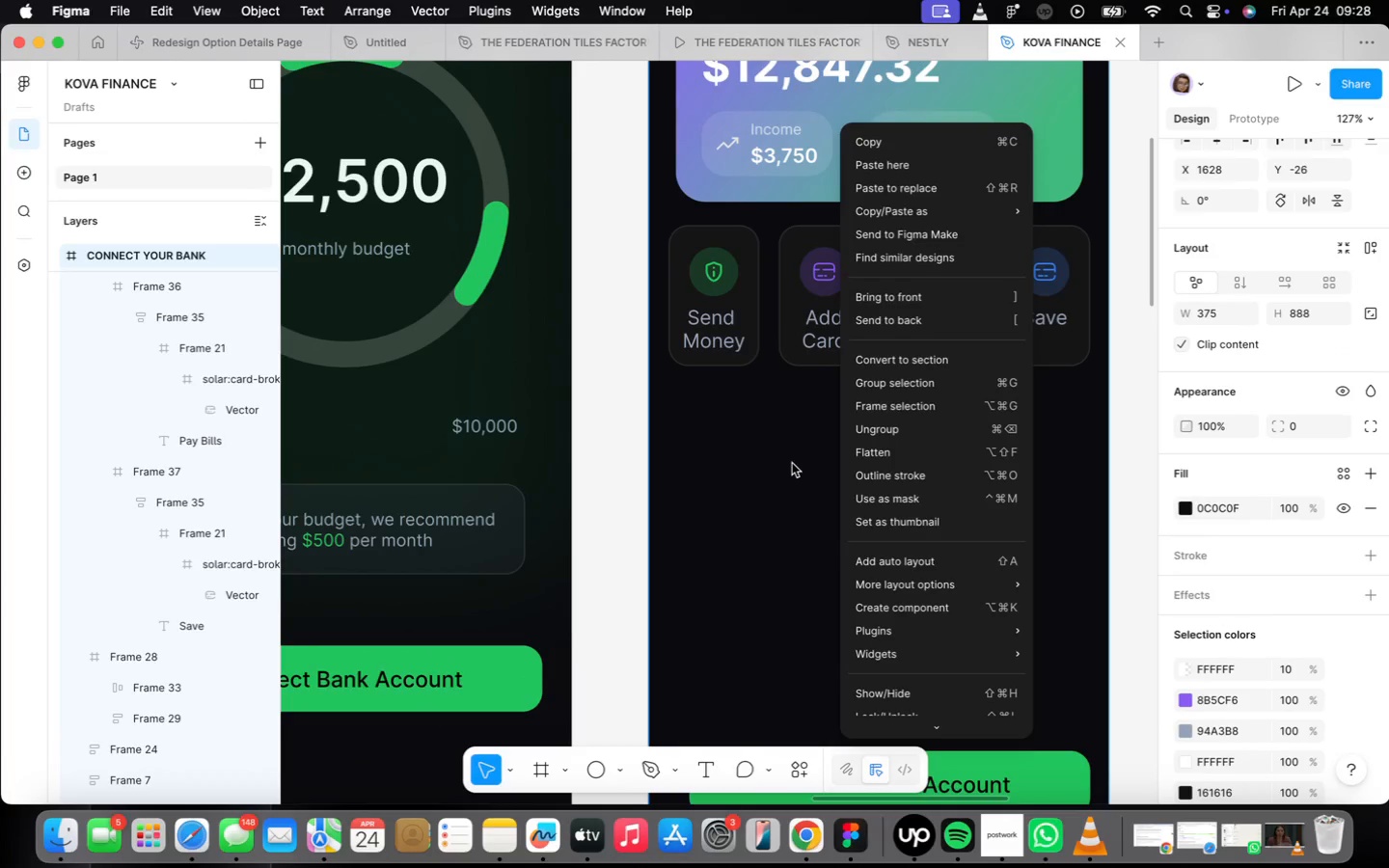 
type(ff)
 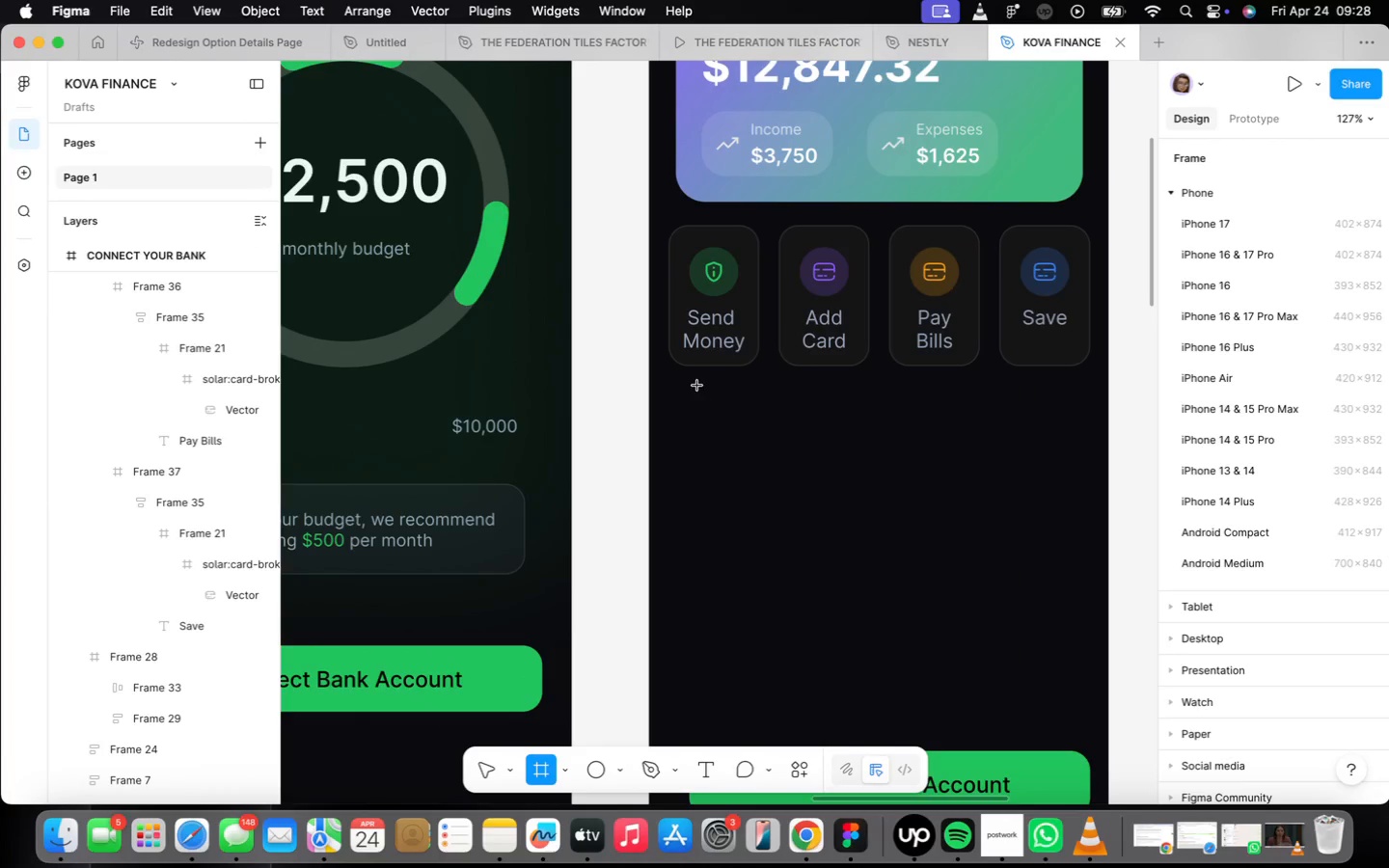 
left_click_drag(start_coordinate=[671, 390], to_coordinate=[1091, 488])
 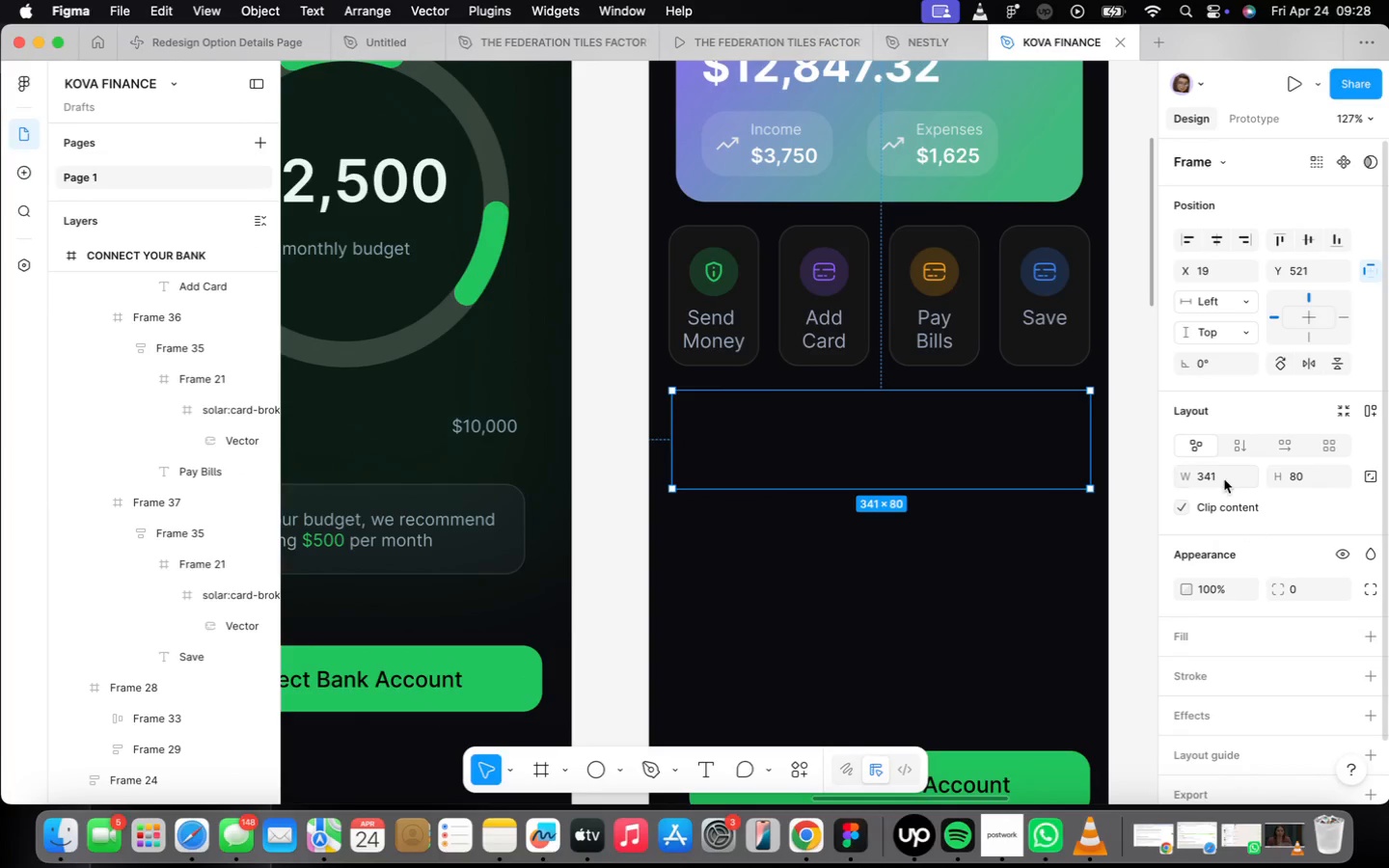 
left_click([1223, 477])
 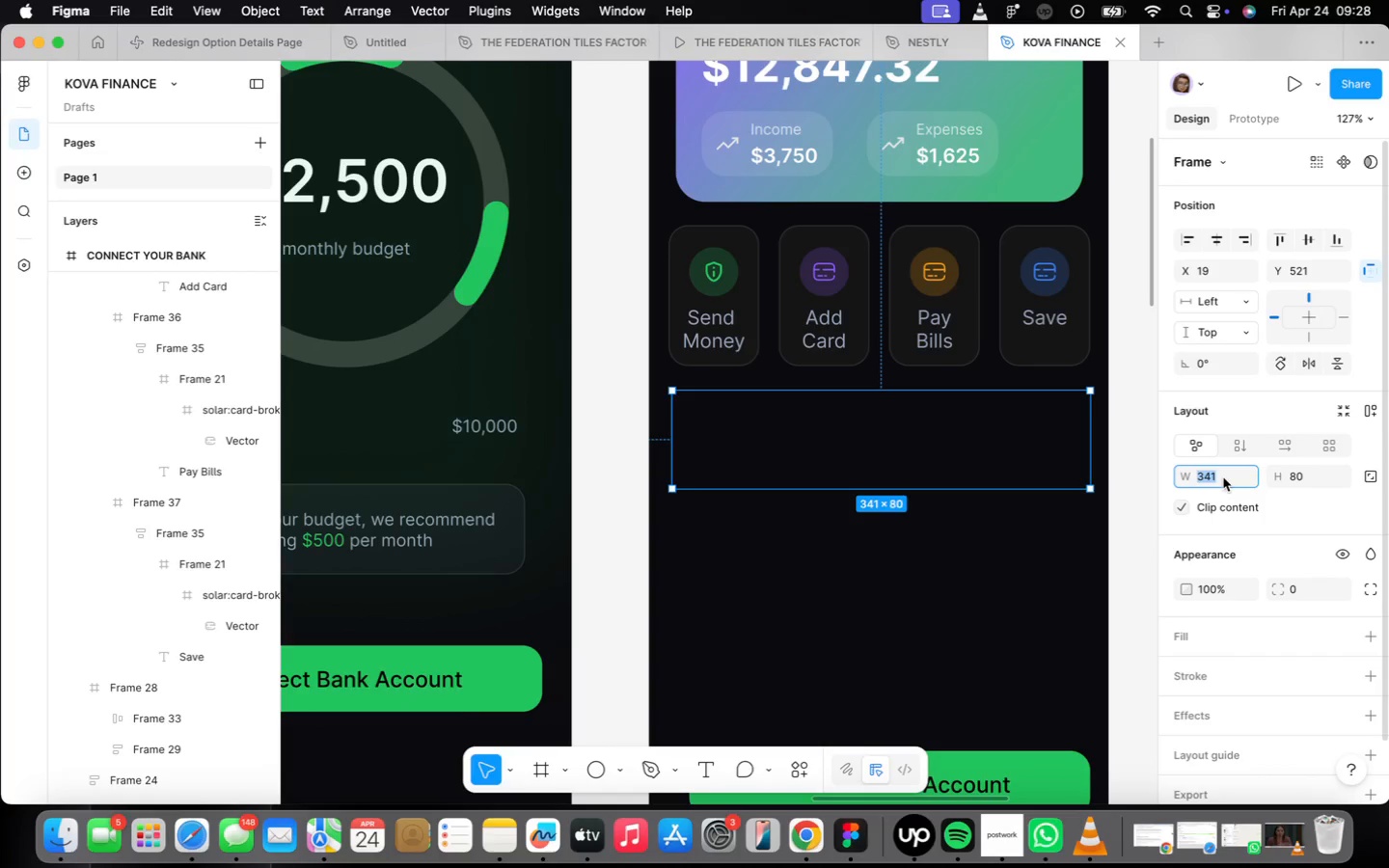 
type(304)
 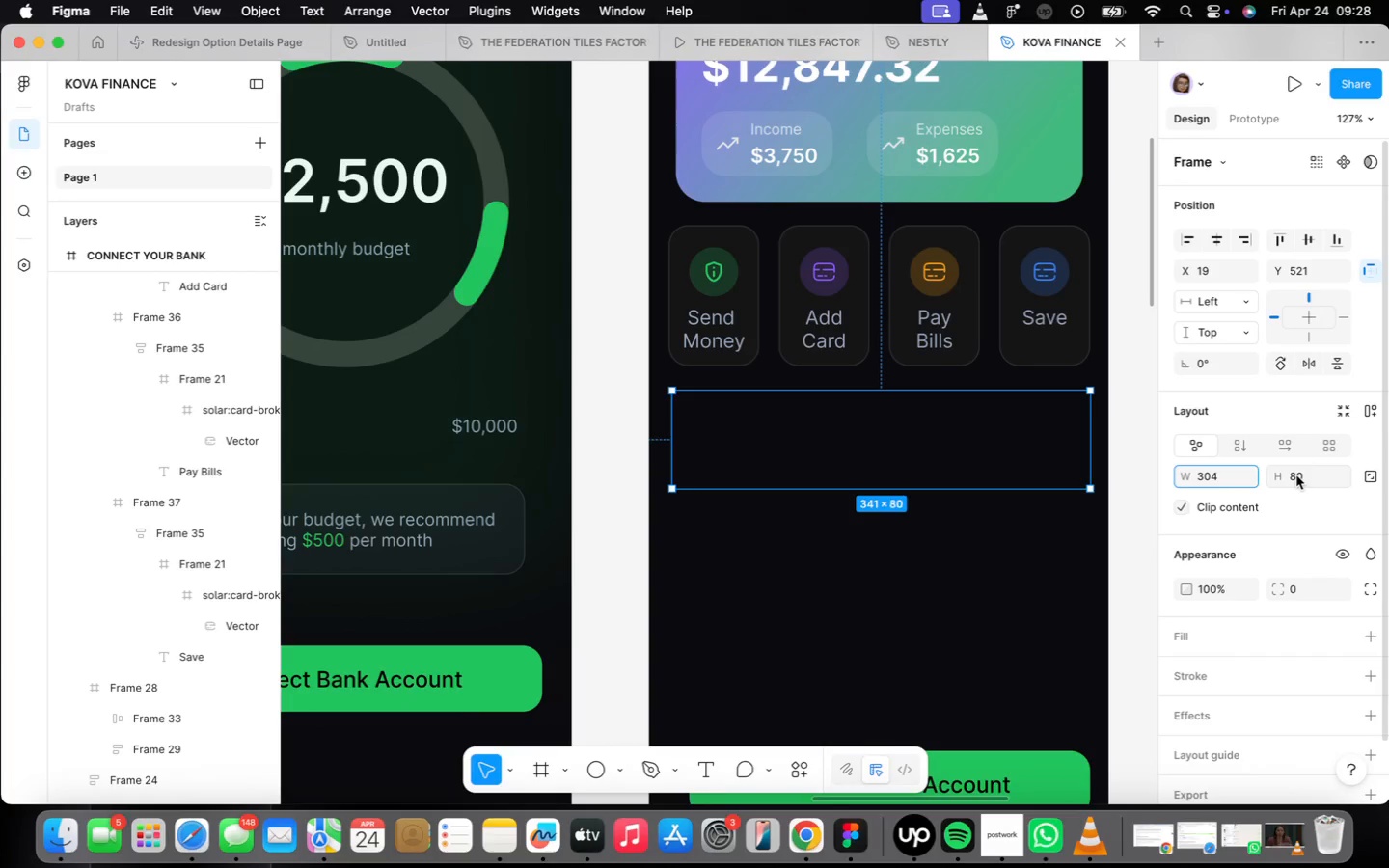 
left_click([1303, 476])
 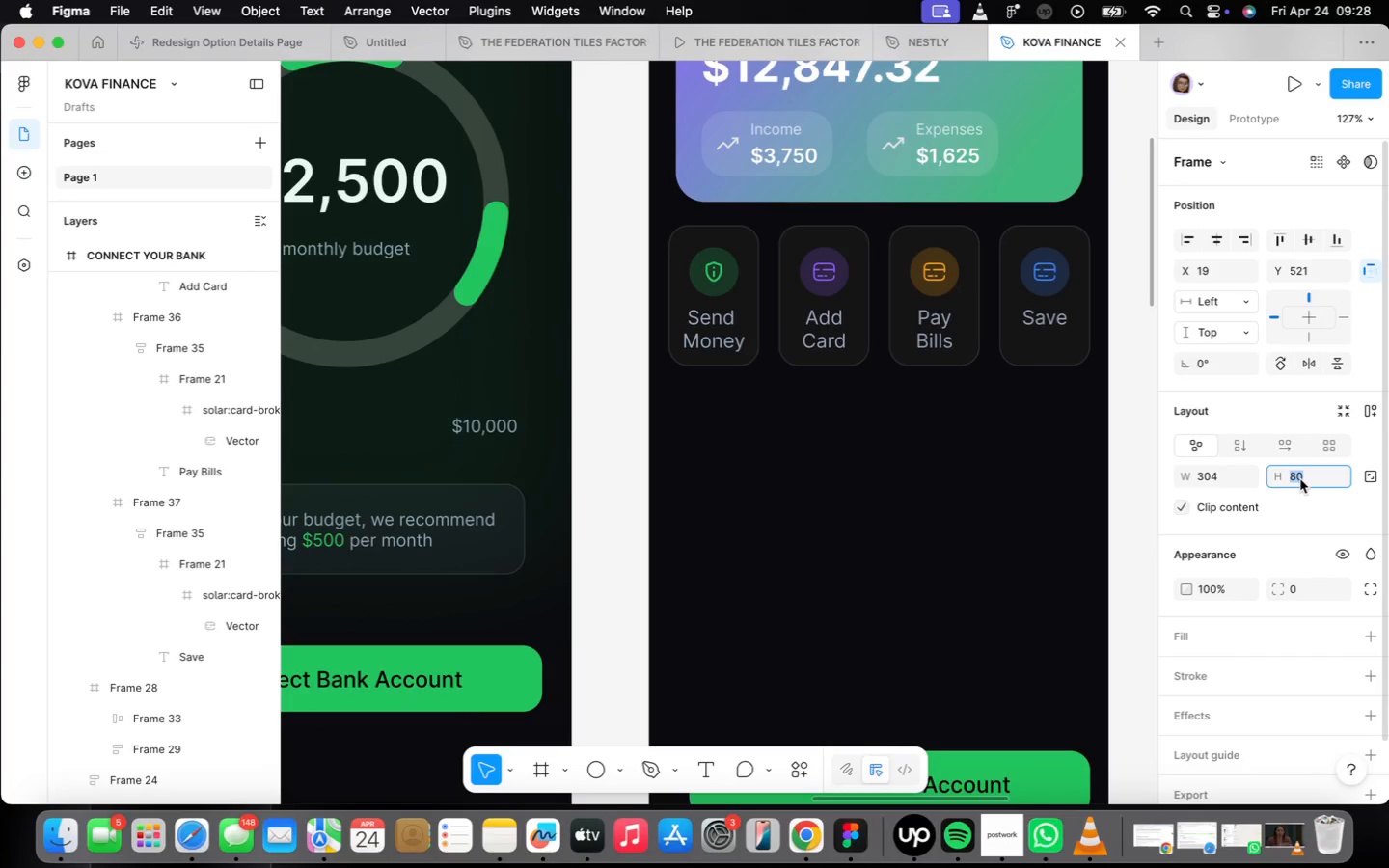 
type(50)
 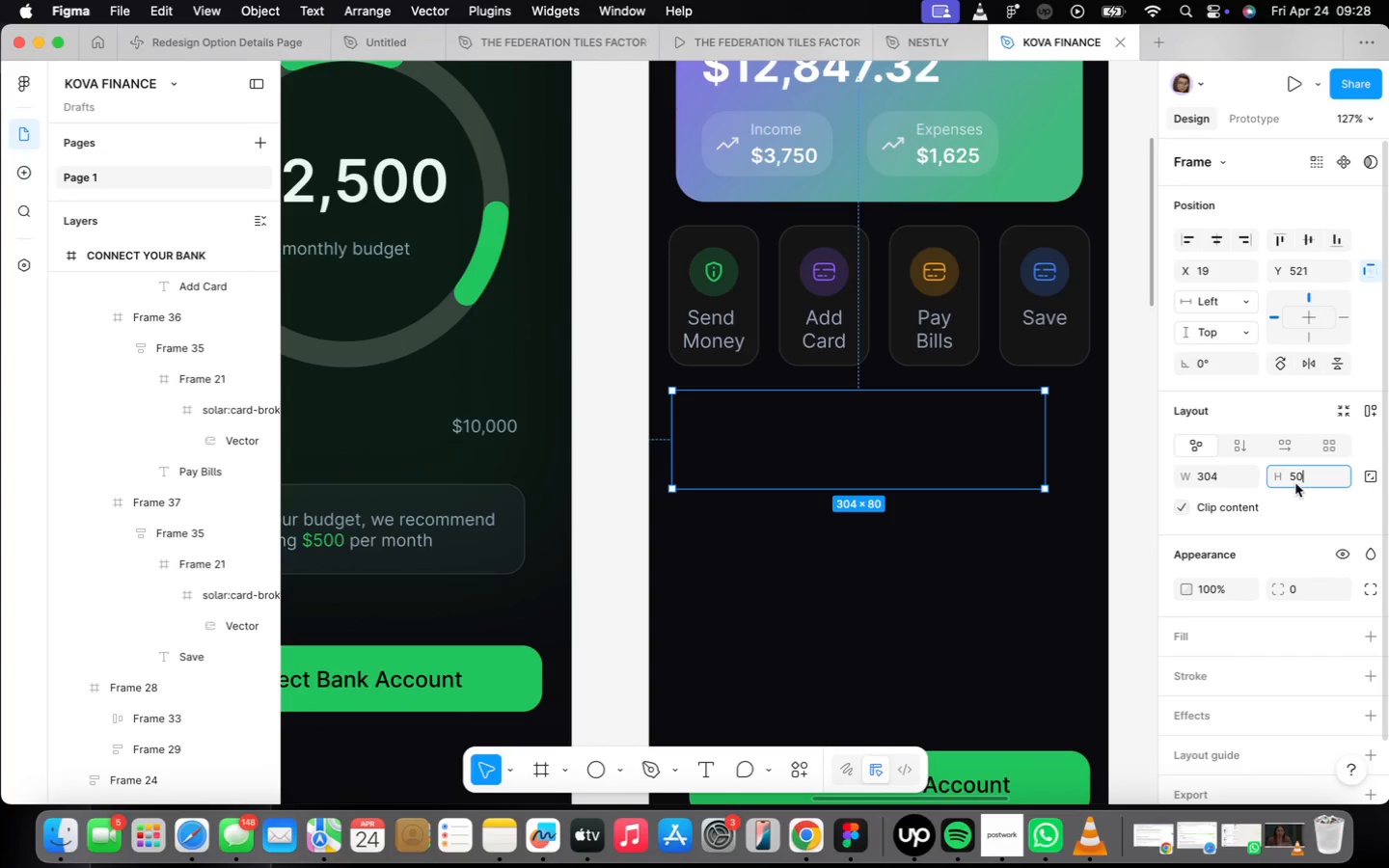 
key(Enter)
 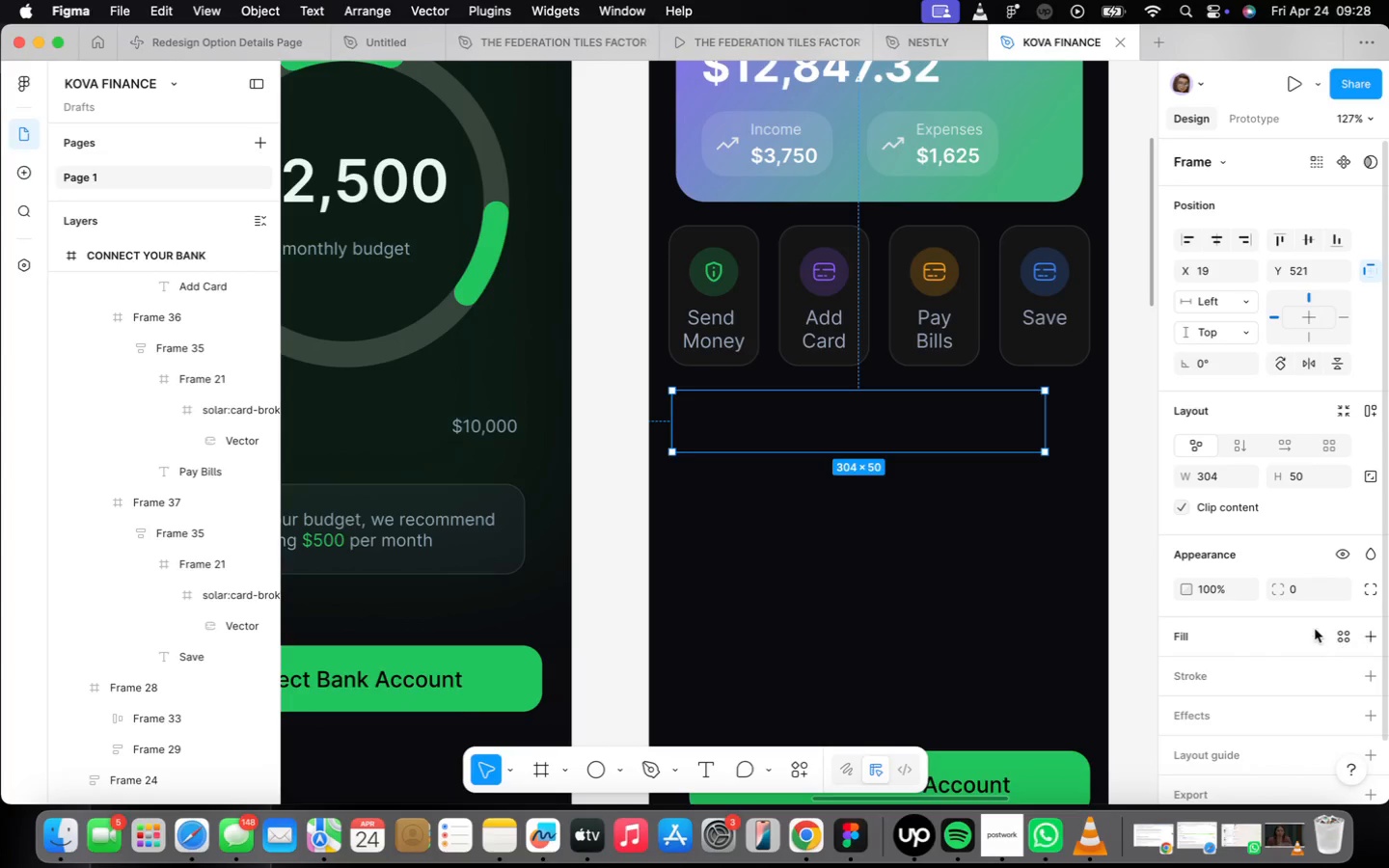 
left_click([1372, 633])
 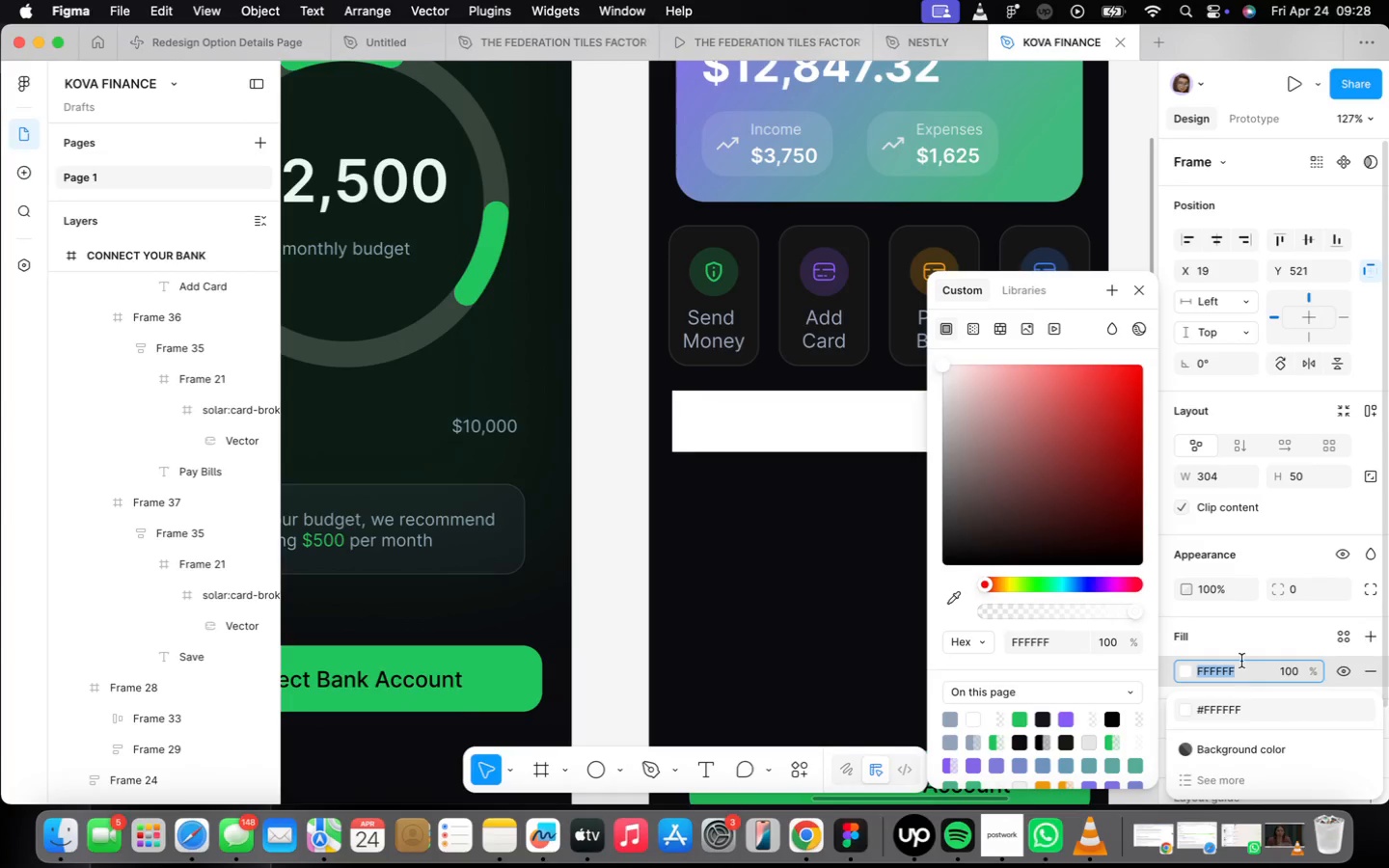 
type(16161c)
 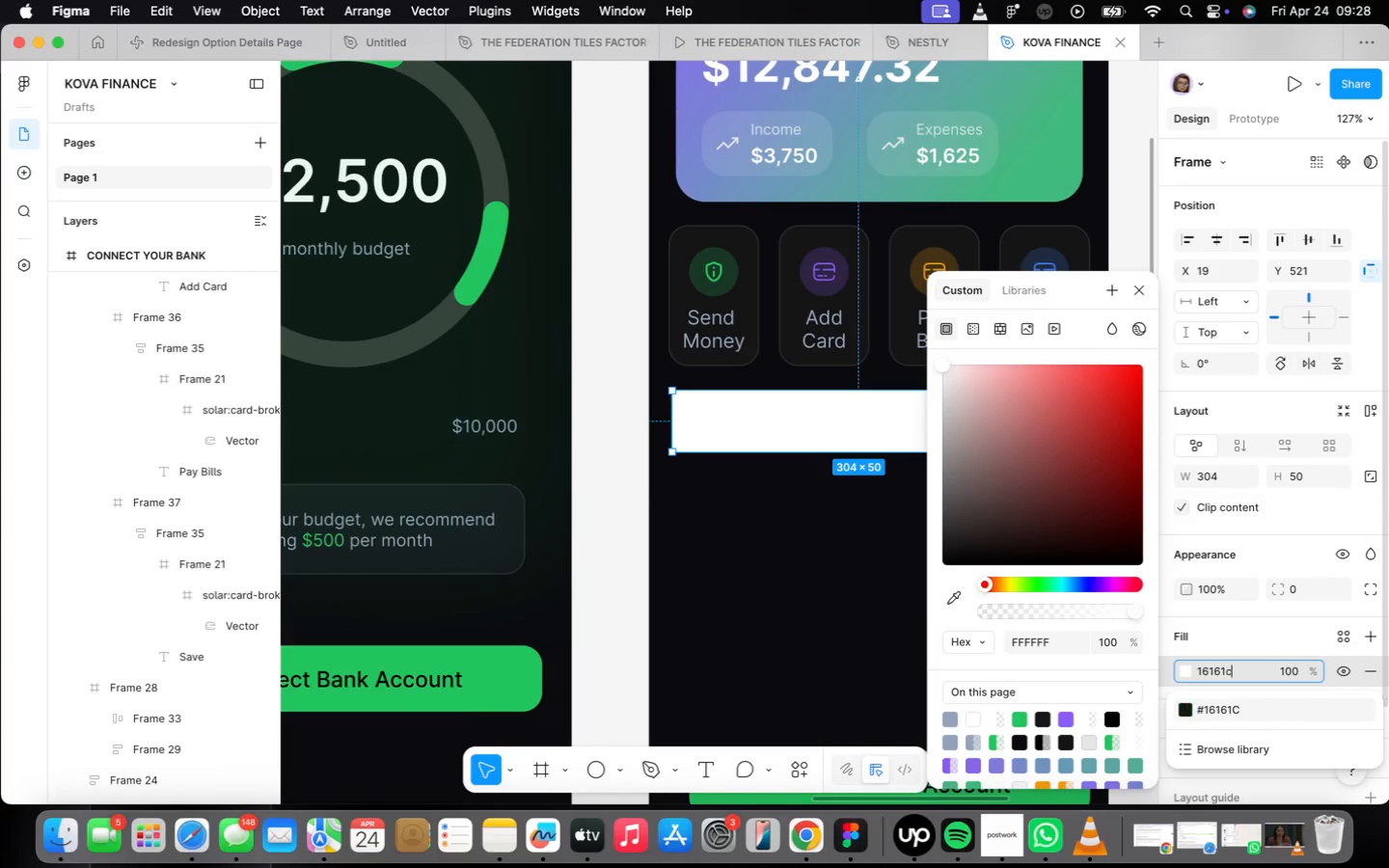 
key(Enter)
 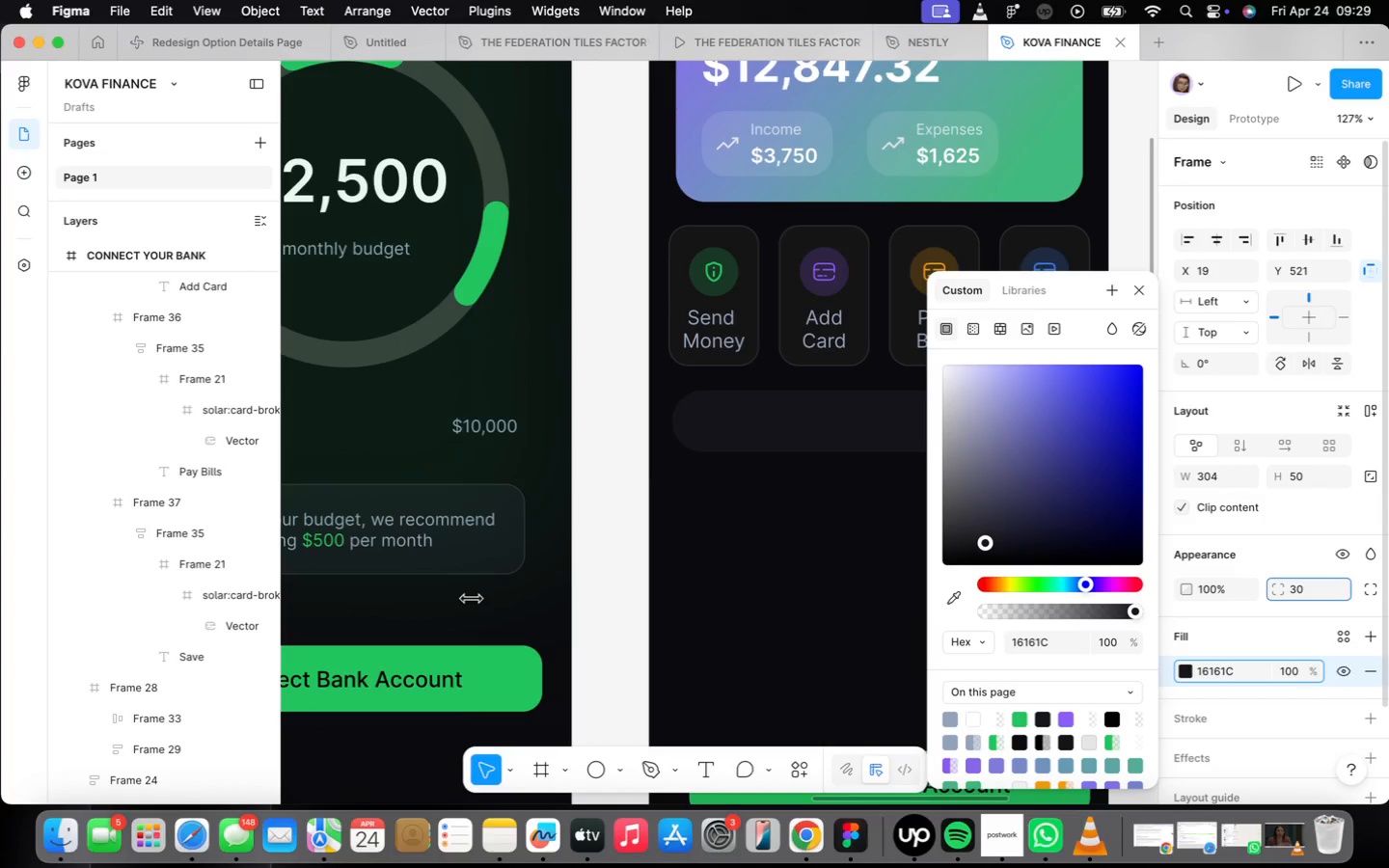 
wait(9.36)
 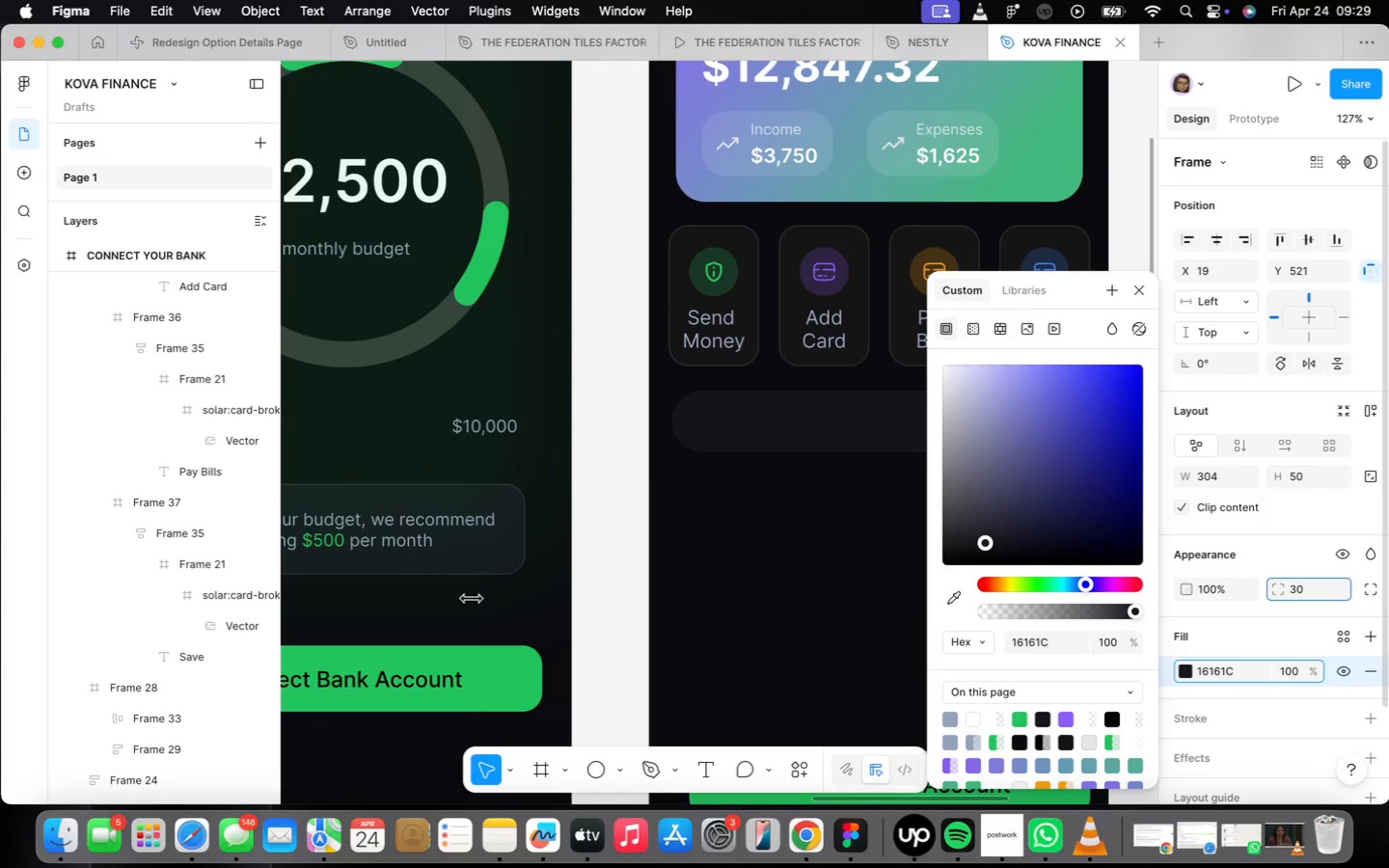 
left_click([1324, 587])
 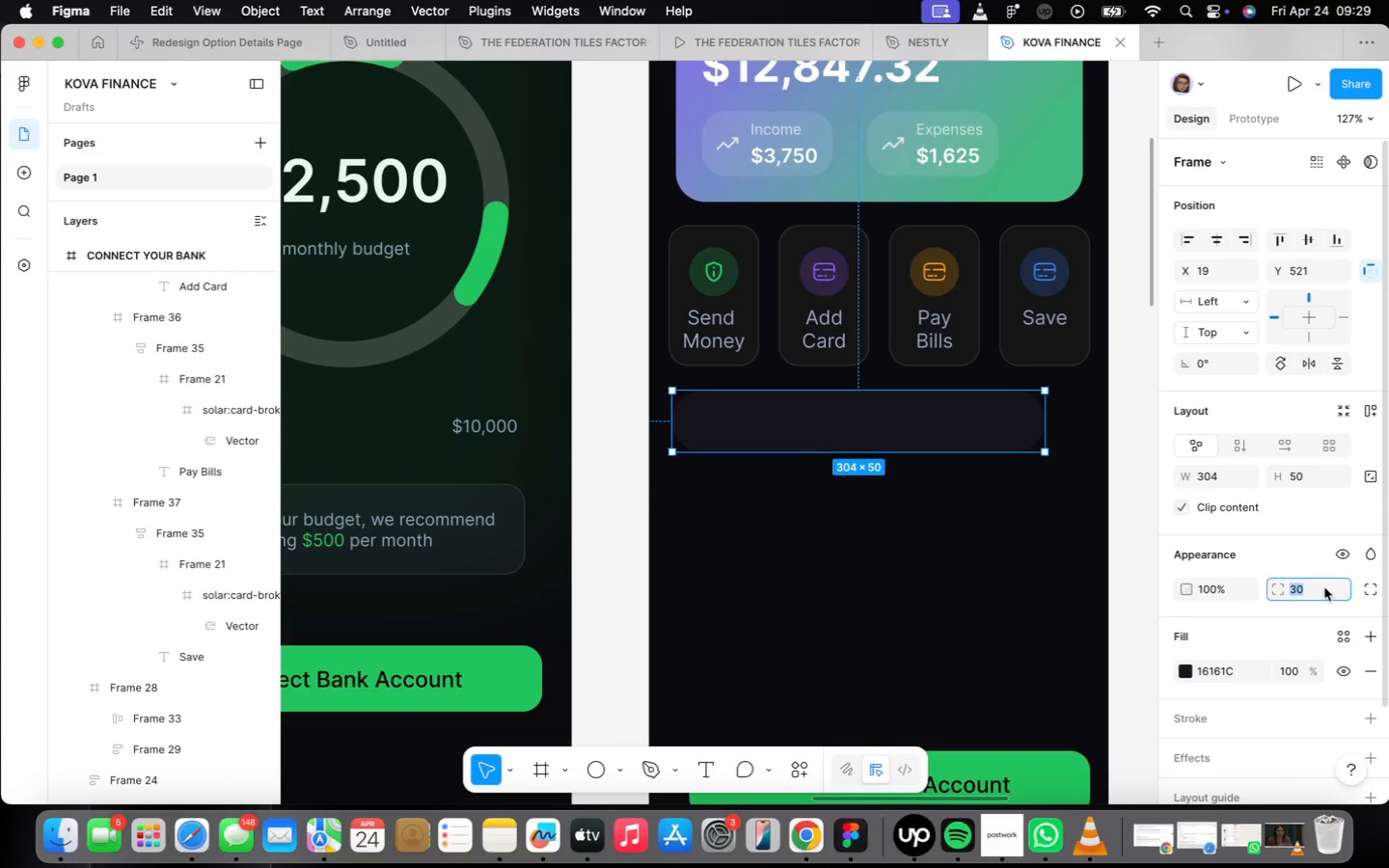 
type(16)
 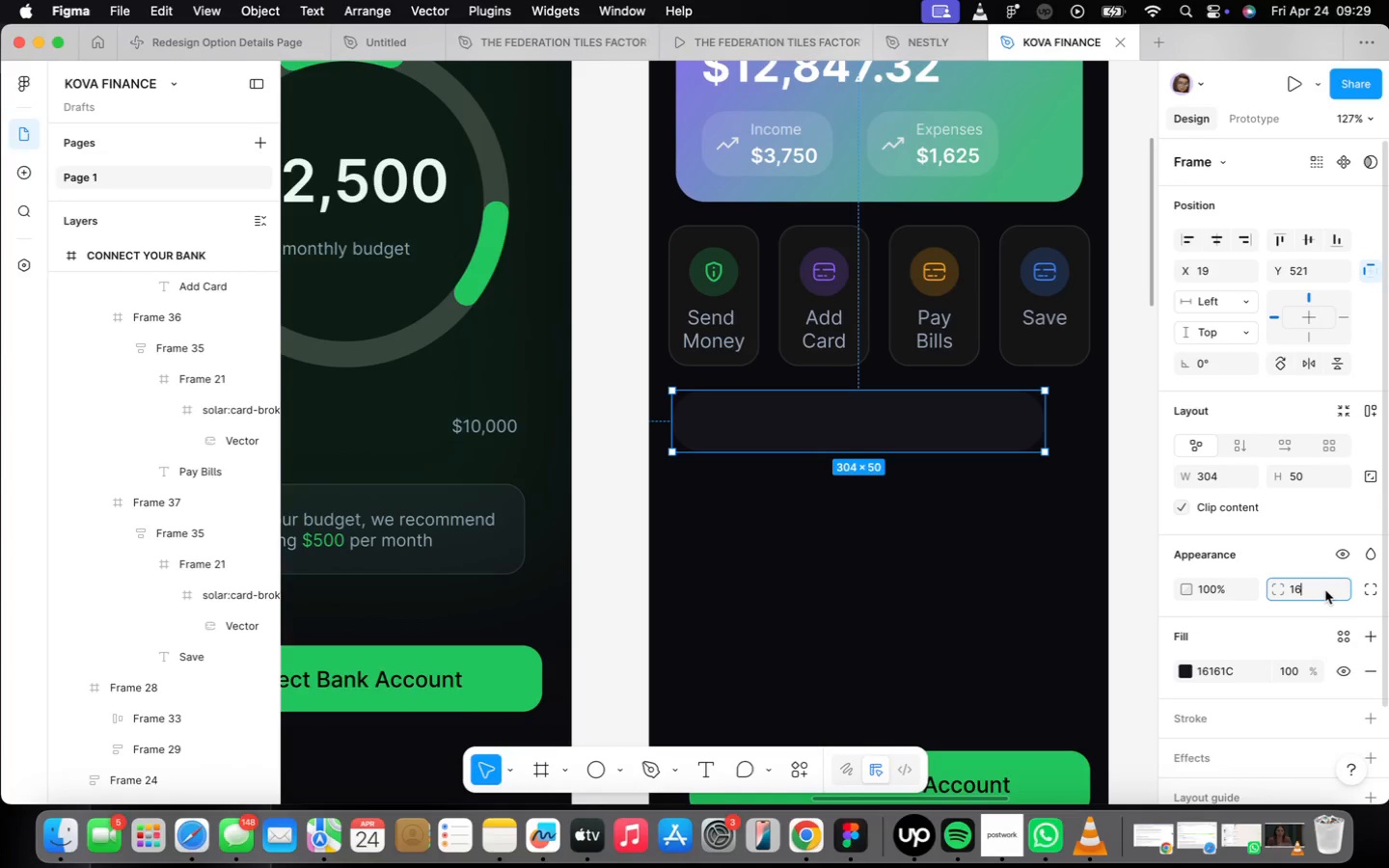 
key(Enter)
 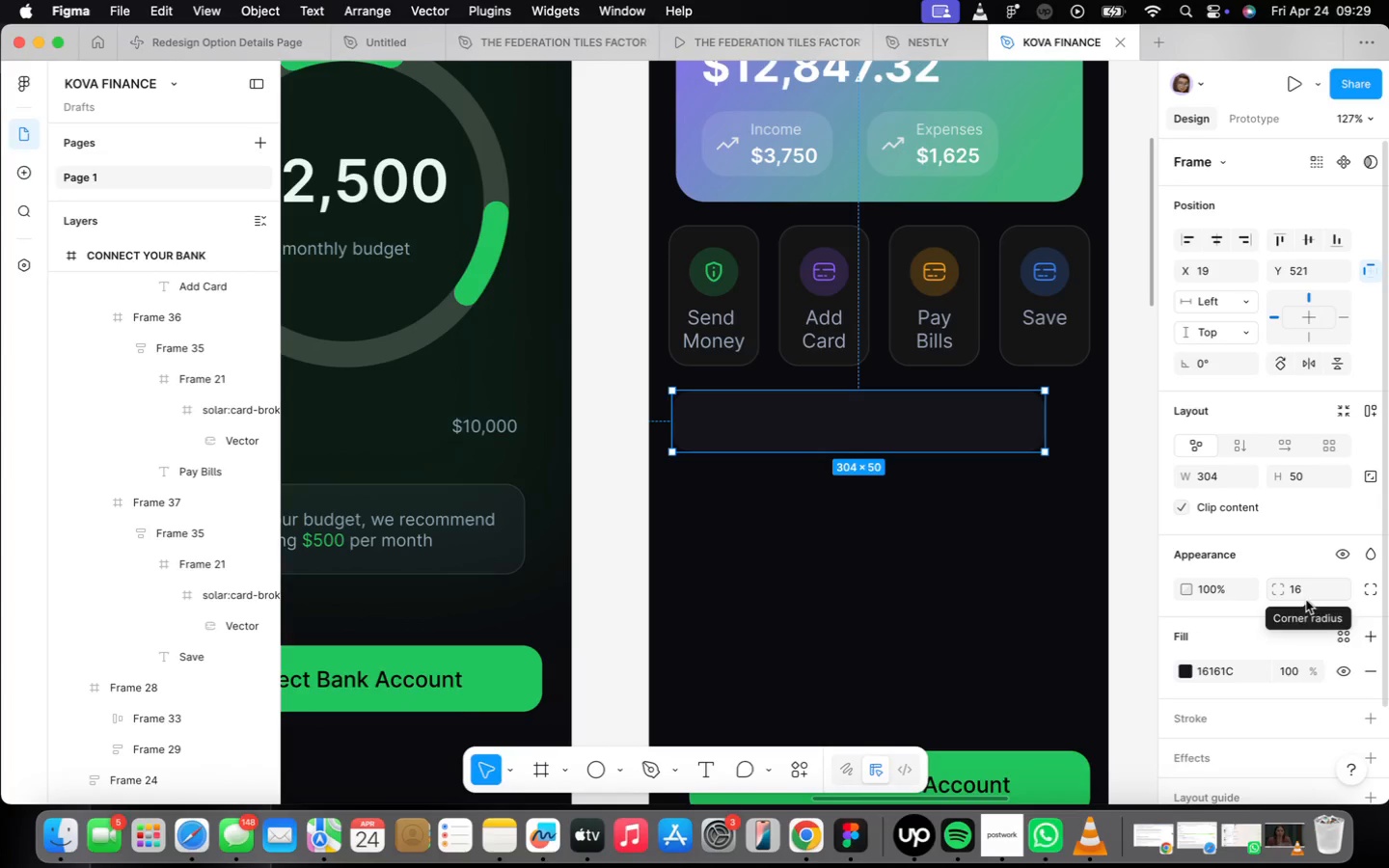 
scroll: coordinate [1329, 674], scroll_direction: down, amount: 5.0
 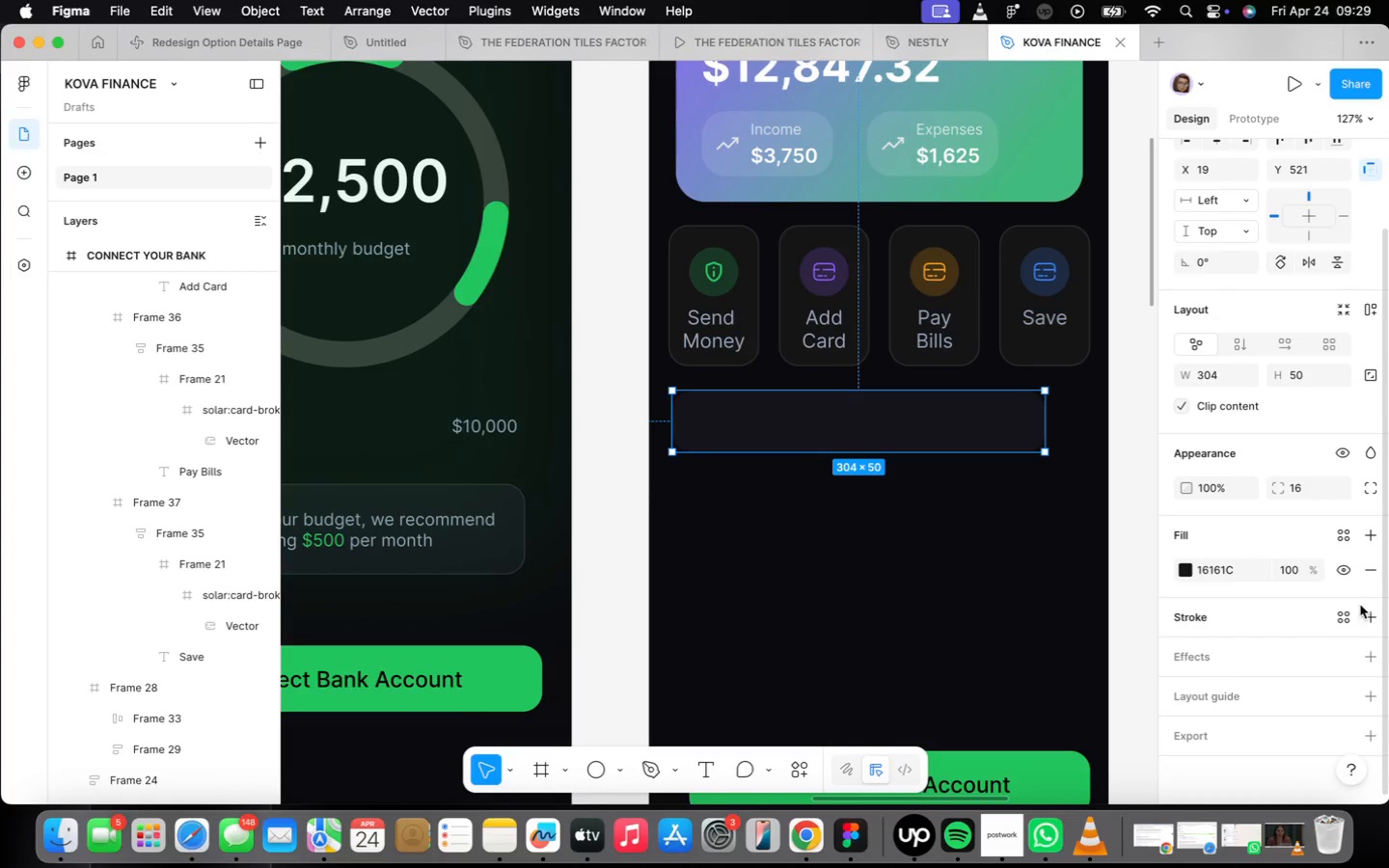 
left_click([1372, 609])
 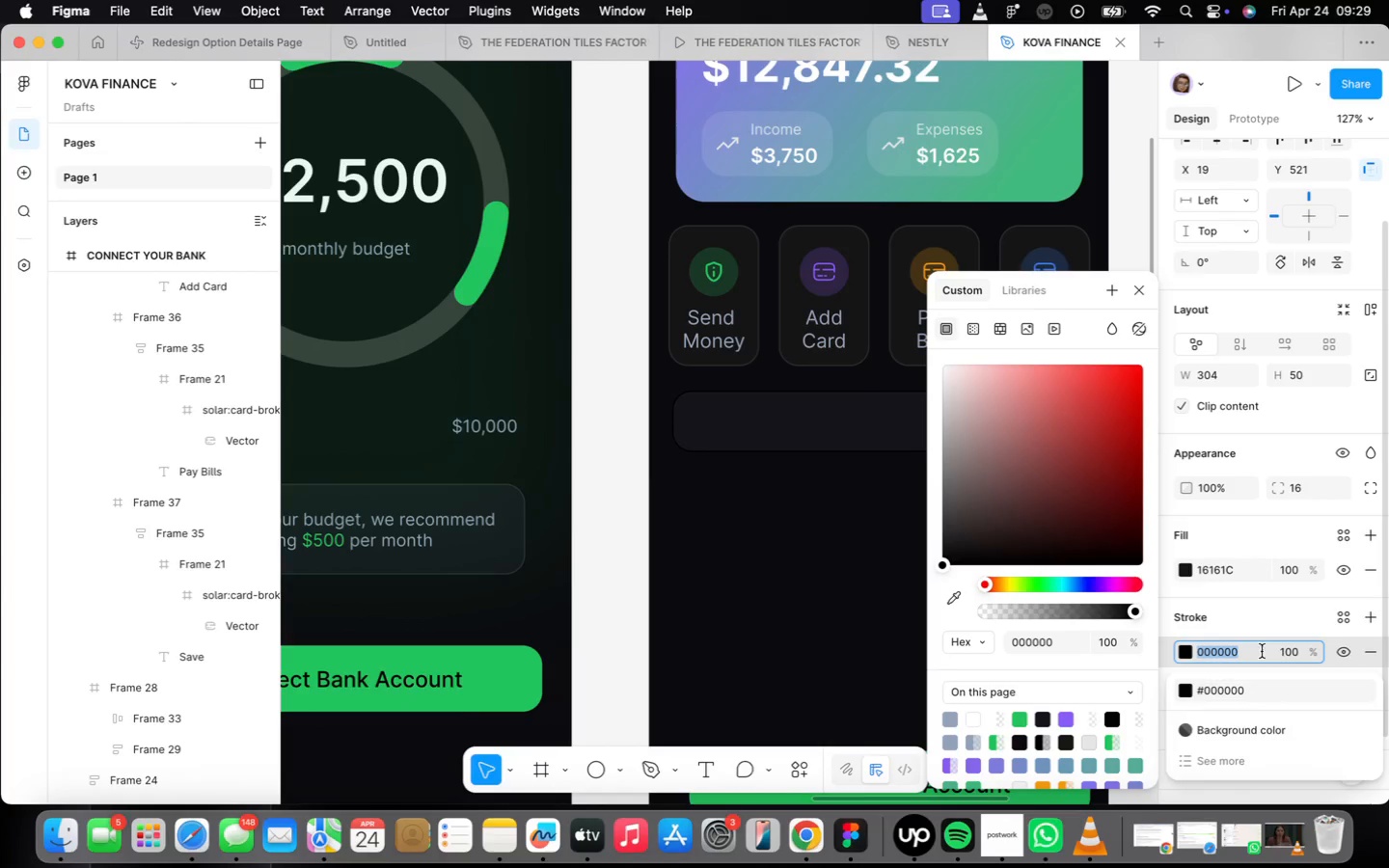 
type(ffffff)
 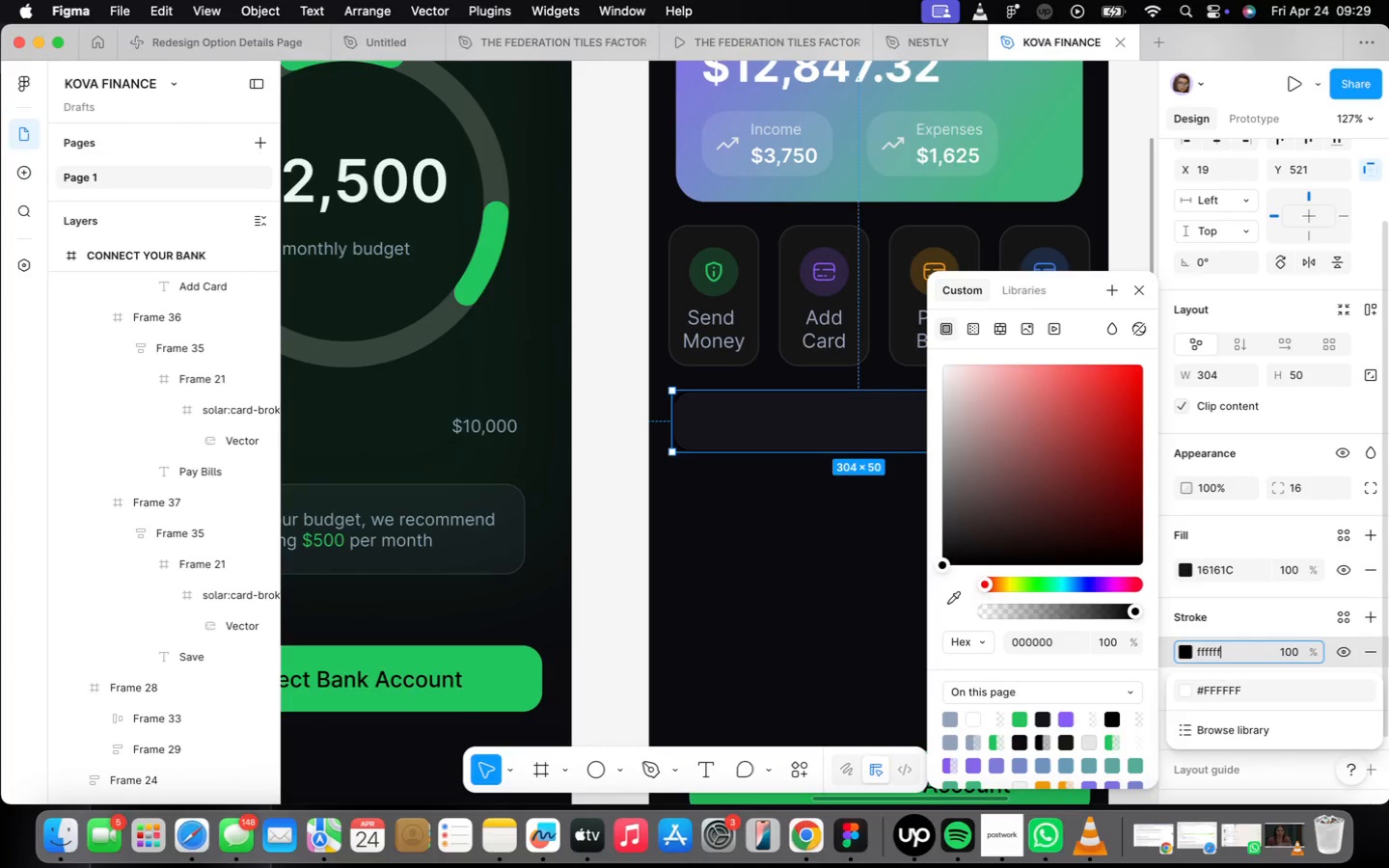 
key(Enter)
 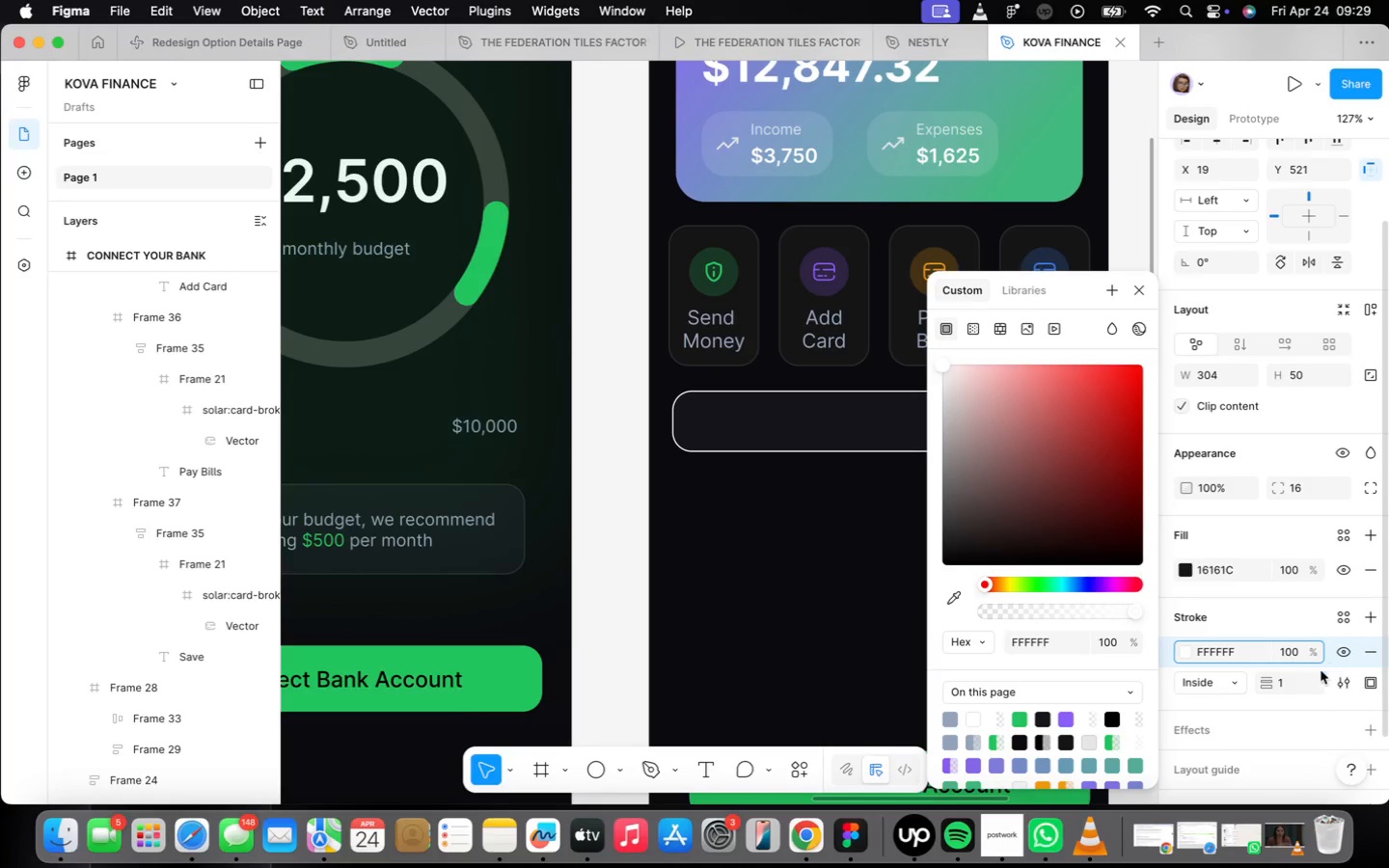 
mouse_move([1272, 692])
 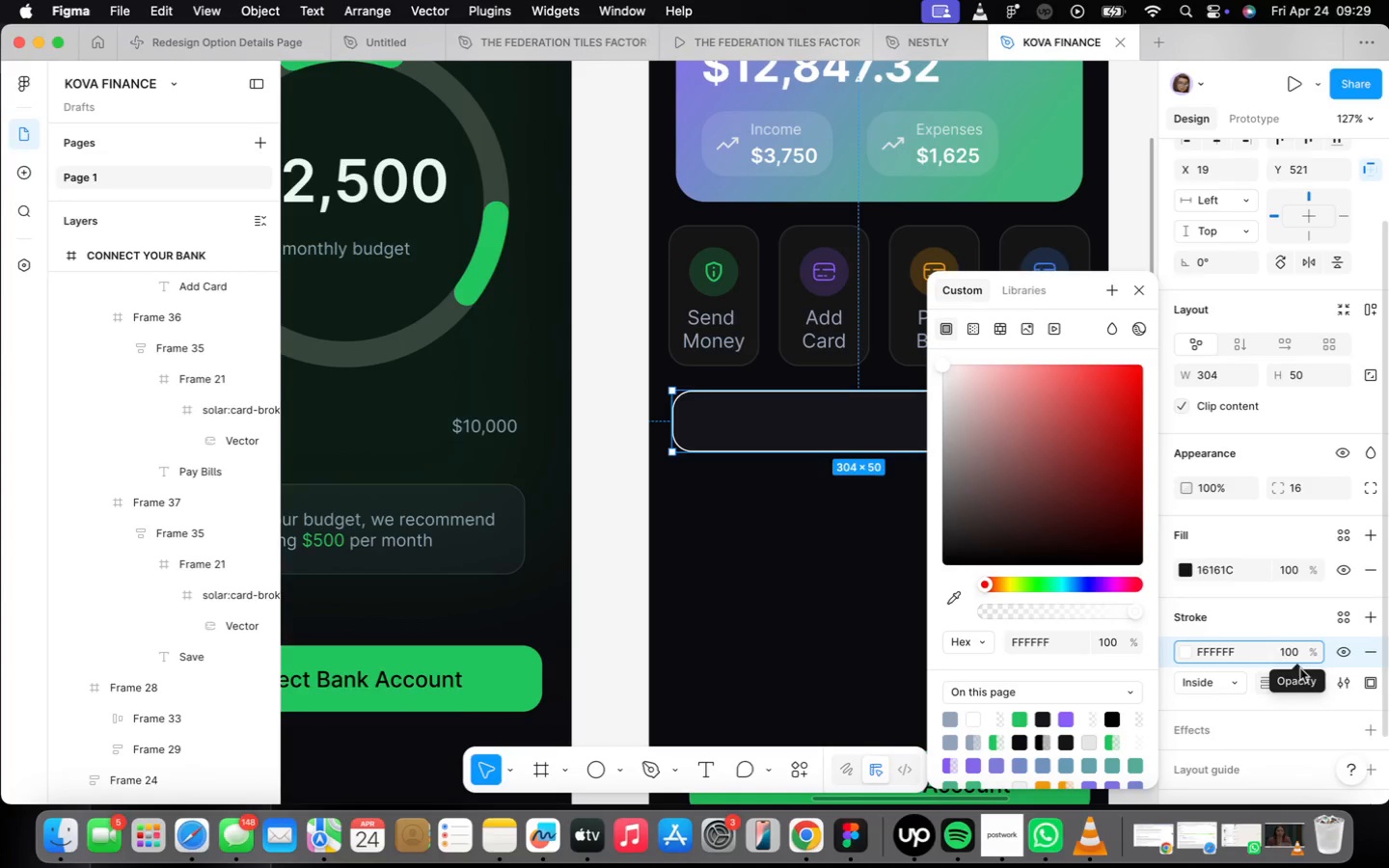 
left_click([1298, 661])
 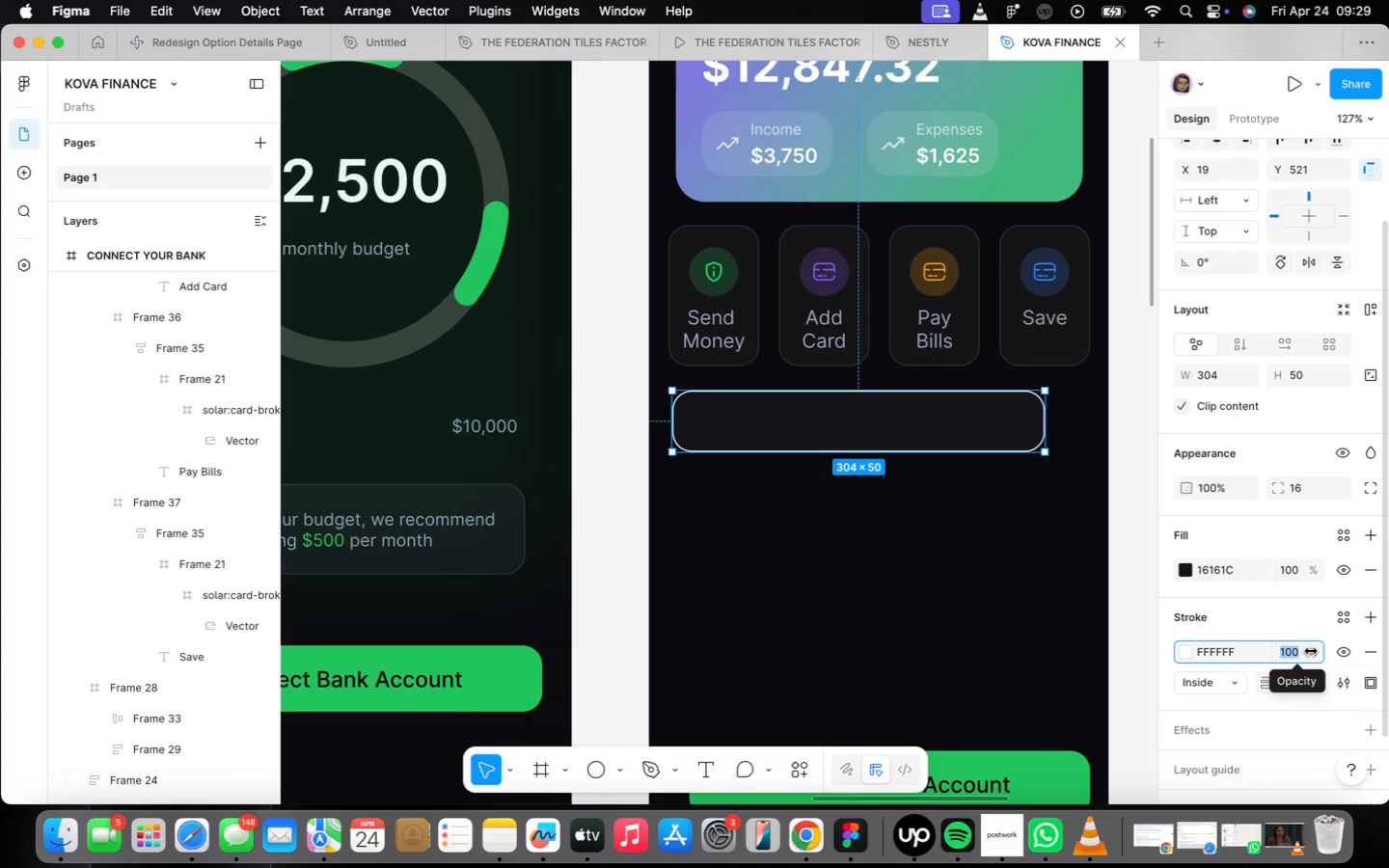 
type(10)
 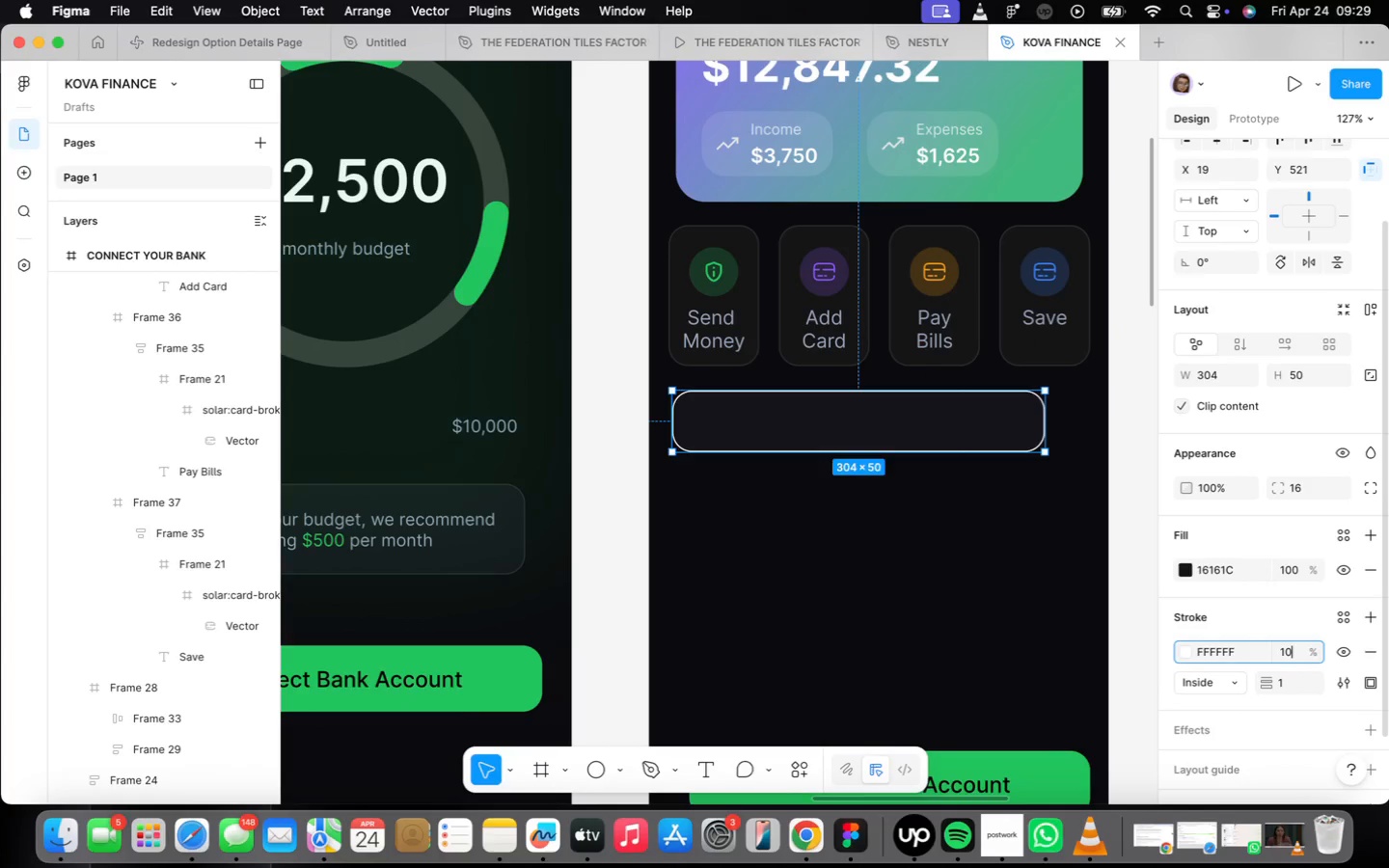 
key(Enter)
 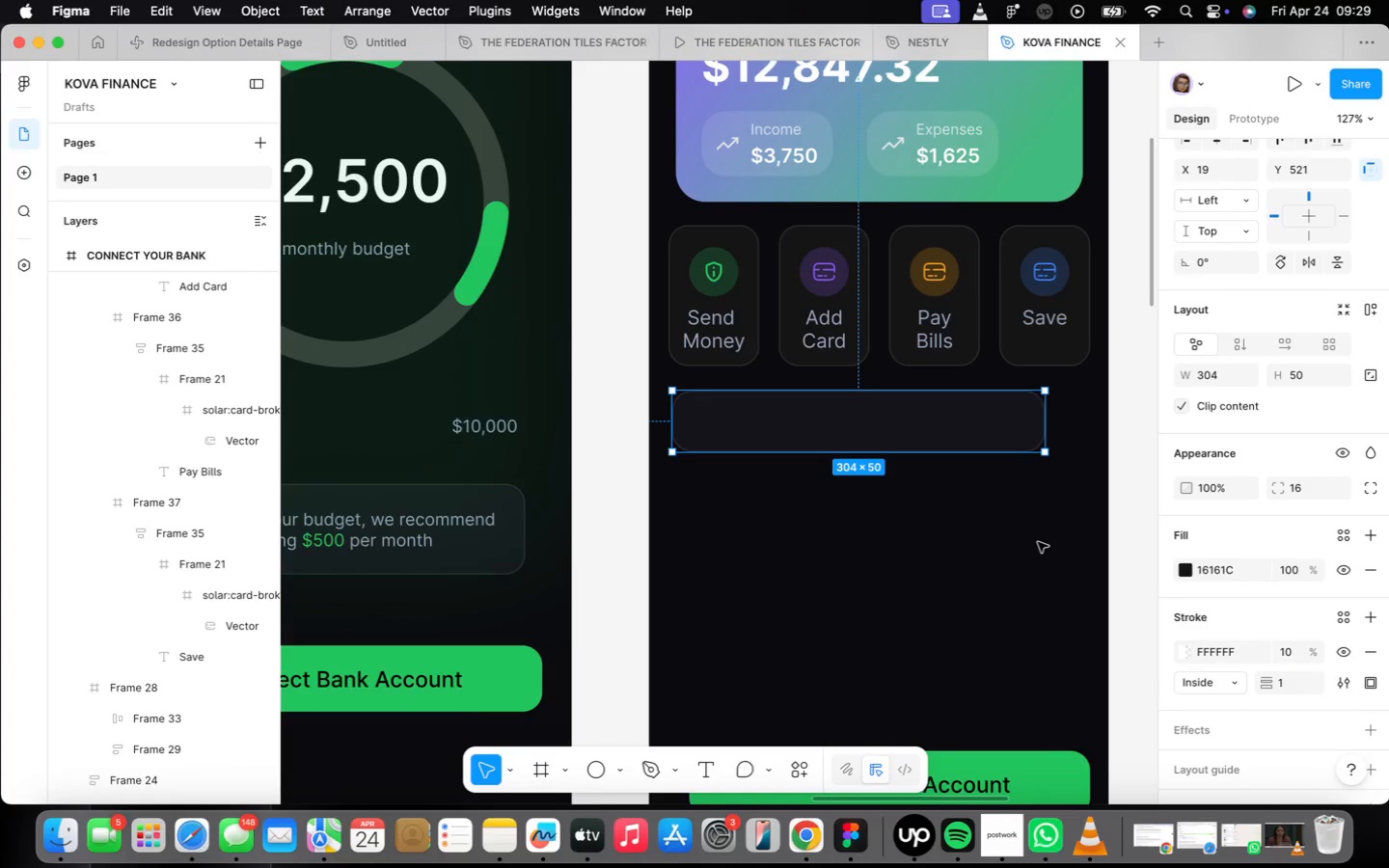 
scroll: coordinate [907, 503], scroll_direction: down, amount: 2.0
 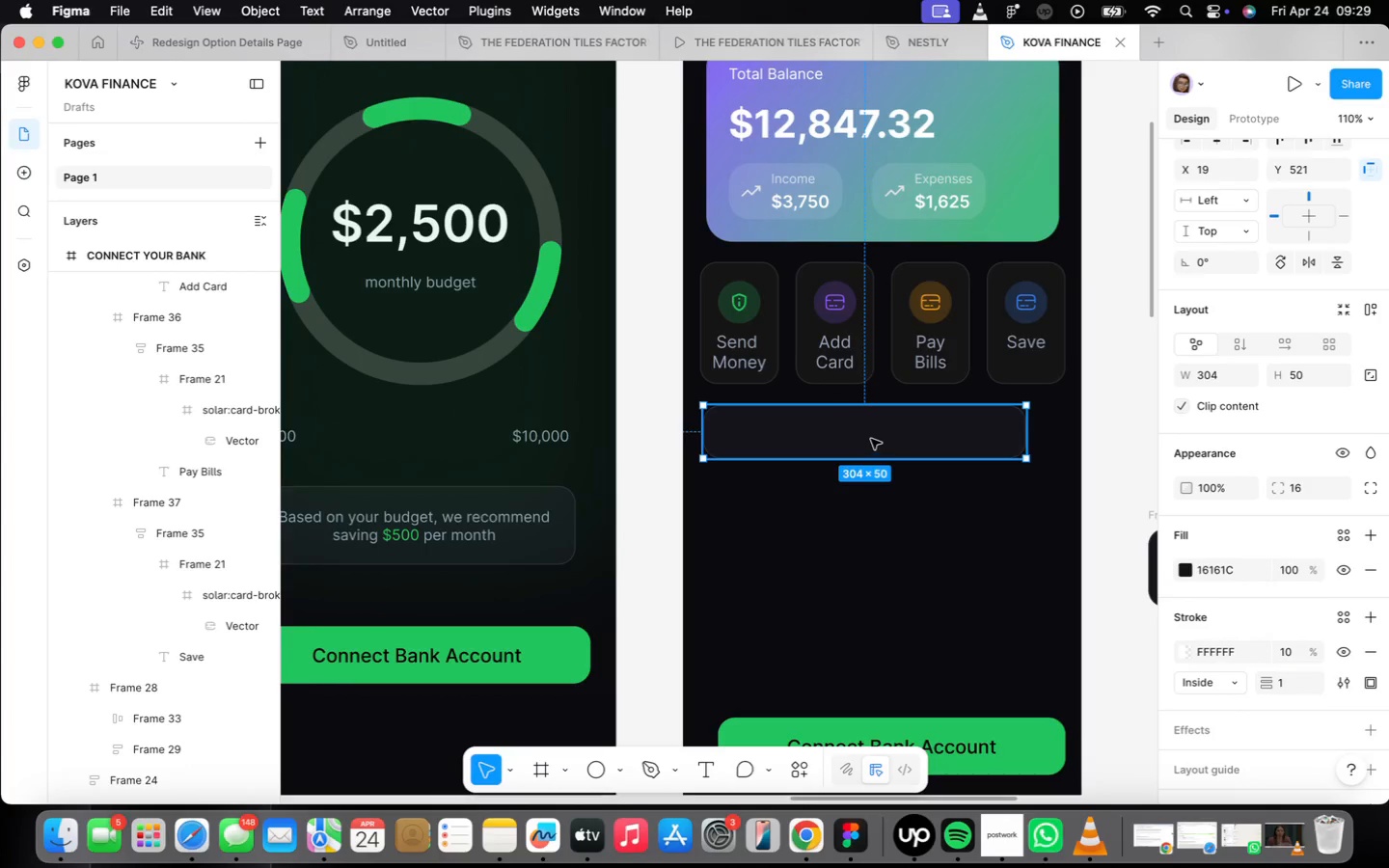 
left_click_drag(start_coordinate=[878, 423], to_coordinate=[895, 442])
 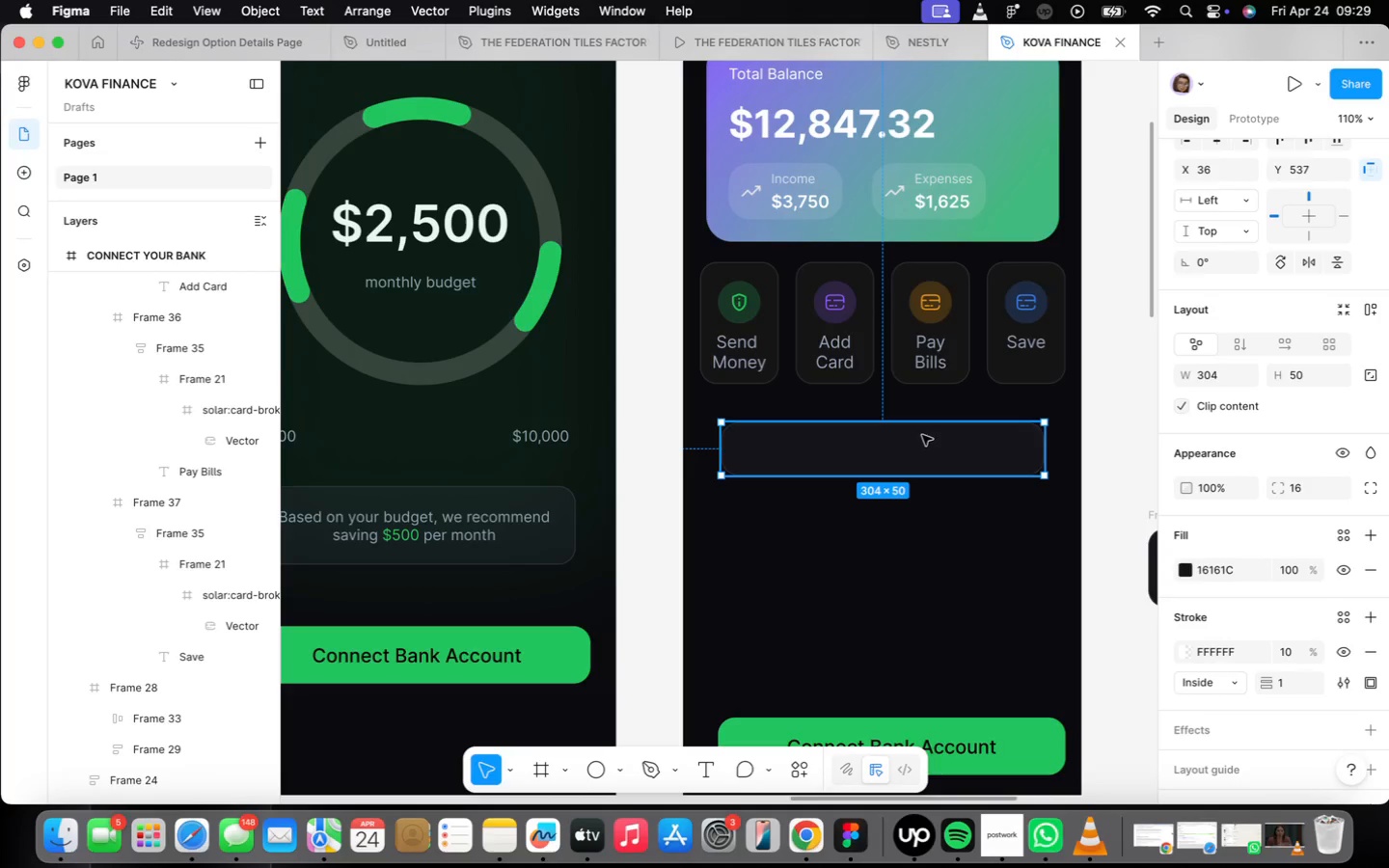 
scroll: coordinate [1228, 476], scroll_direction: up, amount: 18.0
 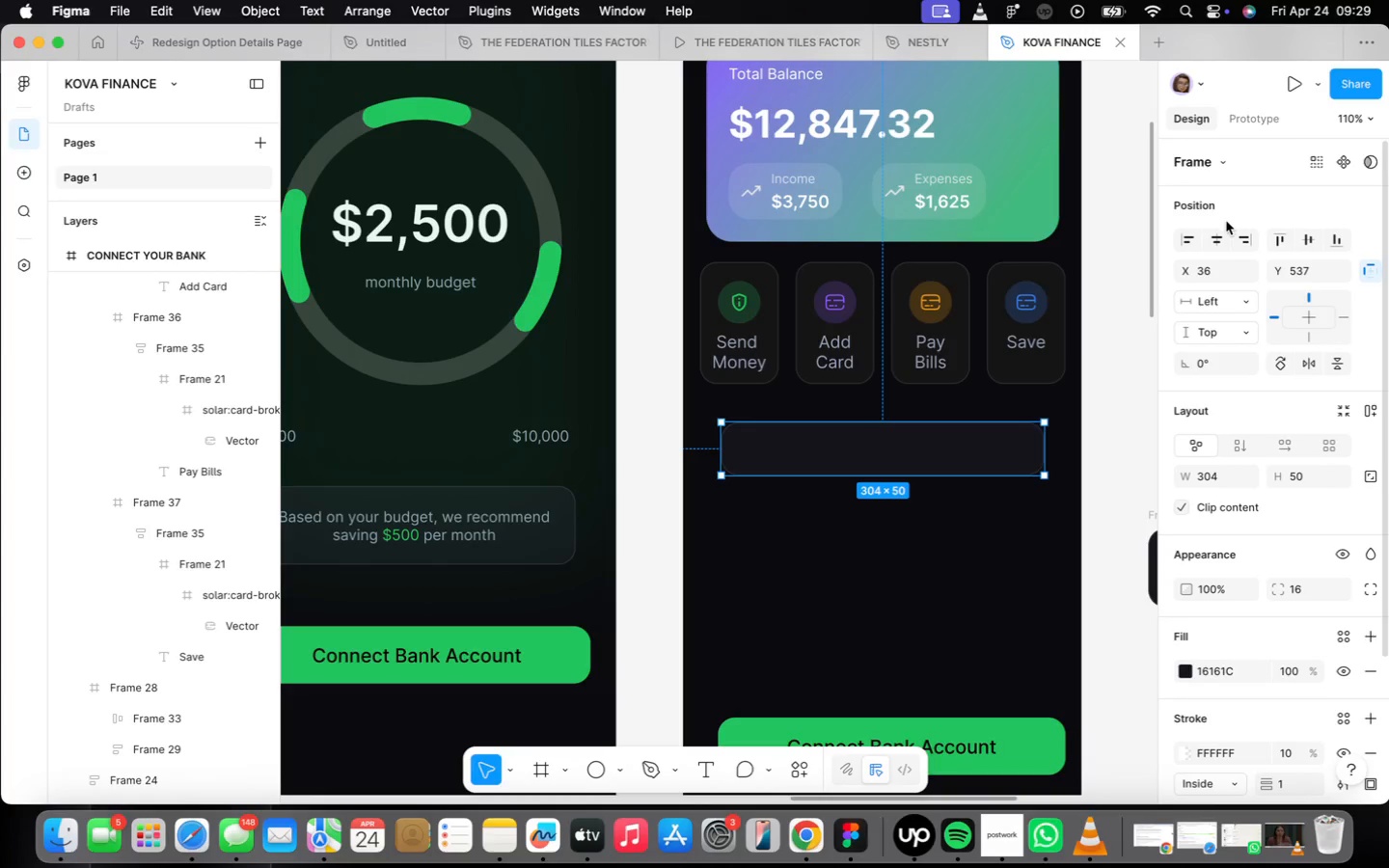 
left_click([1221, 241])
 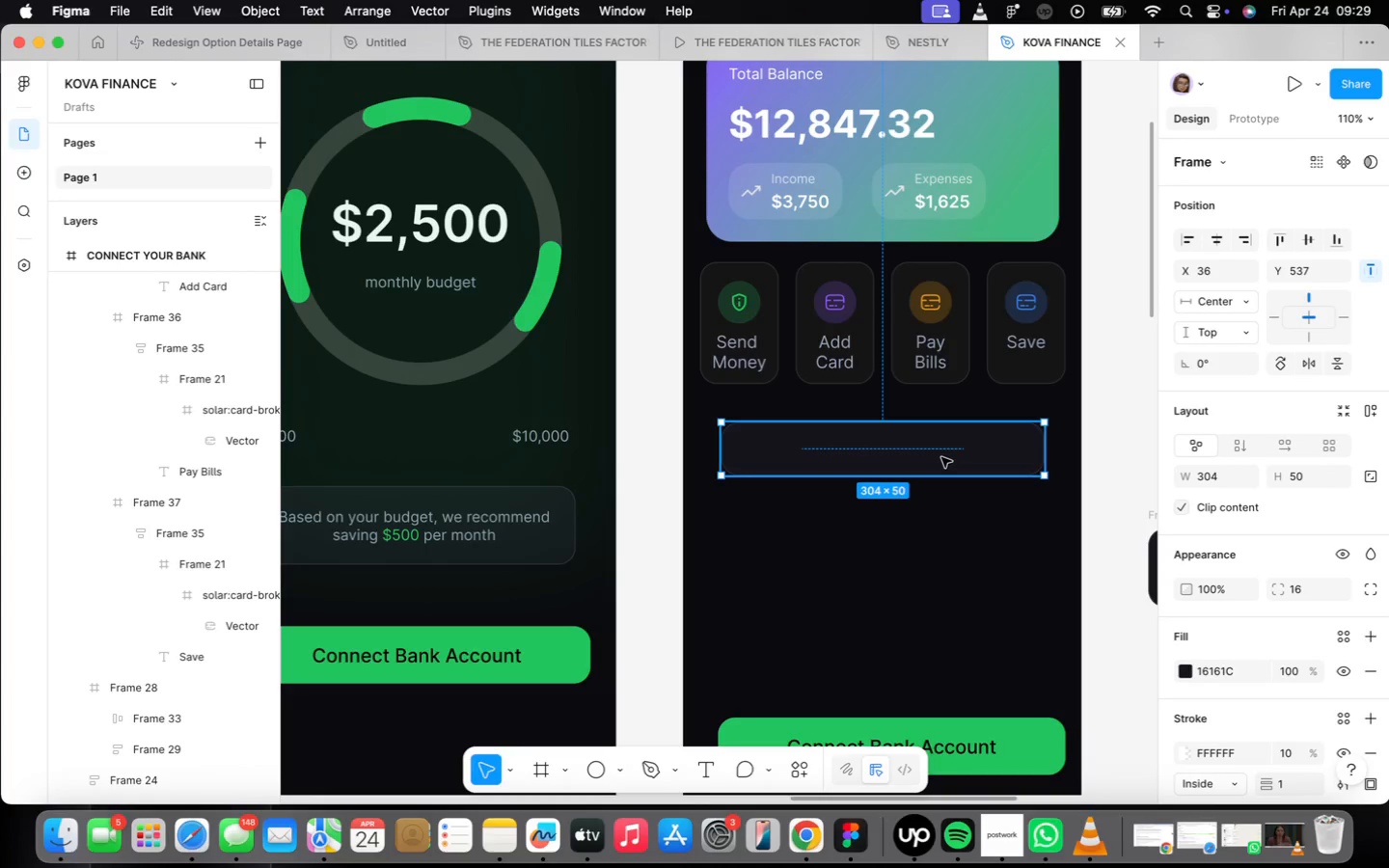 
left_click([905, 595])
 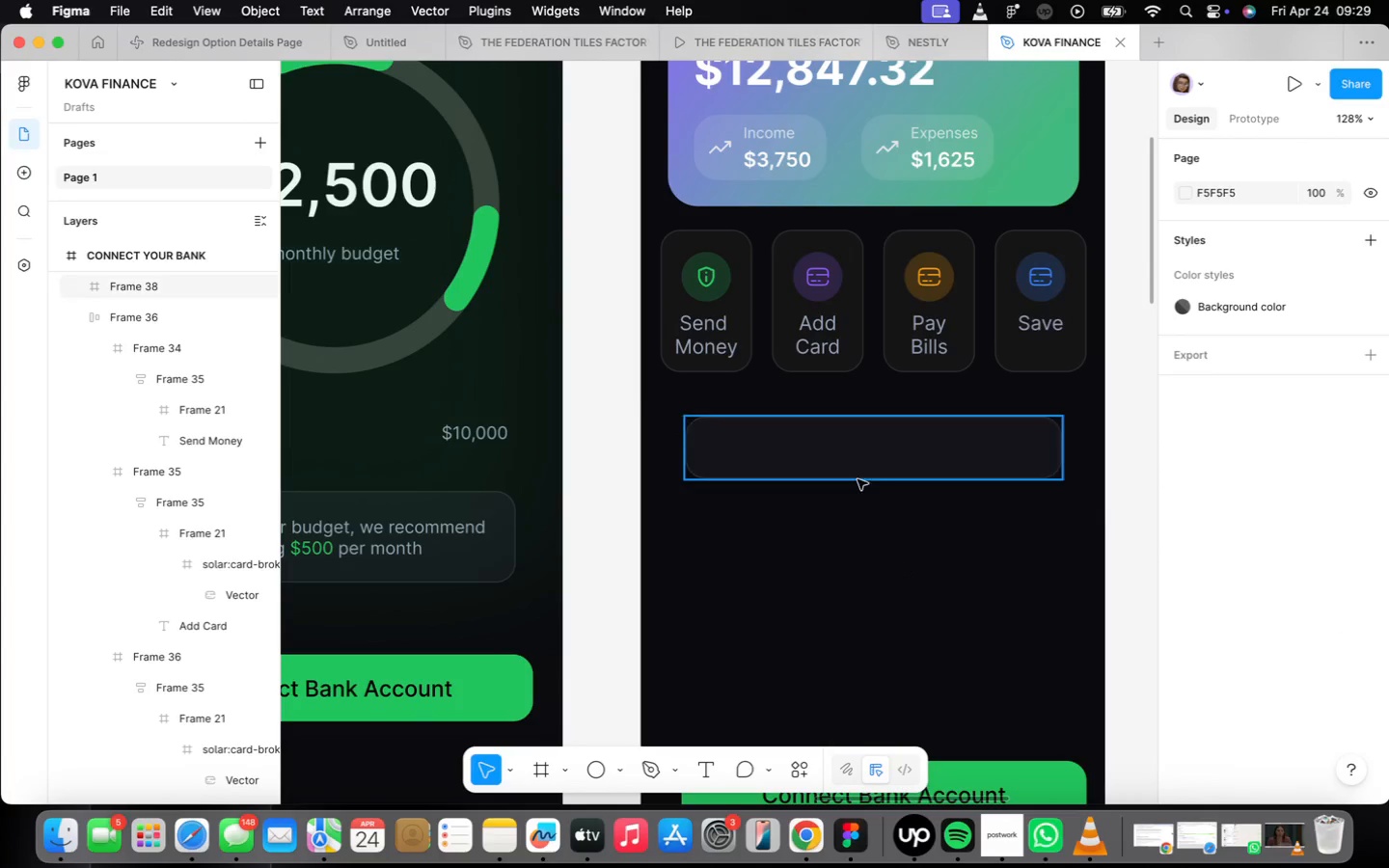 
scroll: coordinate [940, 457], scroll_direction: up, amount: 2.0
 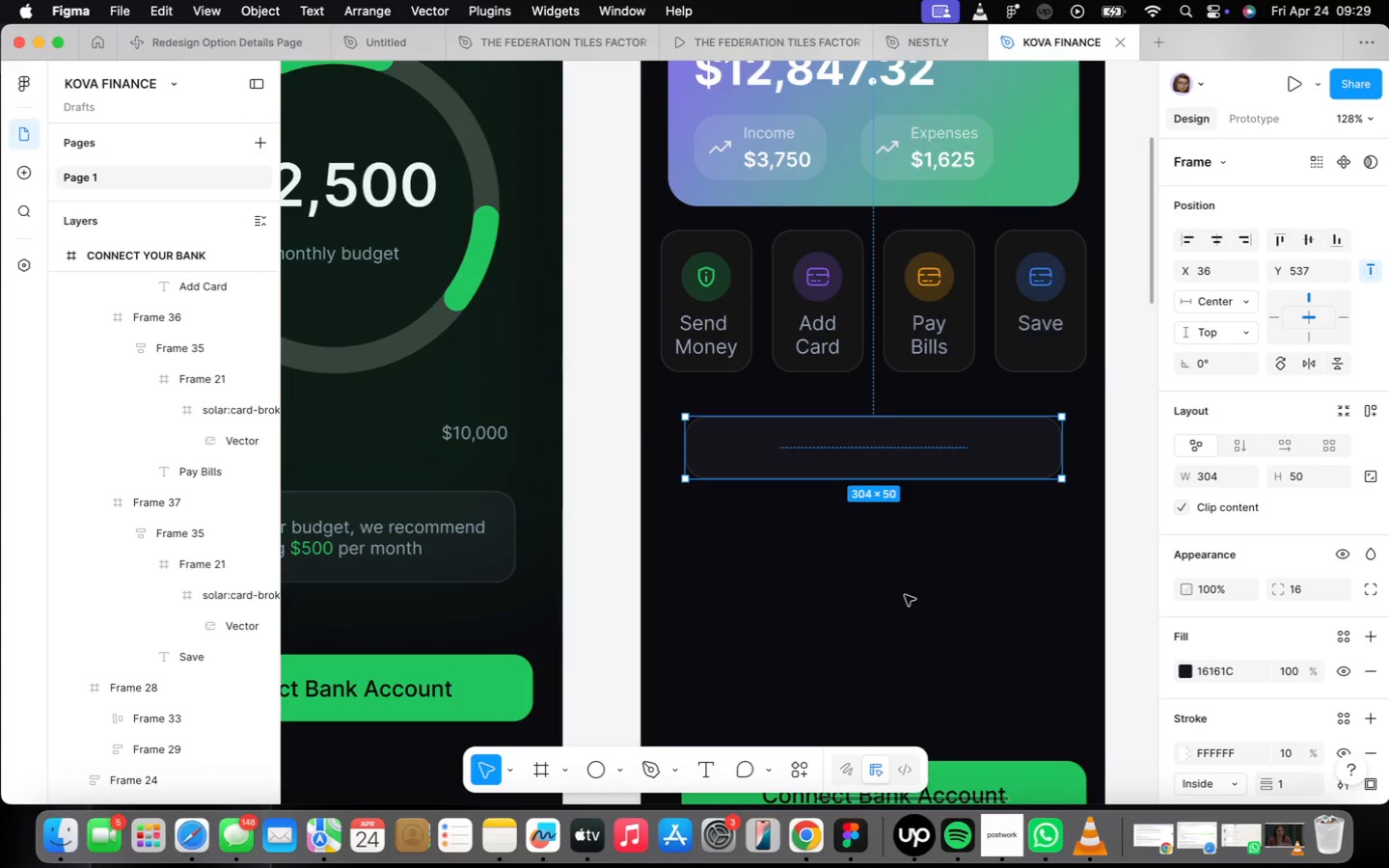 
left_click([855, 475])
 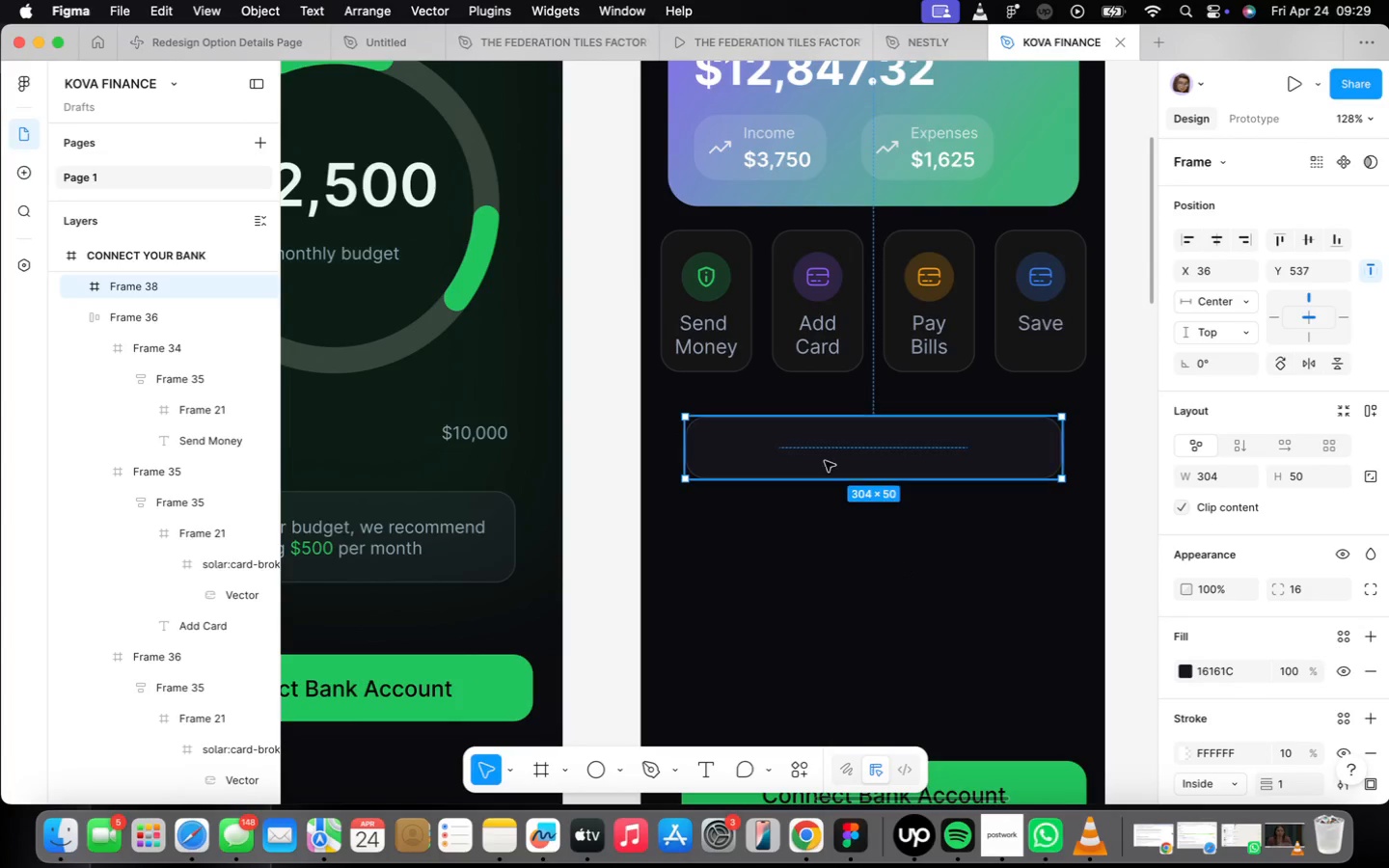 
wait(8.05)
 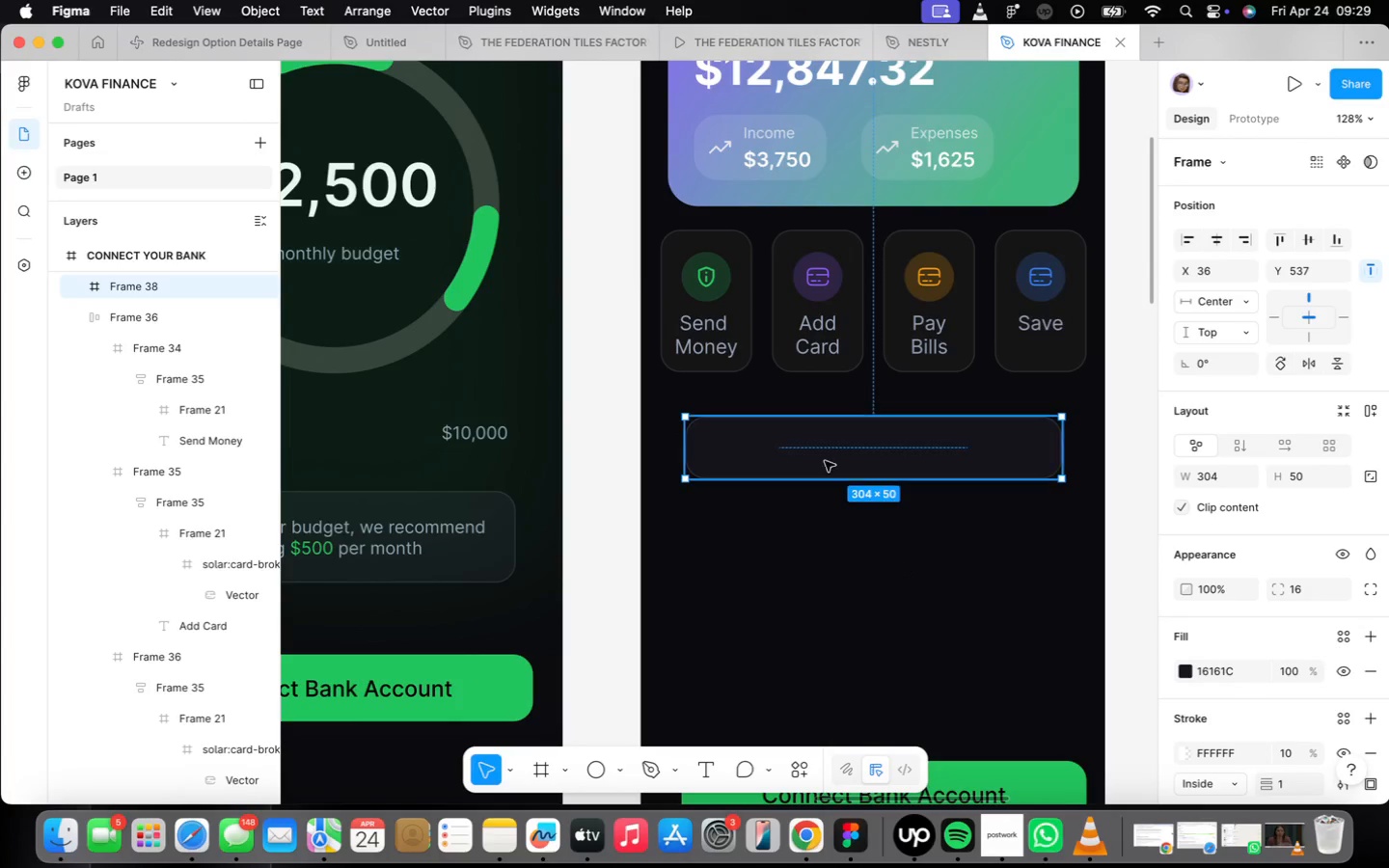 
scroll: coordinate [815, 536], scroll_direction: down, amount: 4.0
 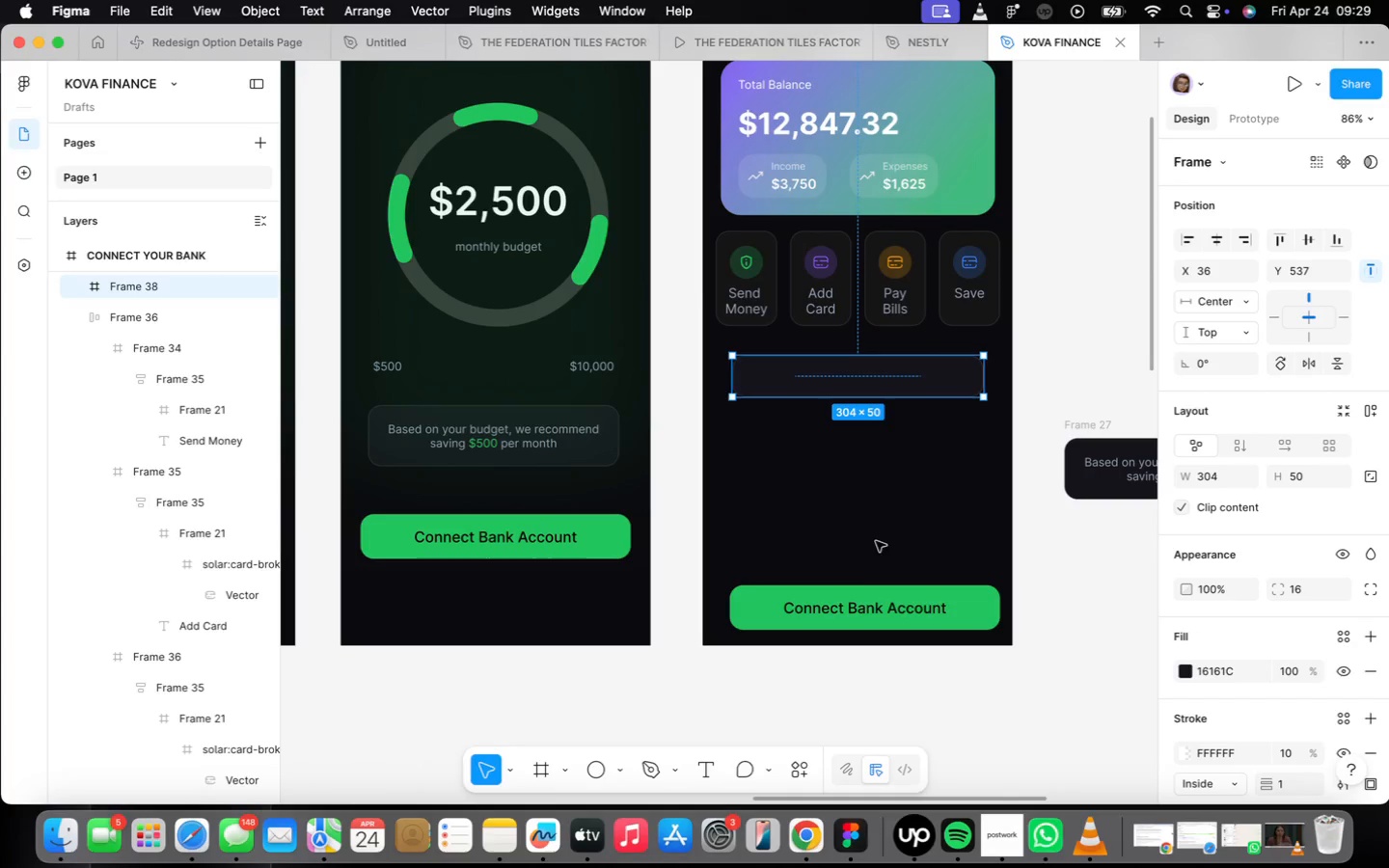 
left_click([860, 612])
 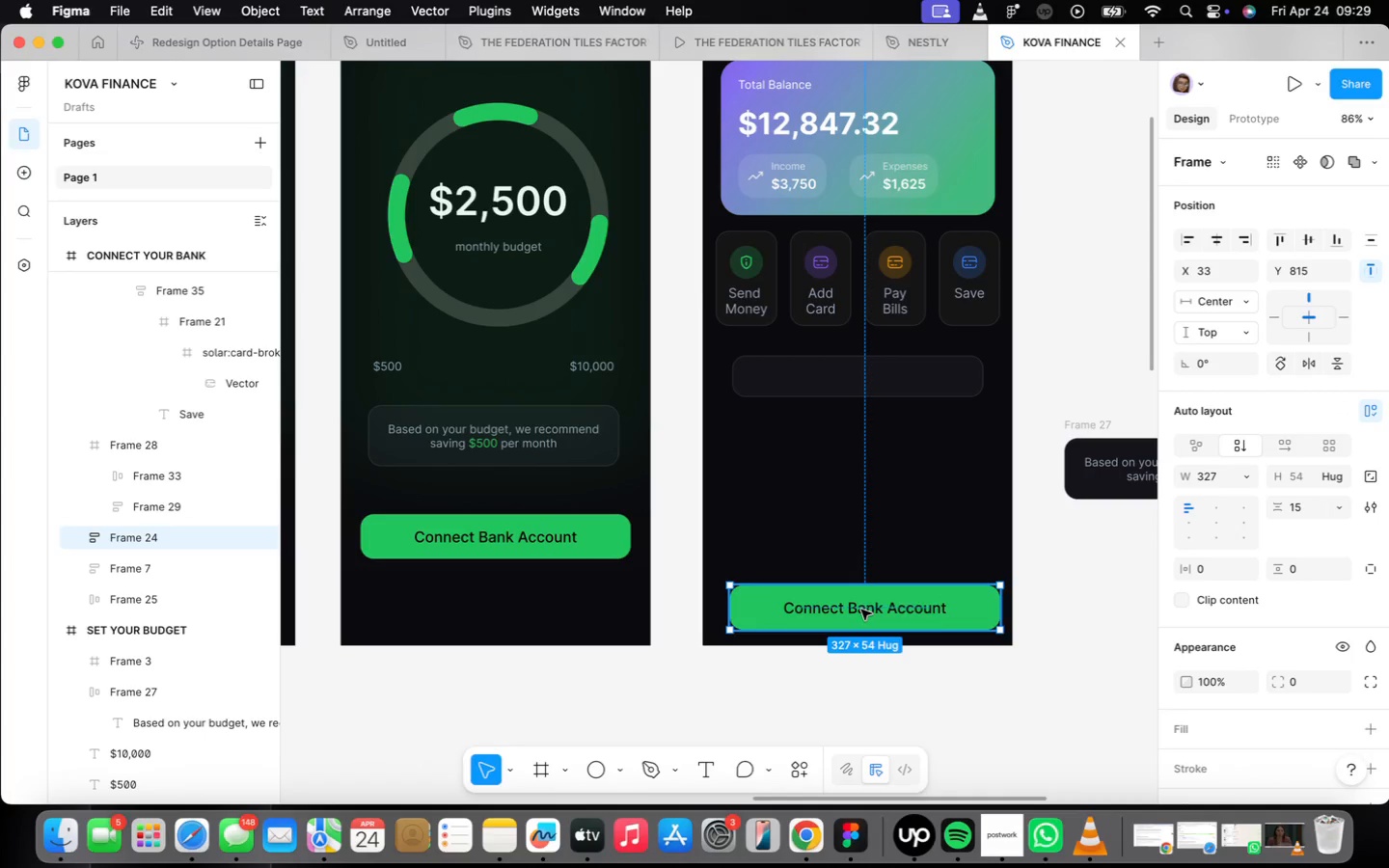 
left_click_drag(start_coordinate=[867, 610], to_coordinate=[850, 473])
 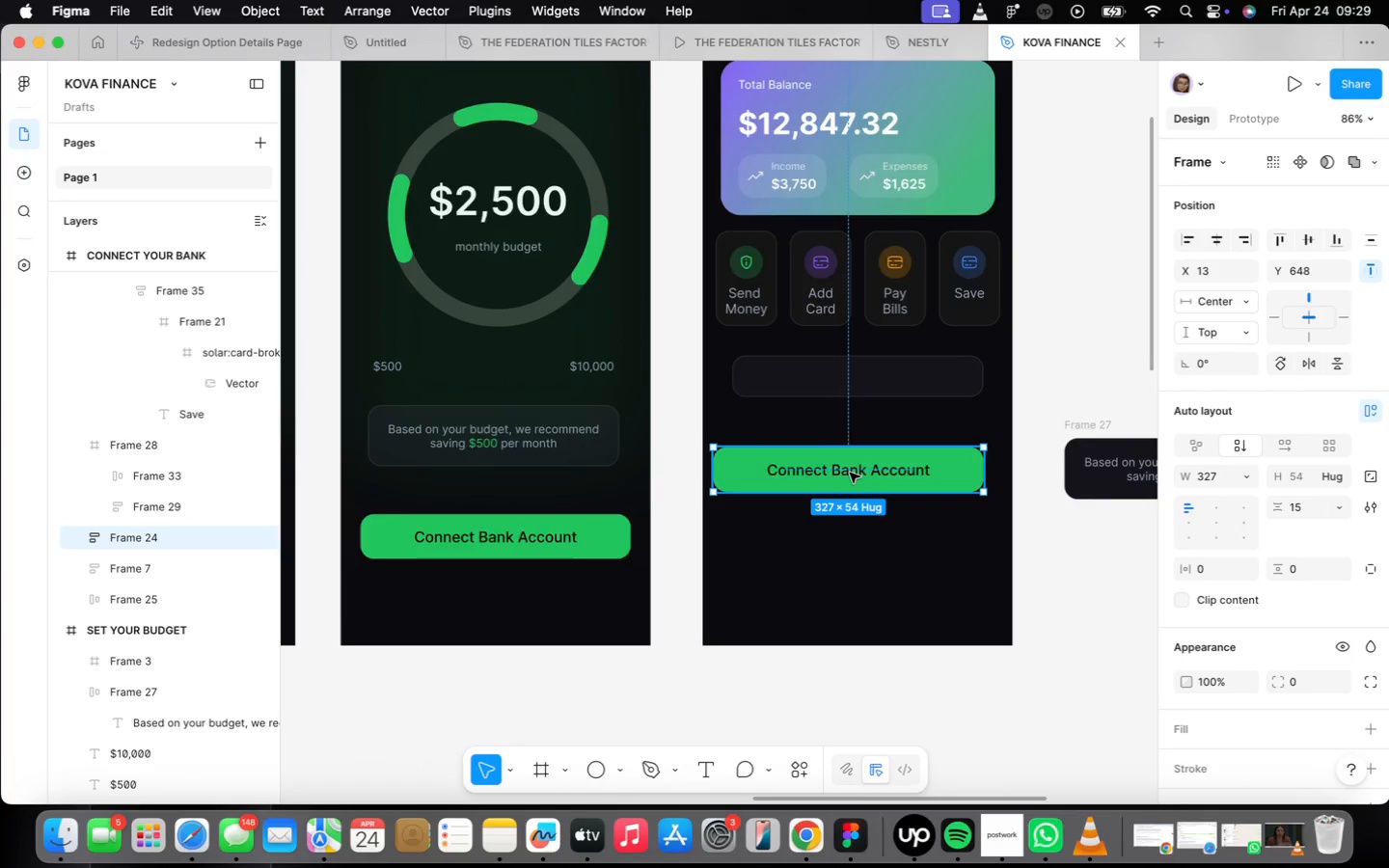 
scroll: coordinate [850, 474], scroll_direction: up, amount: 6.0
 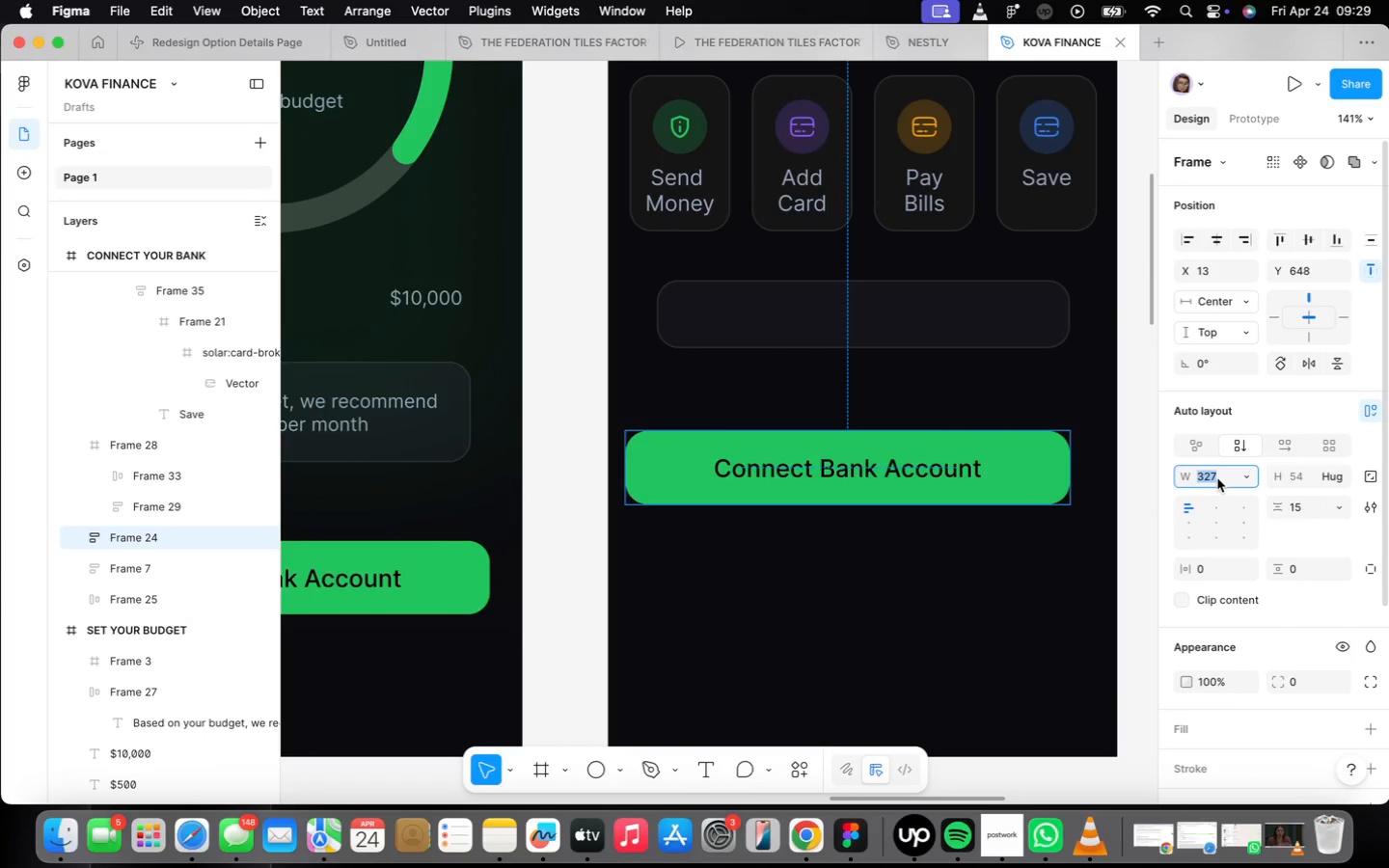 
type(143)
 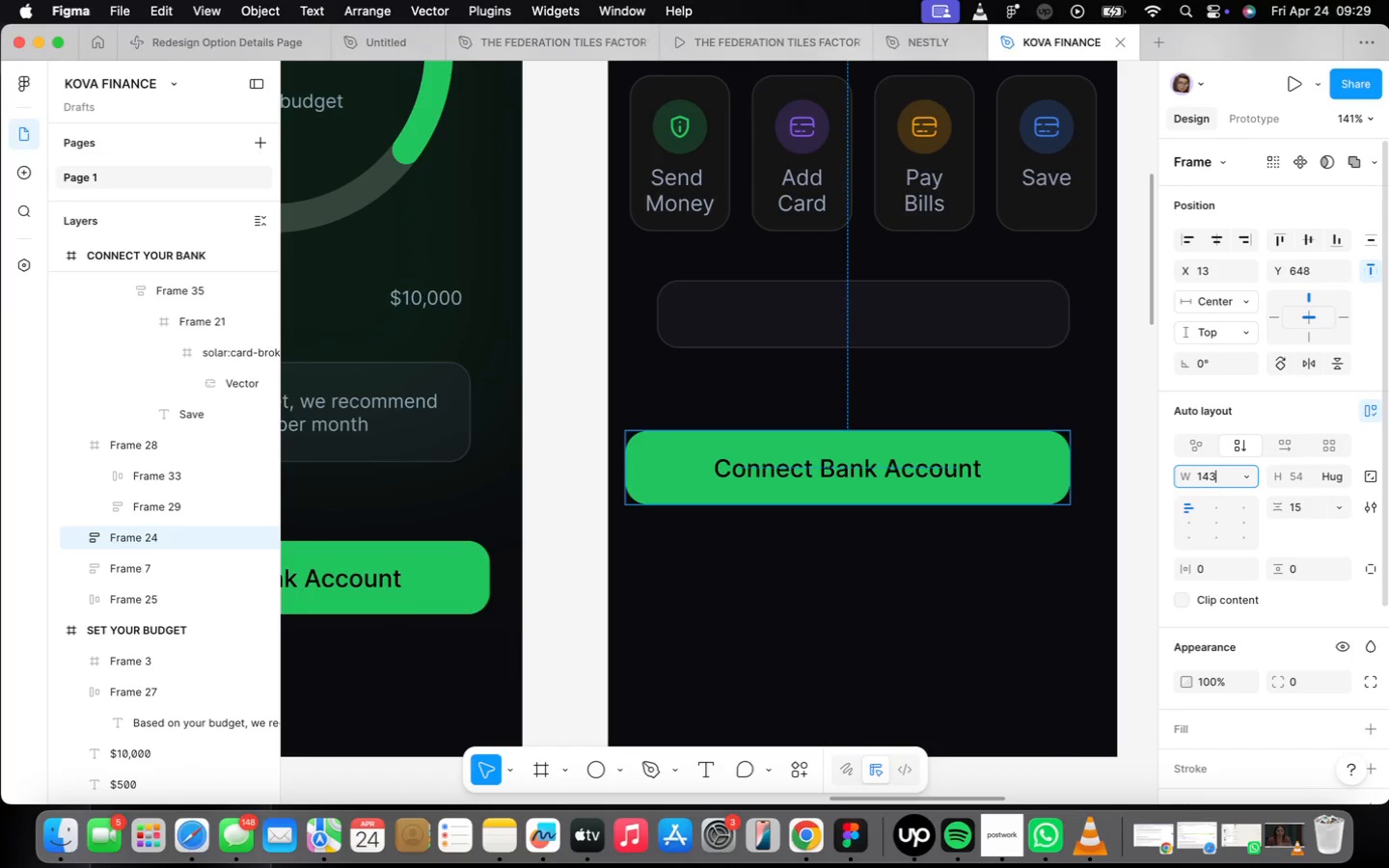 
key(Enter)
 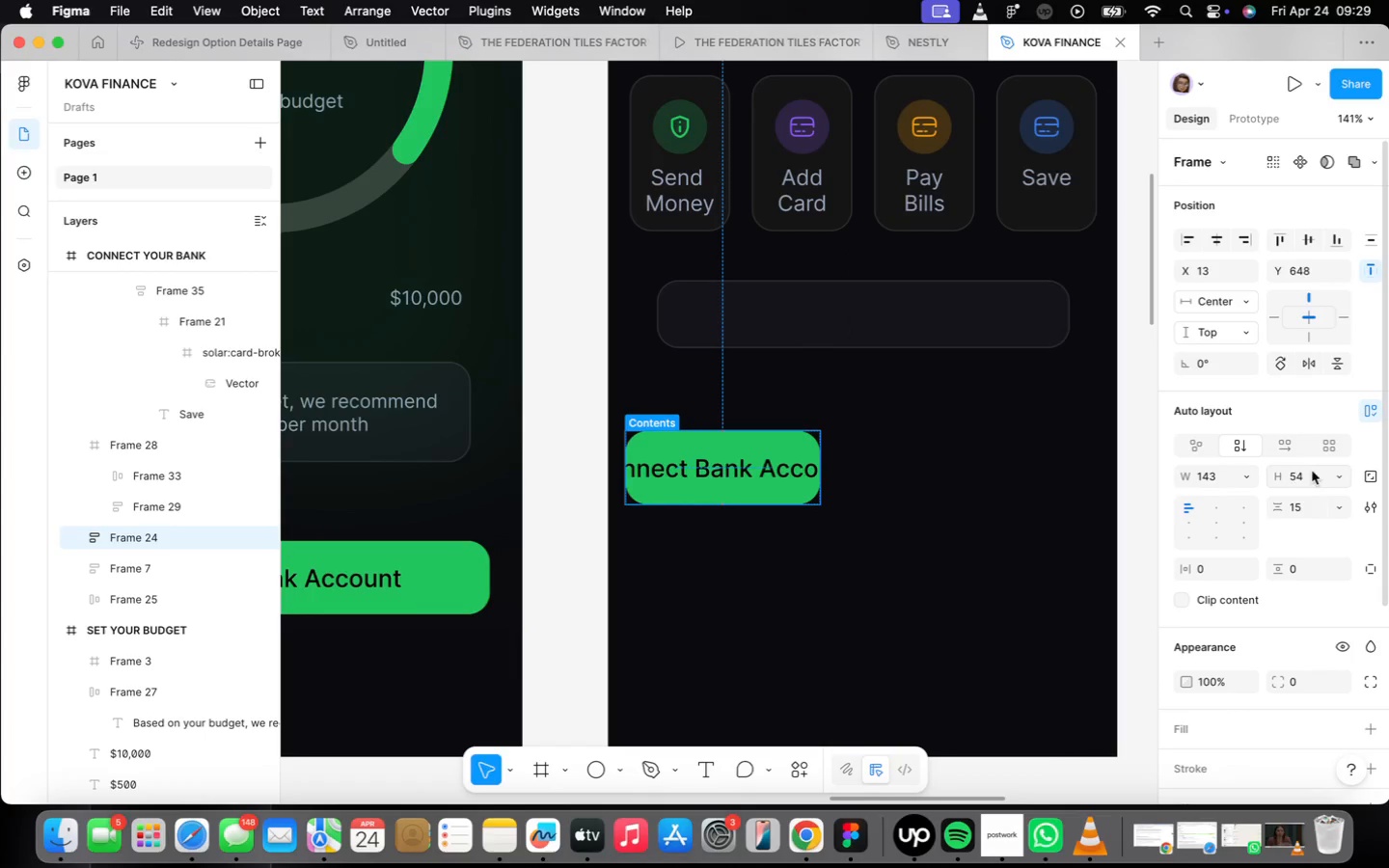 
left_click([1341, 475])
 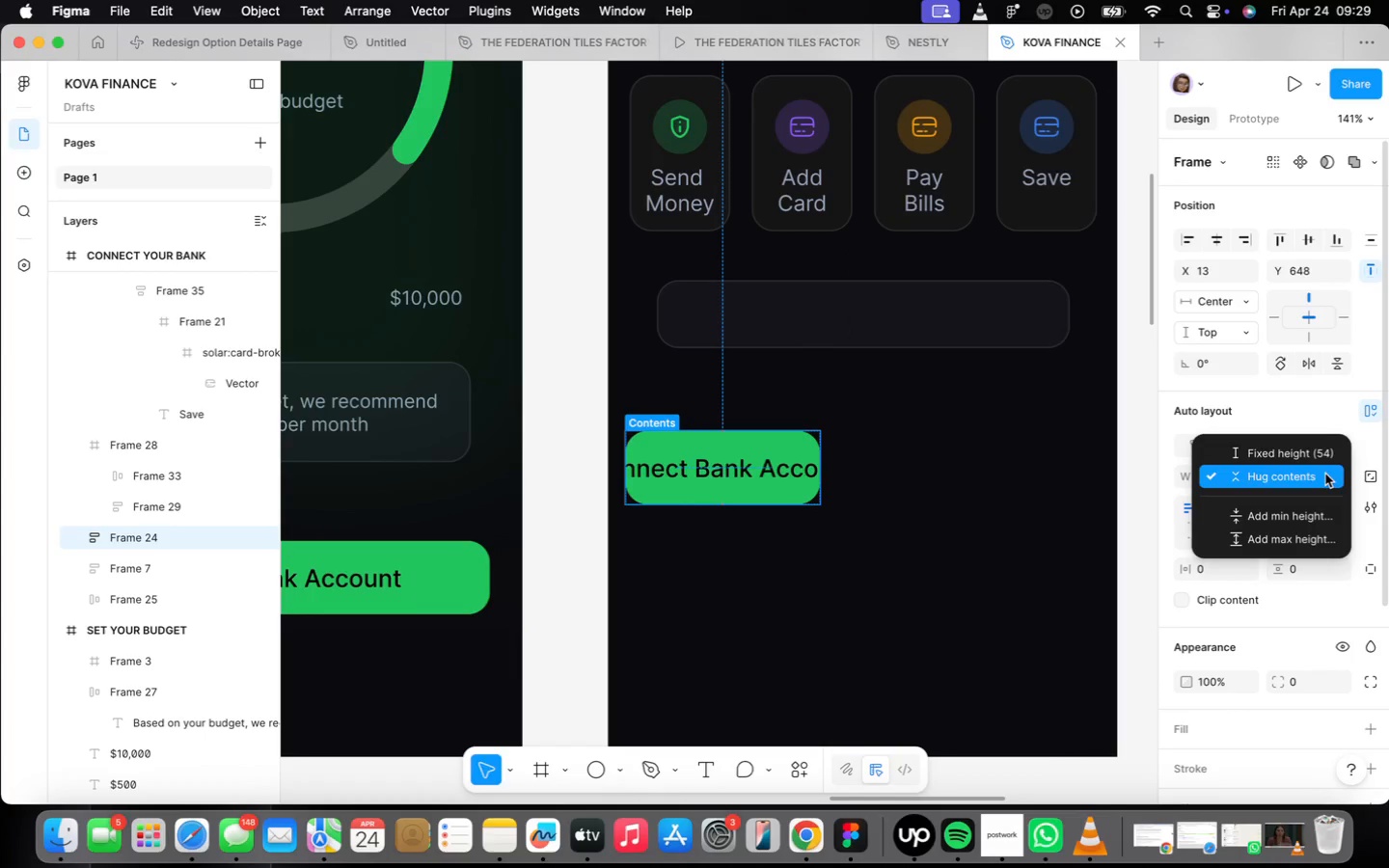 
left_click([1324, 475])
 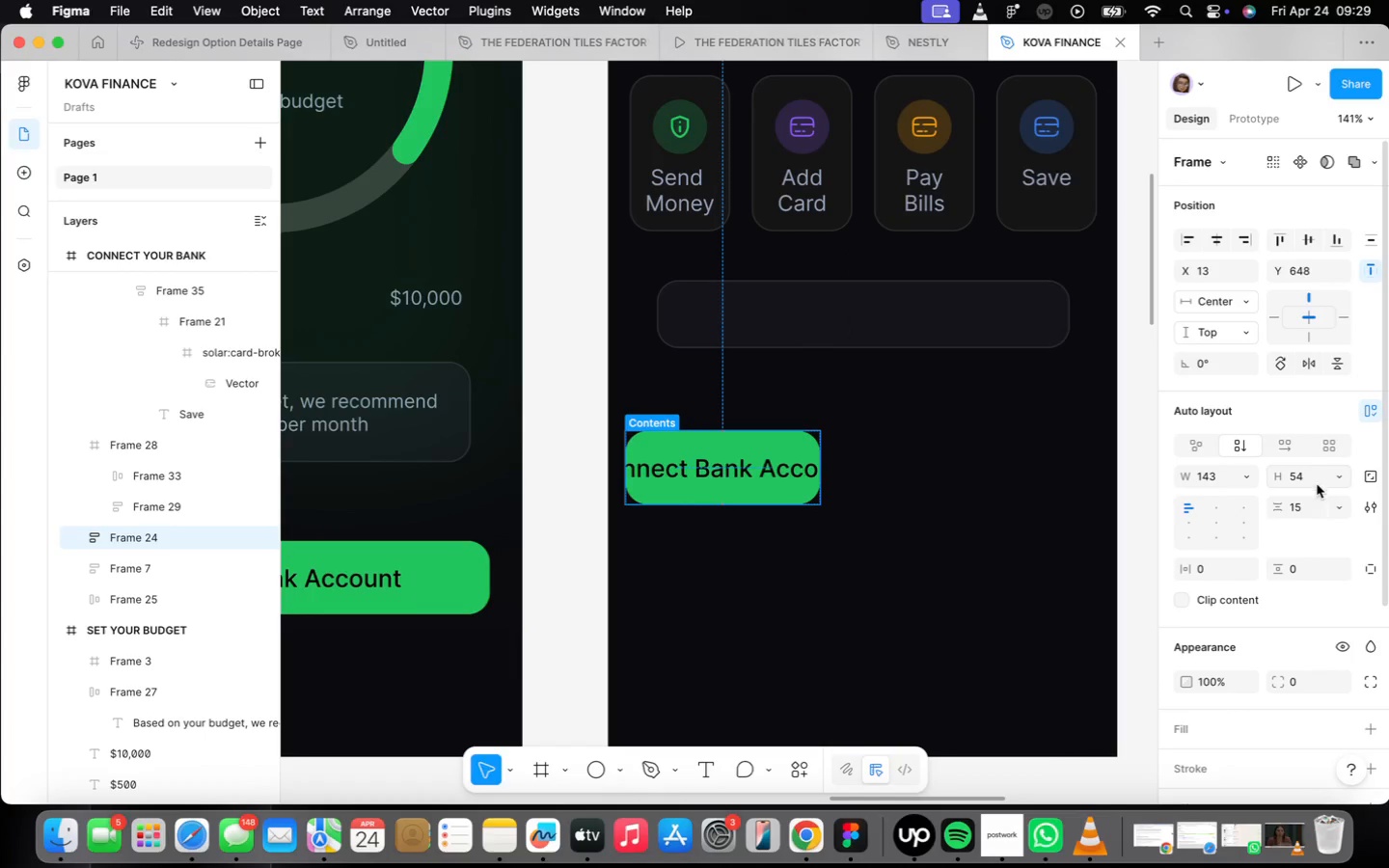 
left_click([1316, 473])
 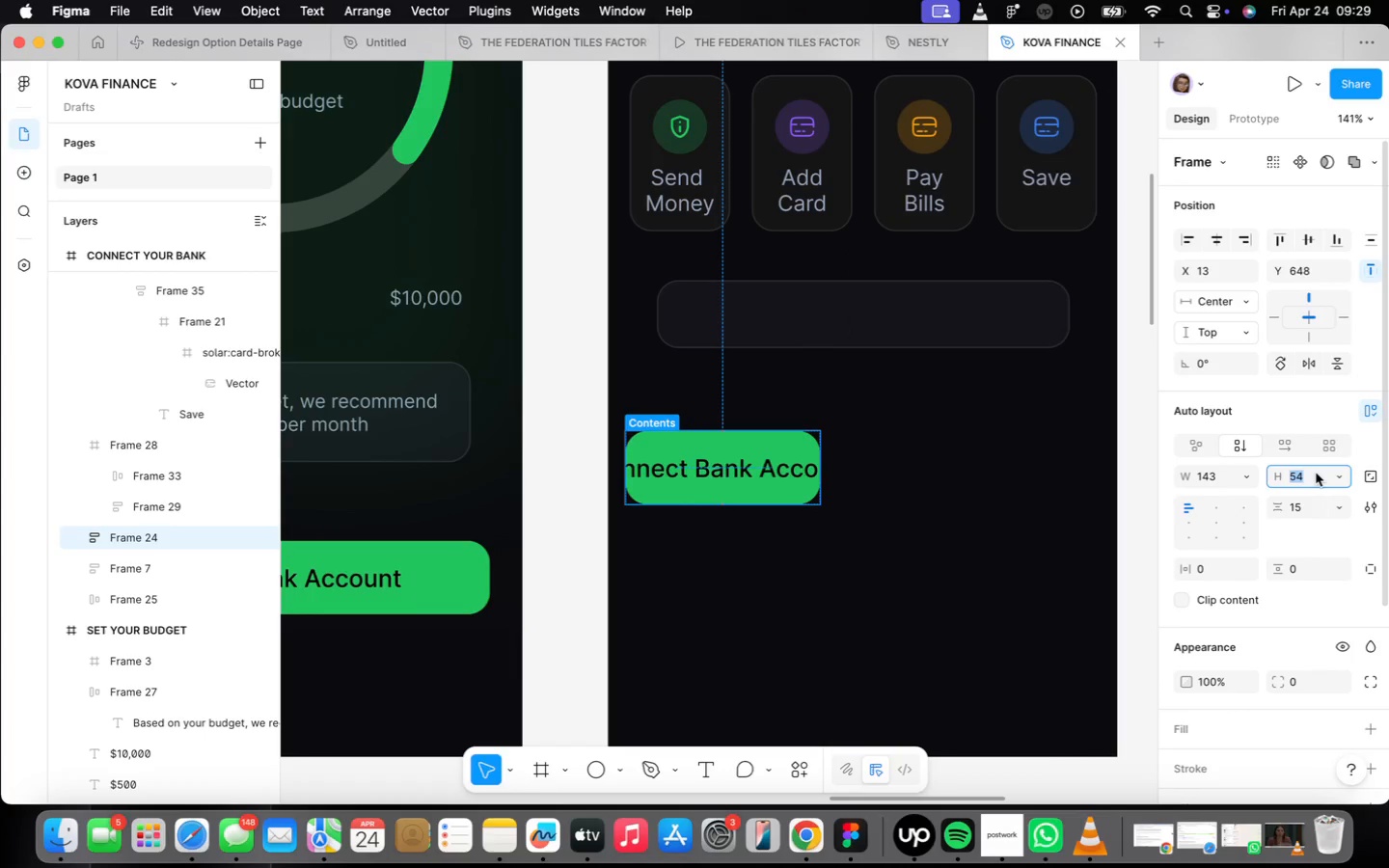 
type(40)
 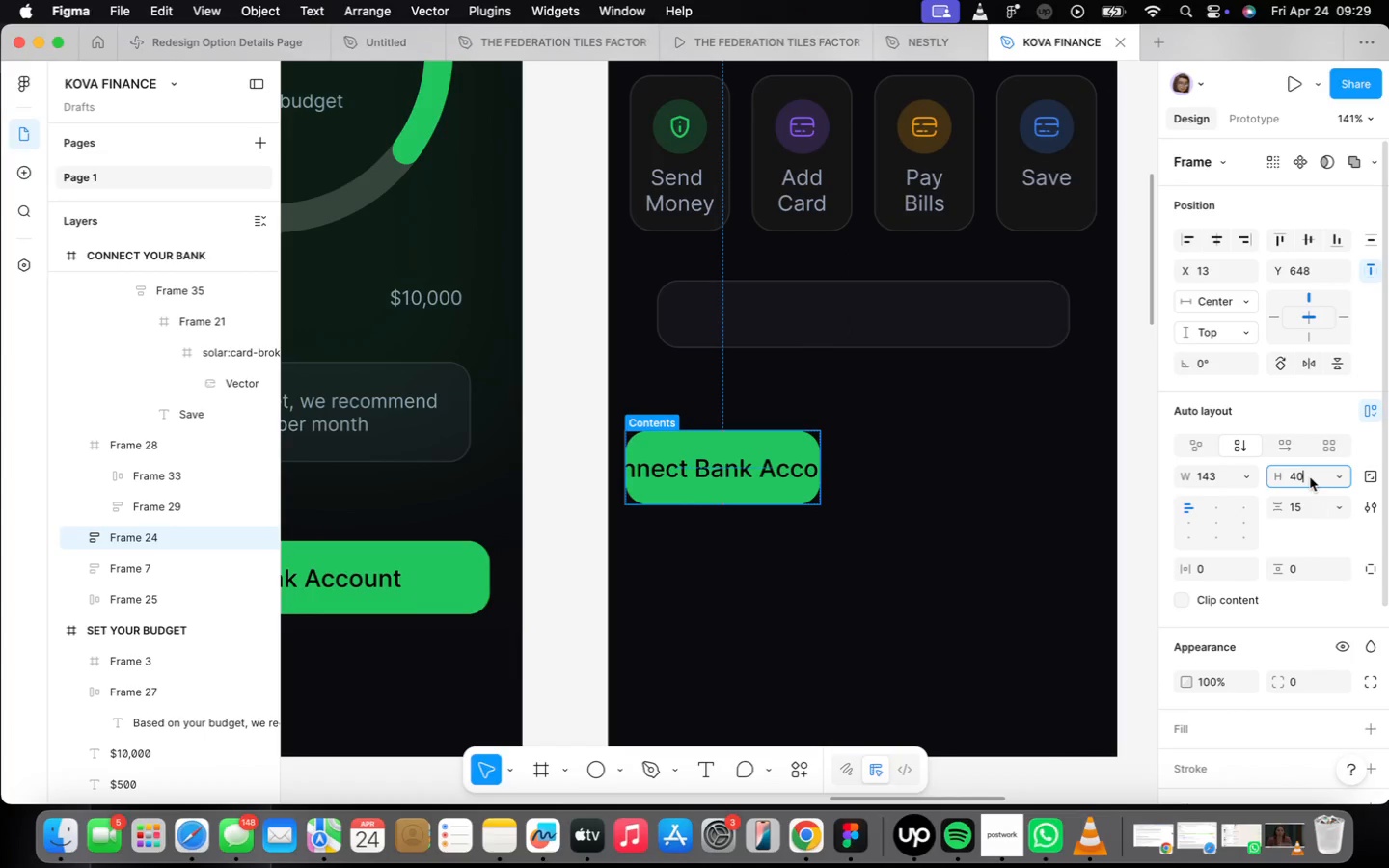 
key(Enter)
 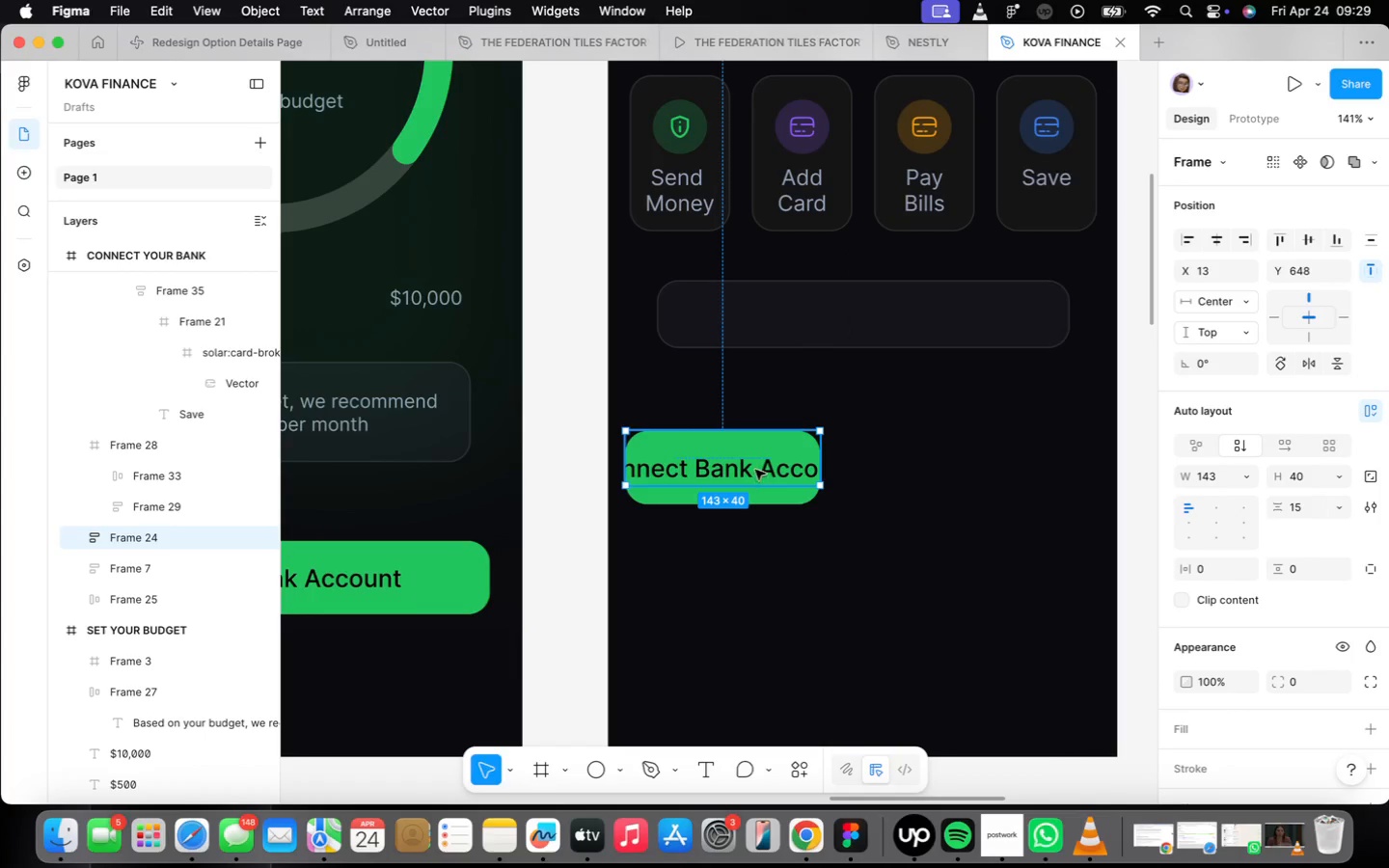 
double_click([755, 468])
 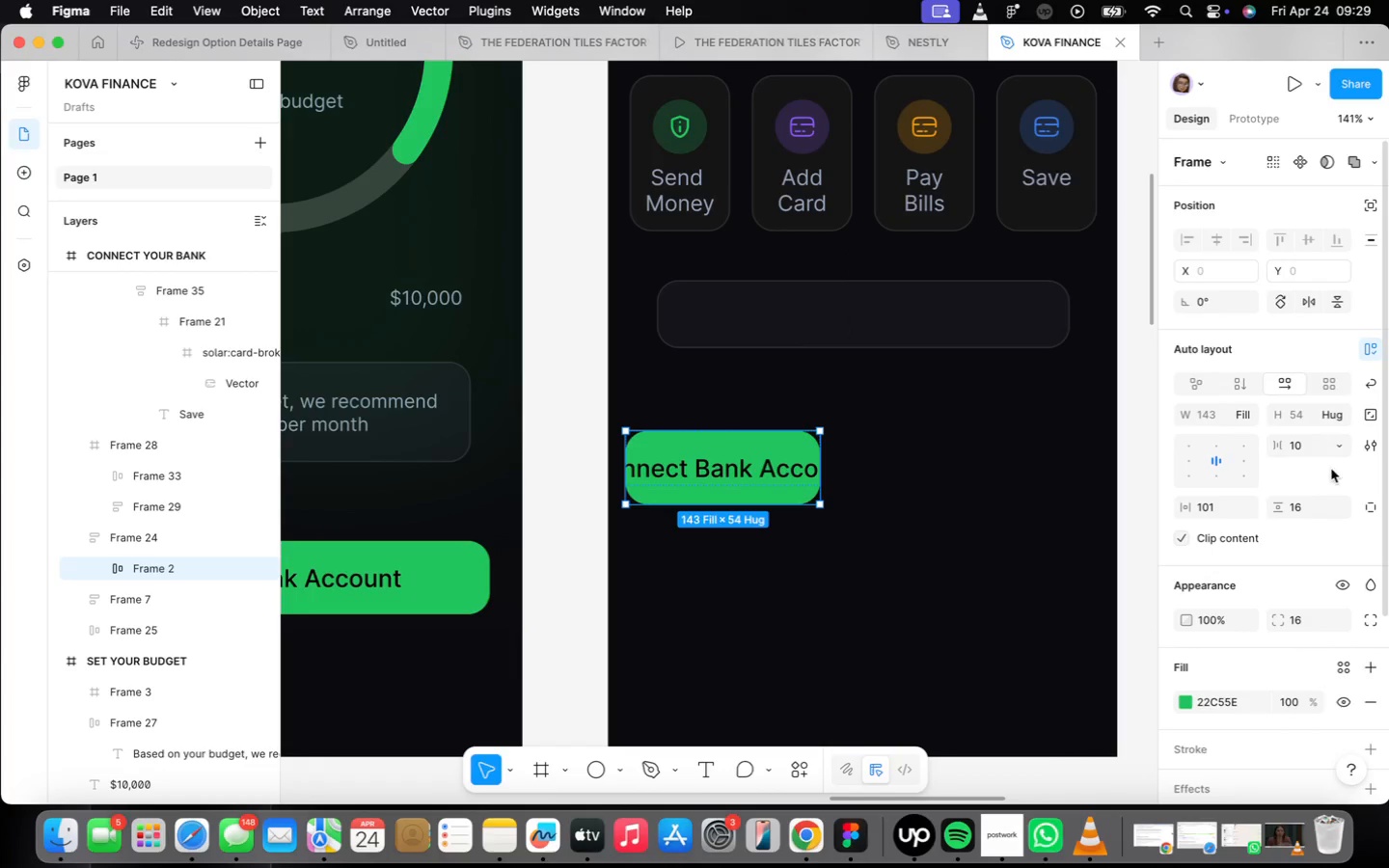 
left_click([1314, 411])
 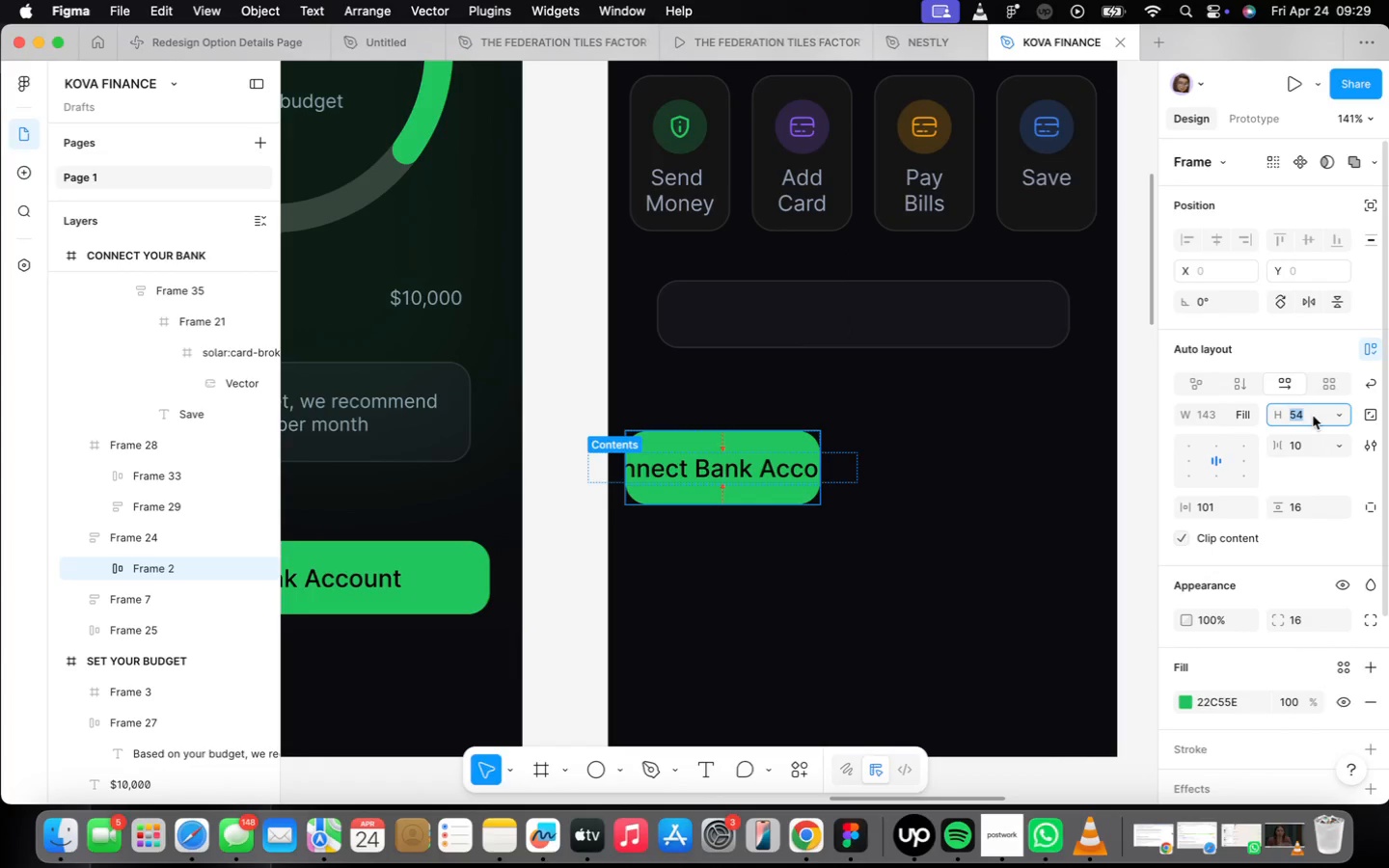 
type(40)
 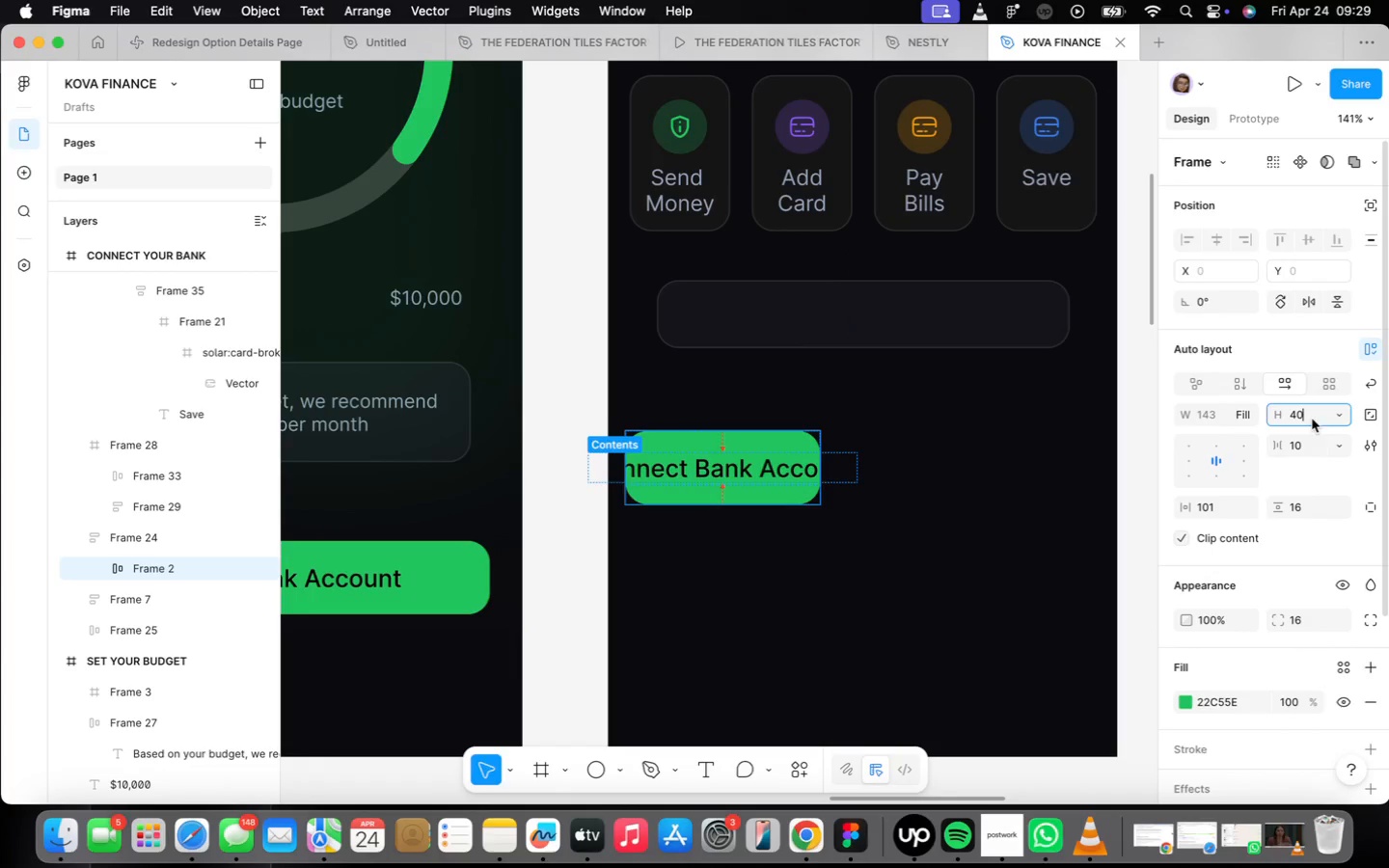 
key(Enter)
 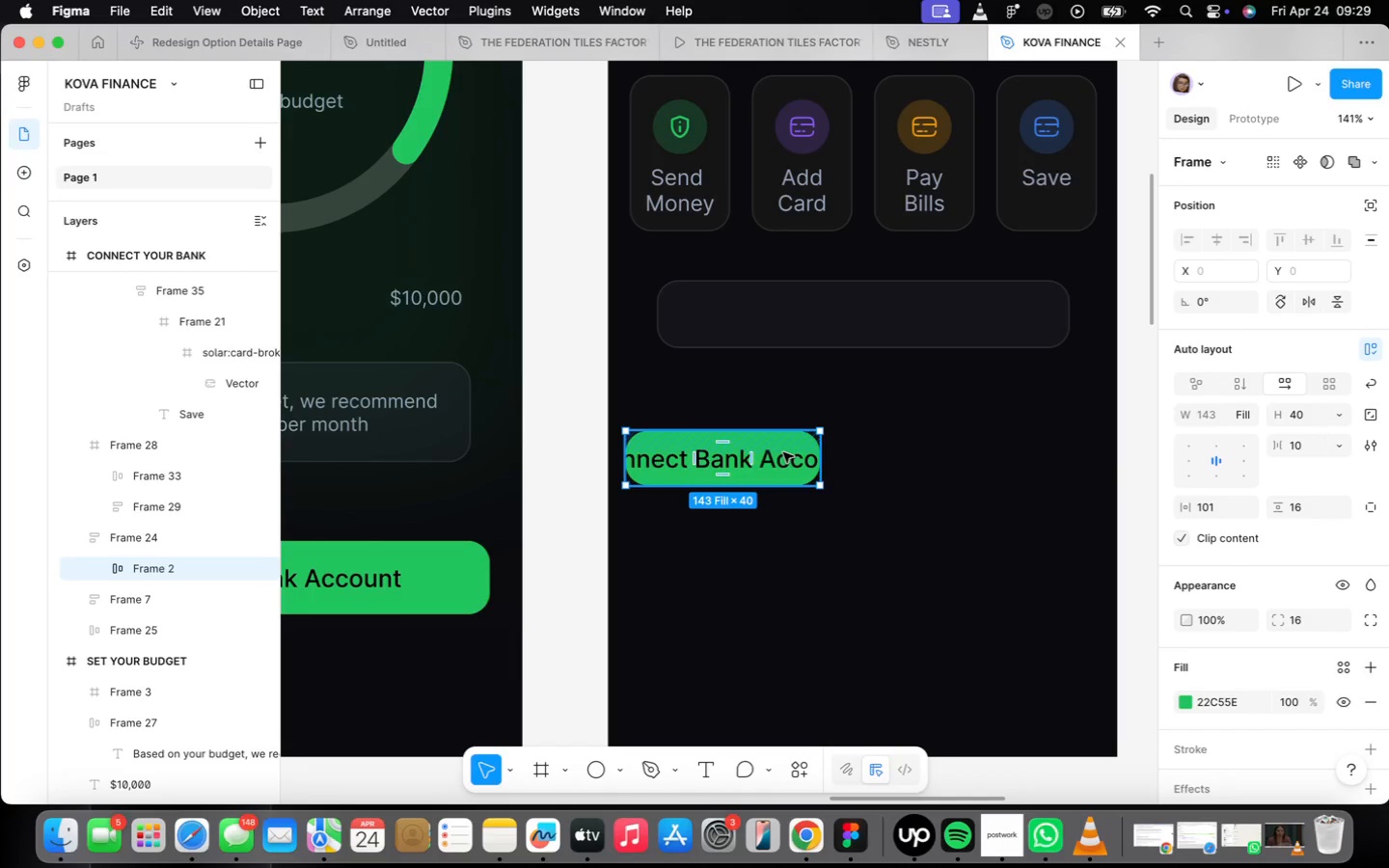 
double_click([783, 452])
 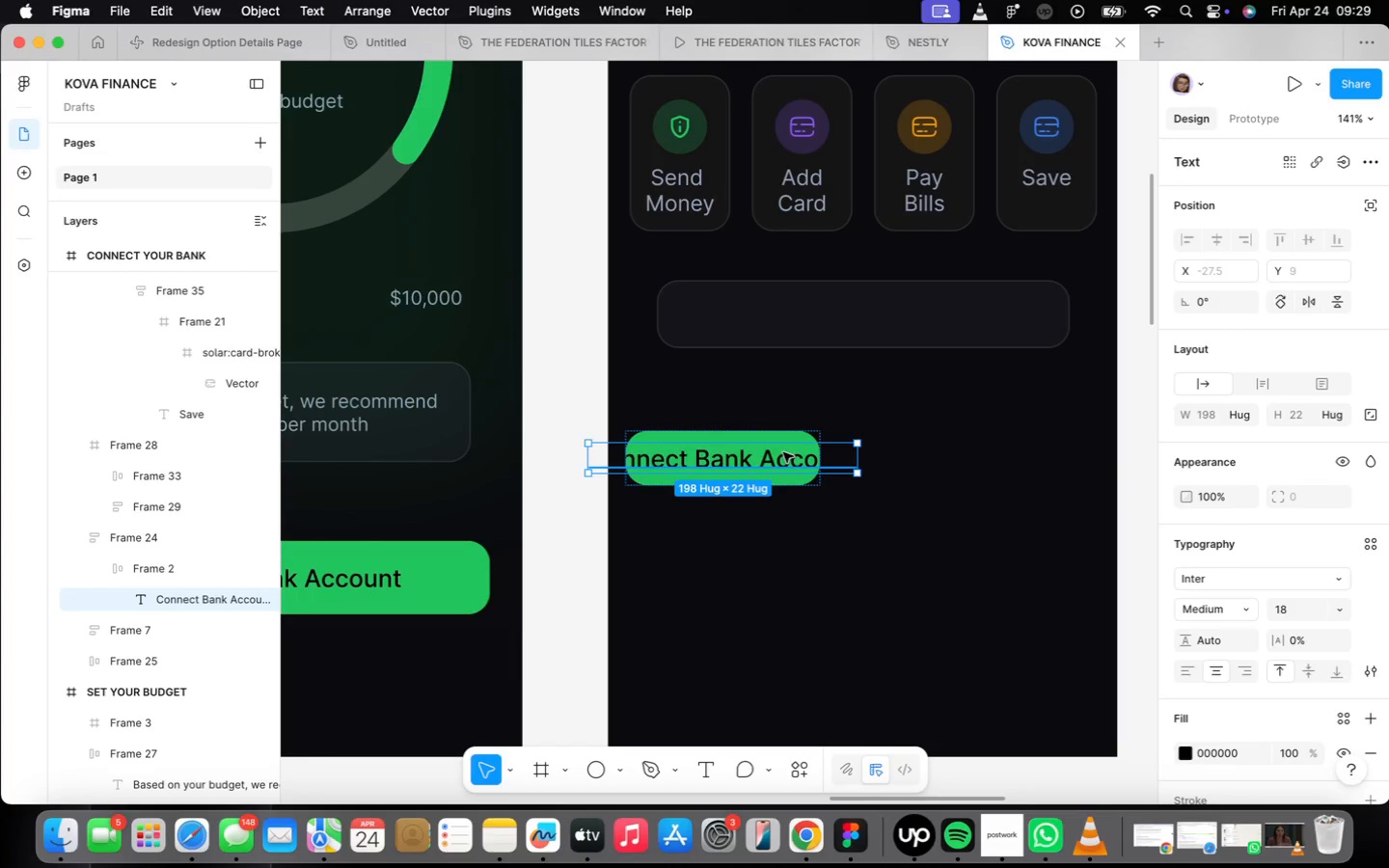 
double_click([783, 452])
 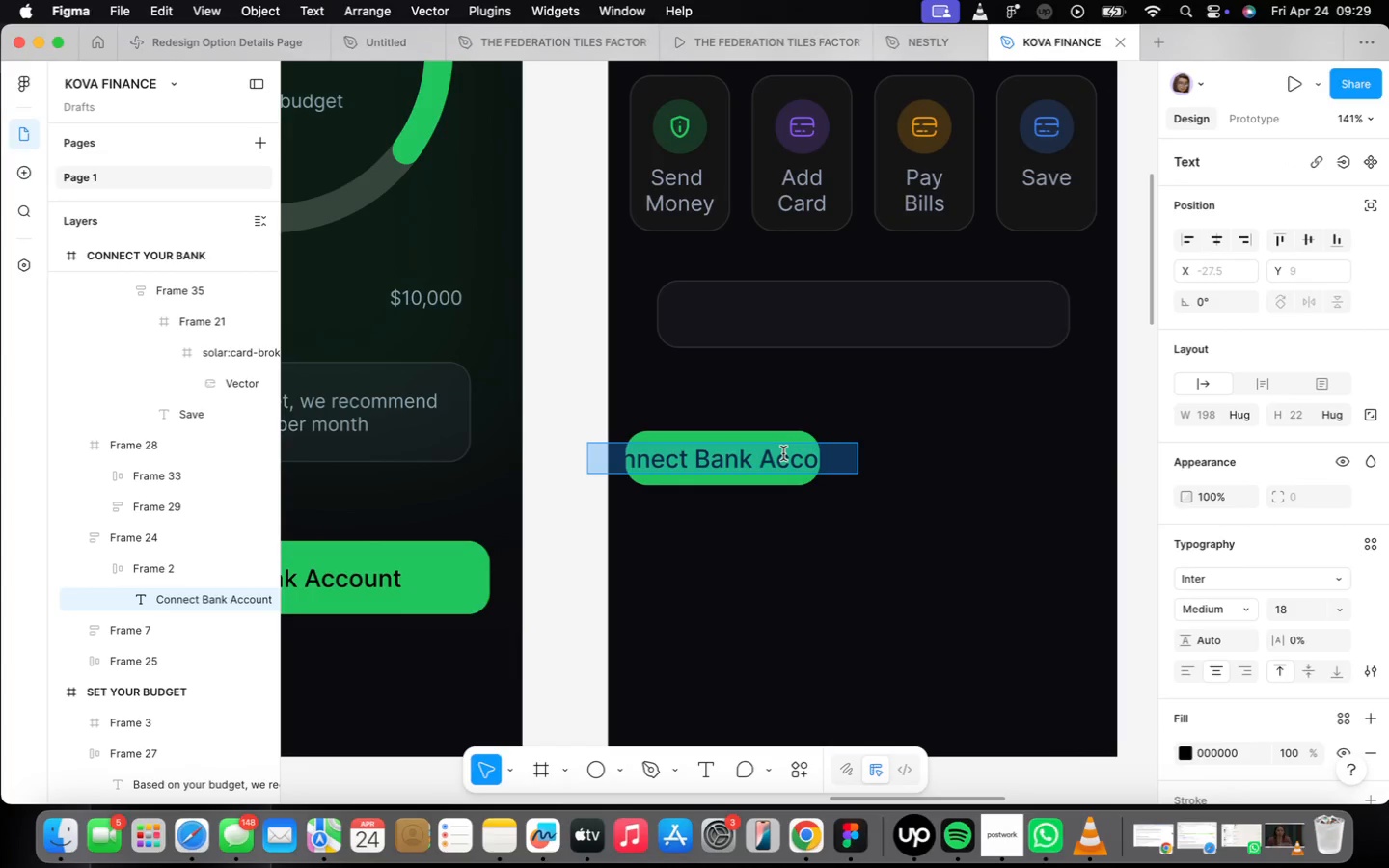 
type(Overview)
 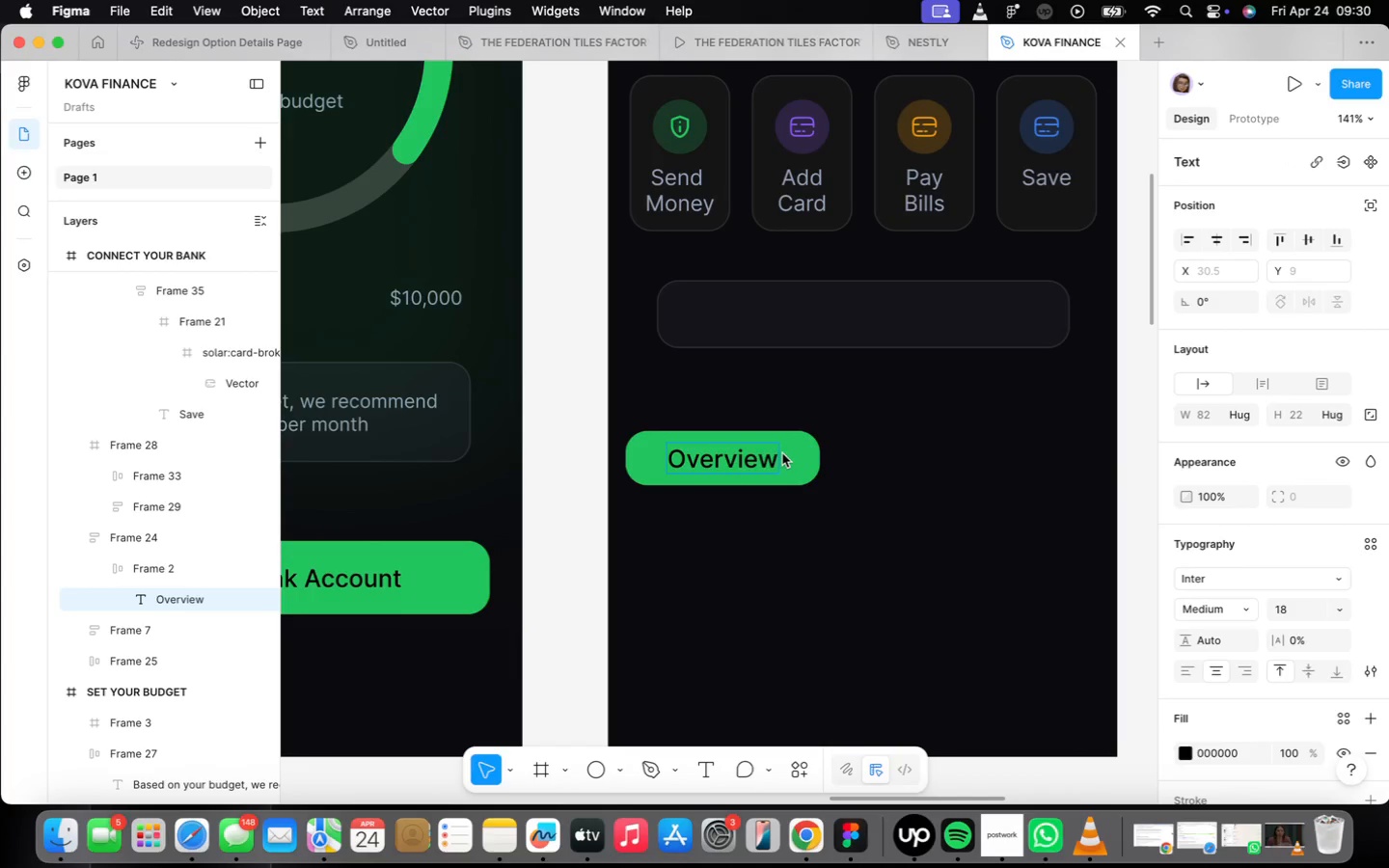 
left_click([806, 539])
 